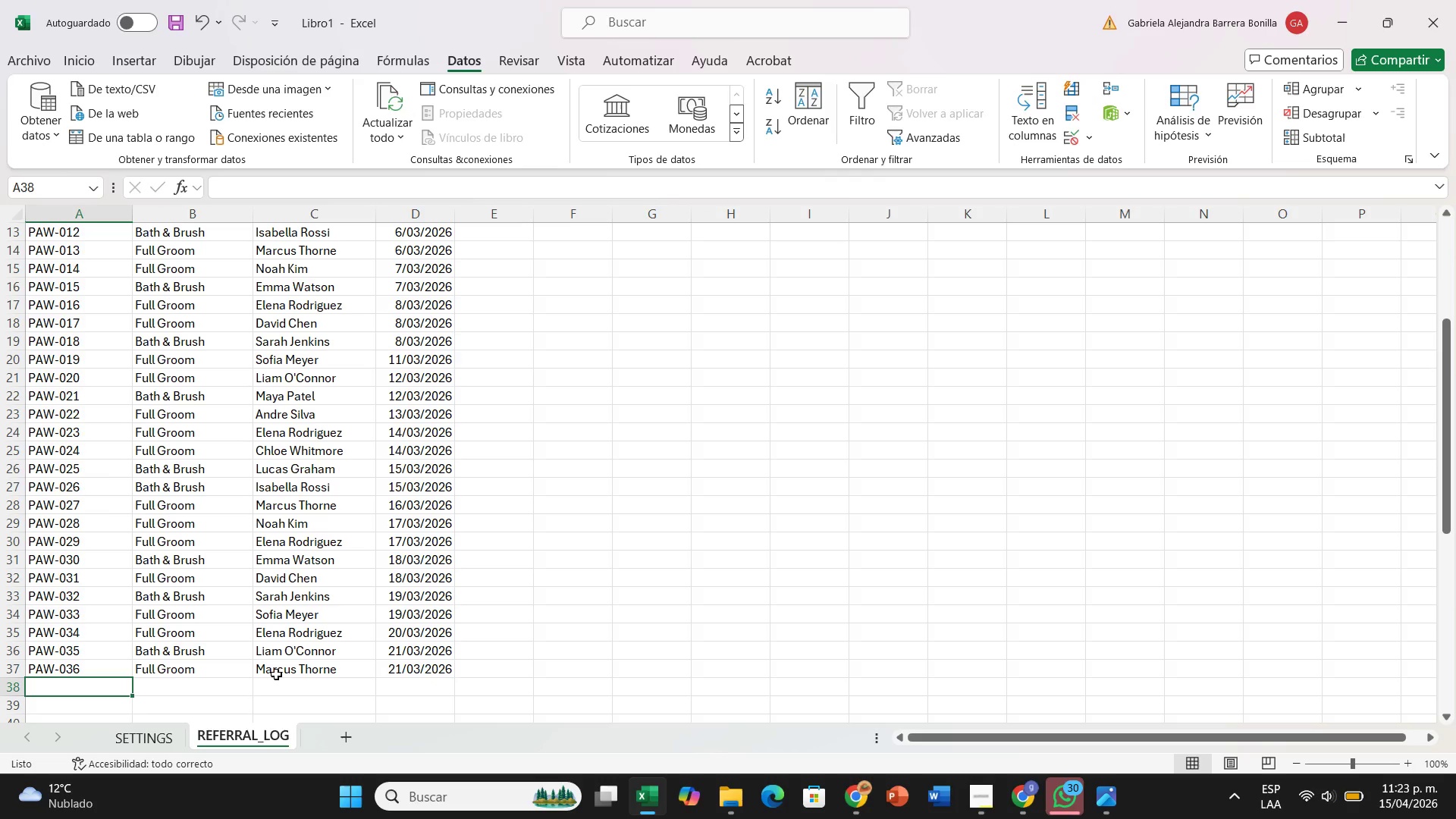 
type(PAW-037)
 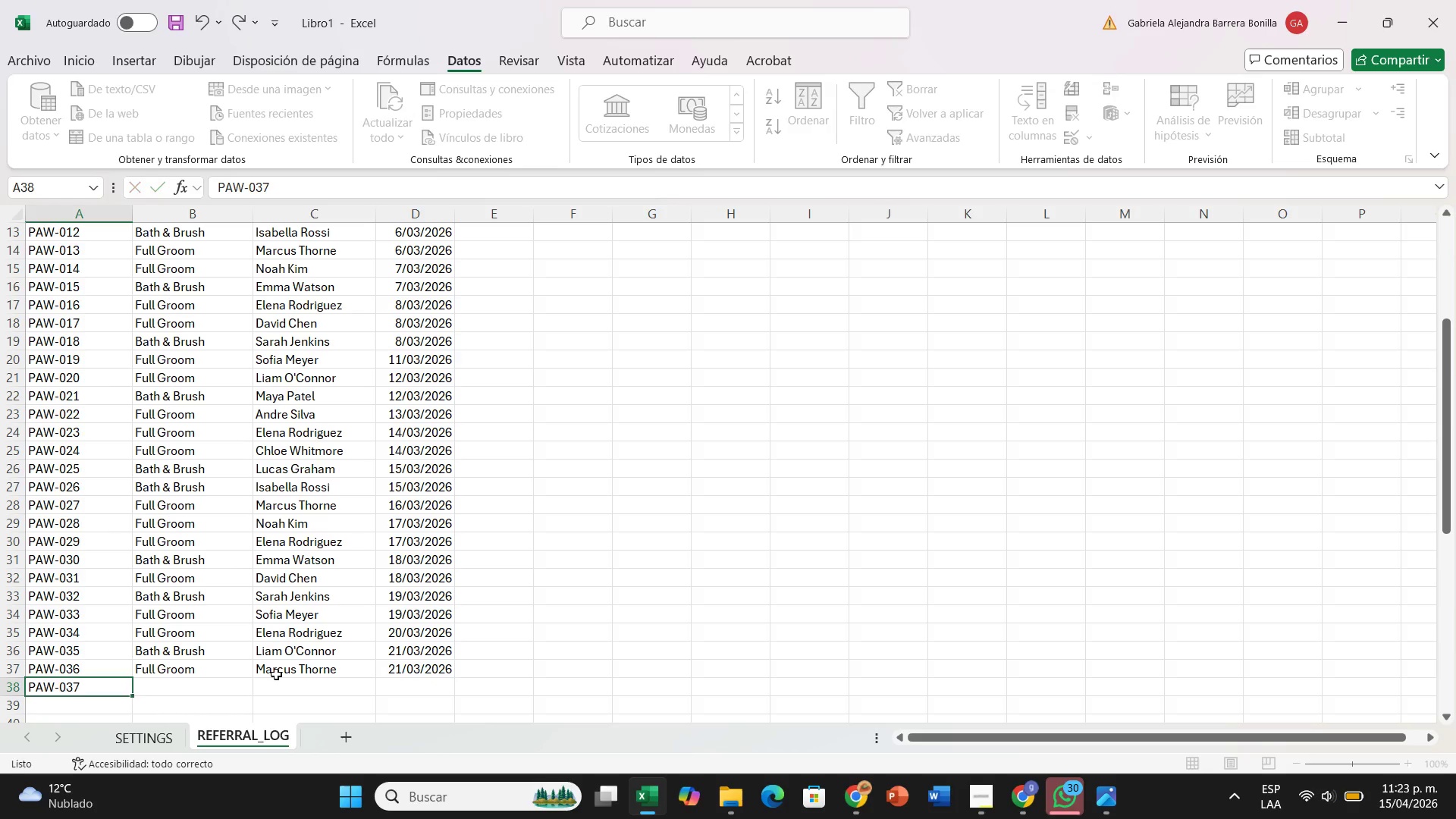 
key(ArrowRight)
 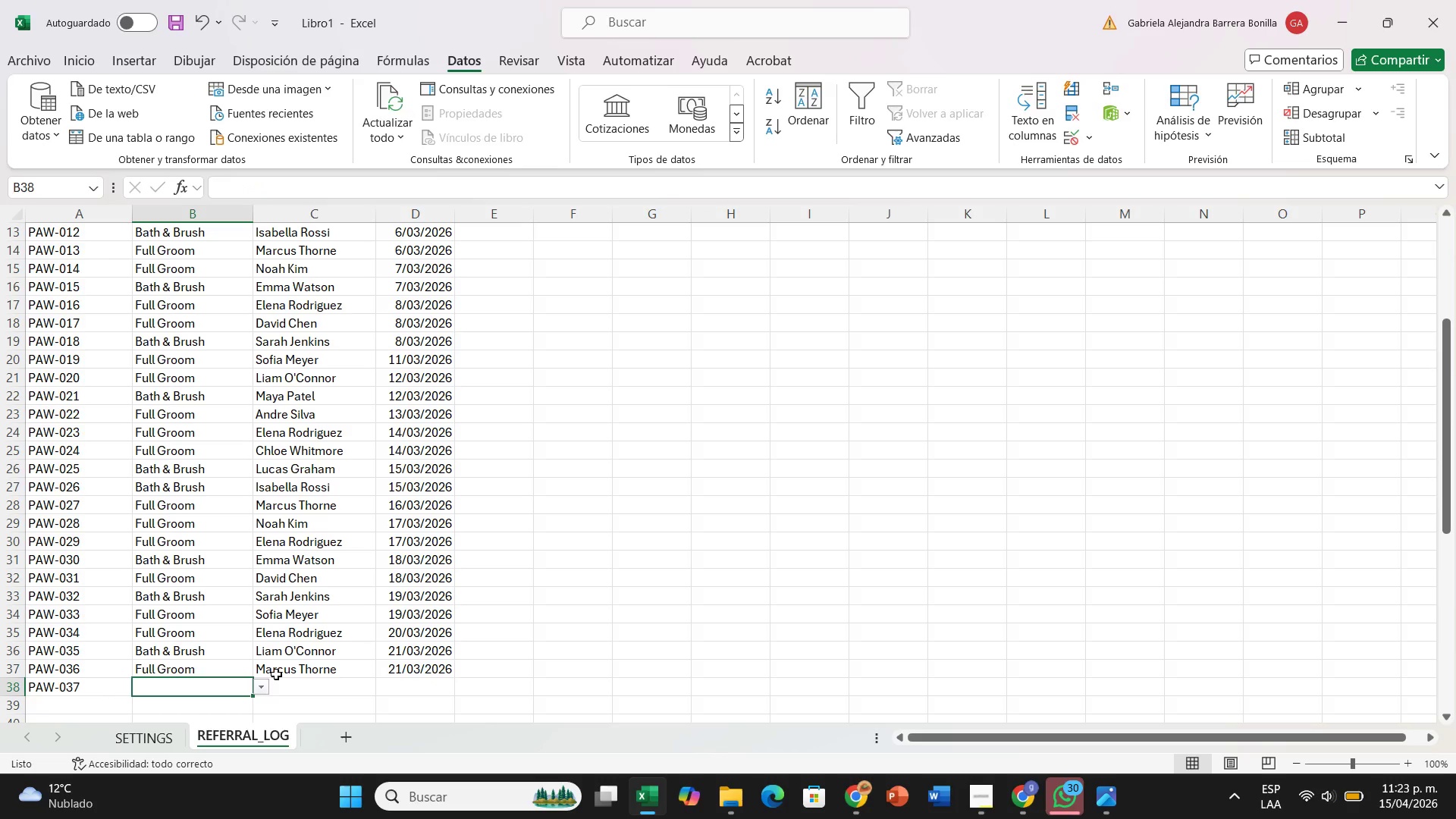 
scroll: coordinate [276, 674], scroll_direction: down, amount: 4.0
 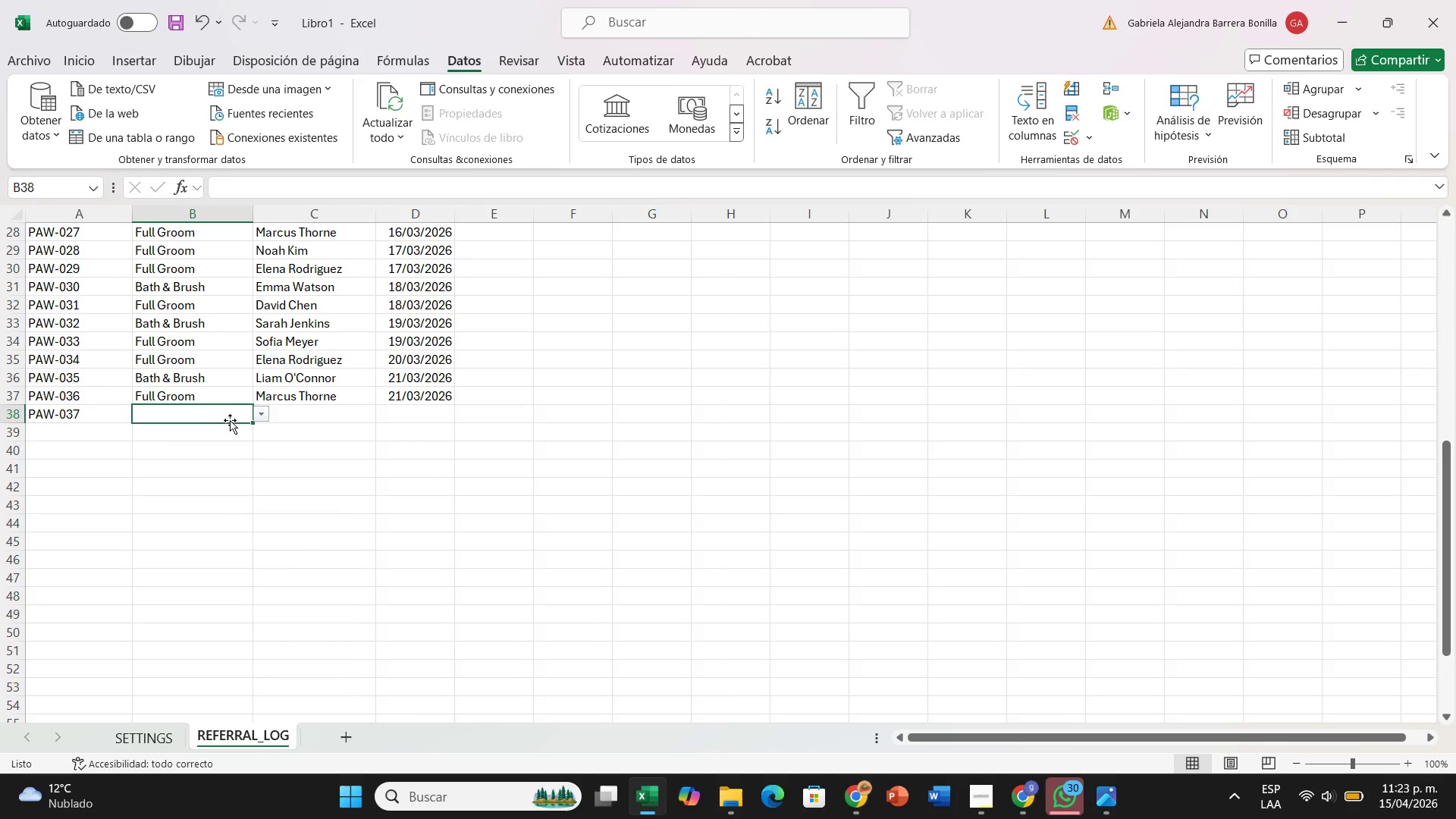 
left_click([259, 412])
 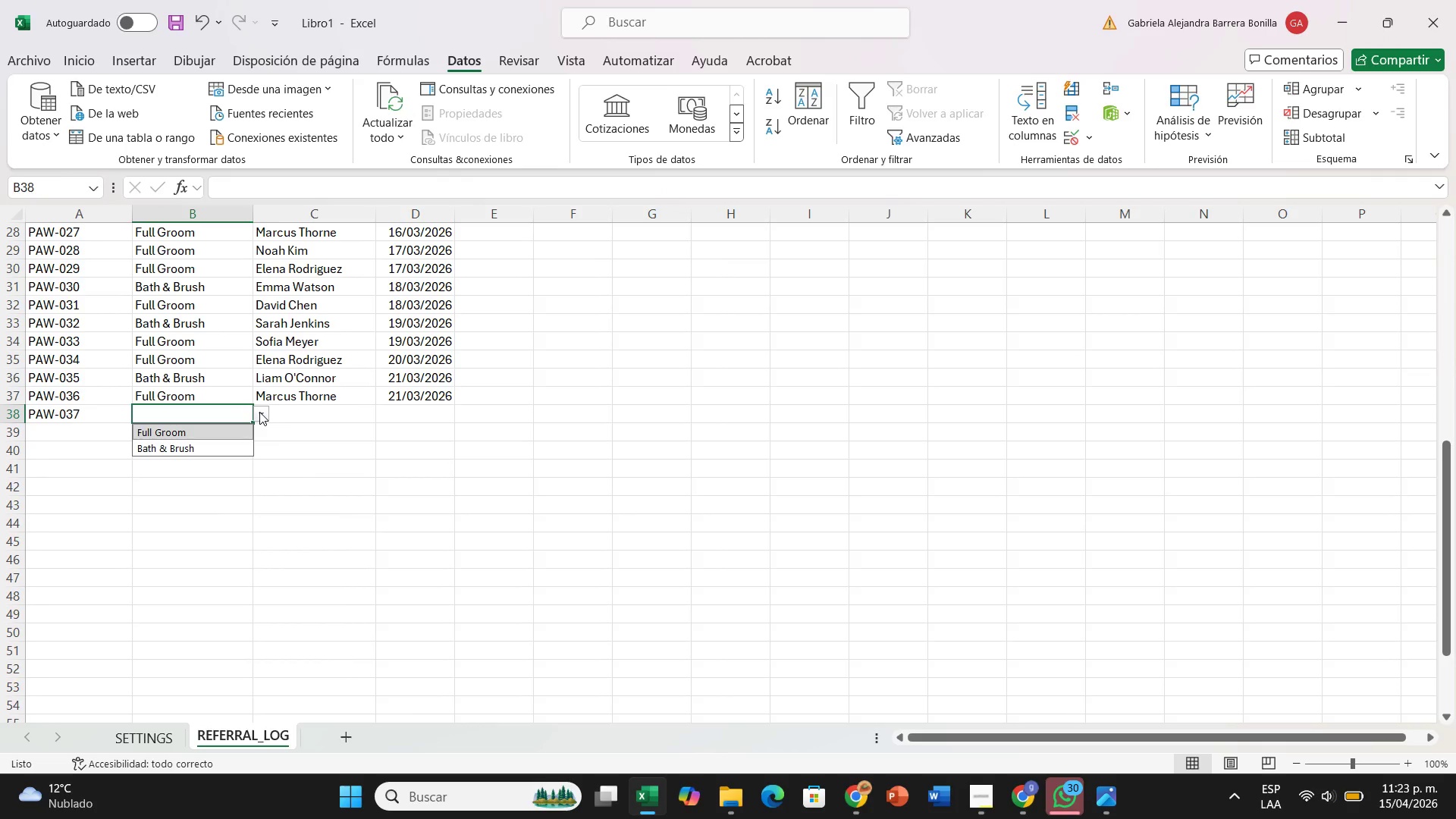 
wait(5.66)
 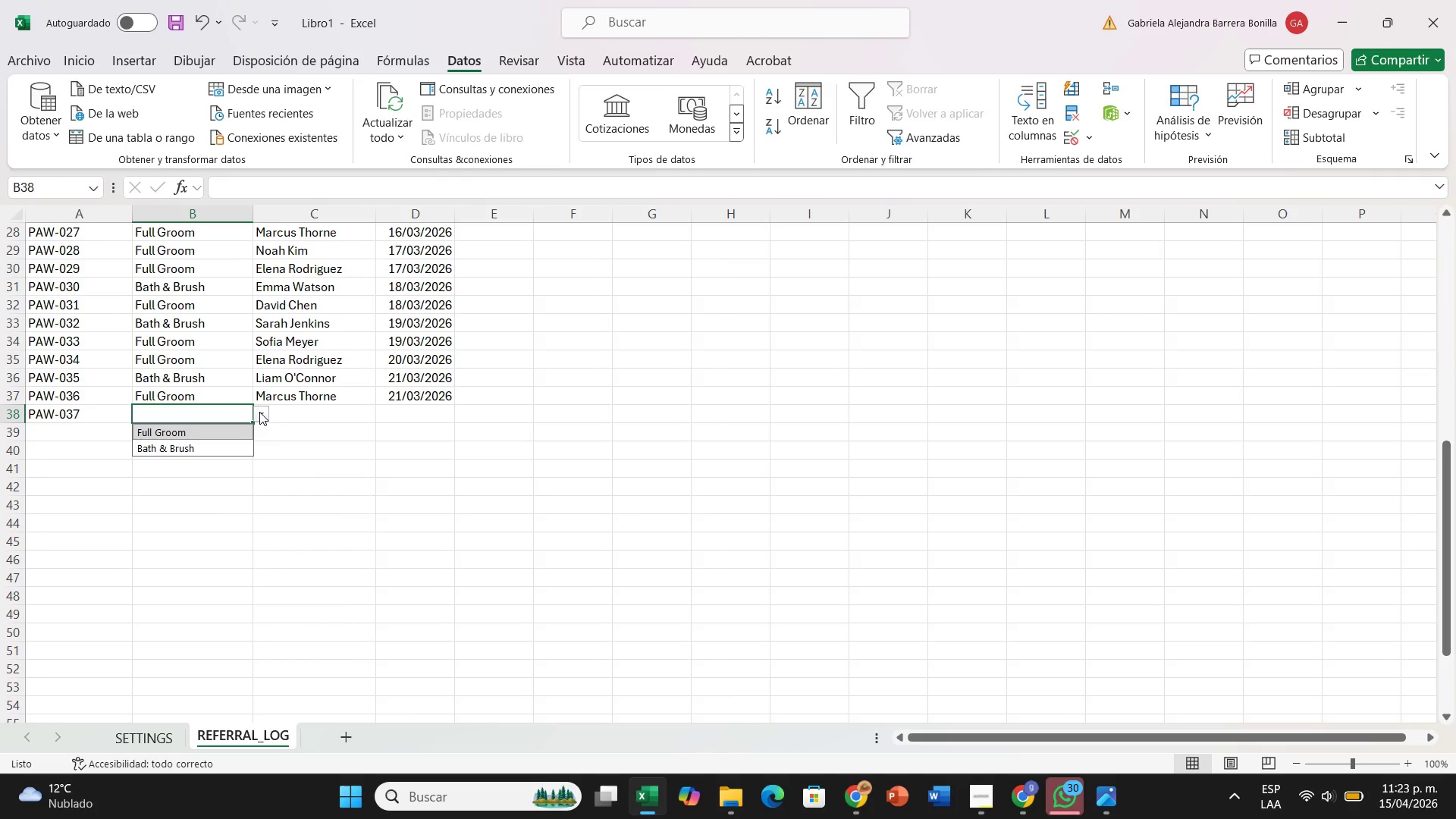 
double_click([328, 415])
 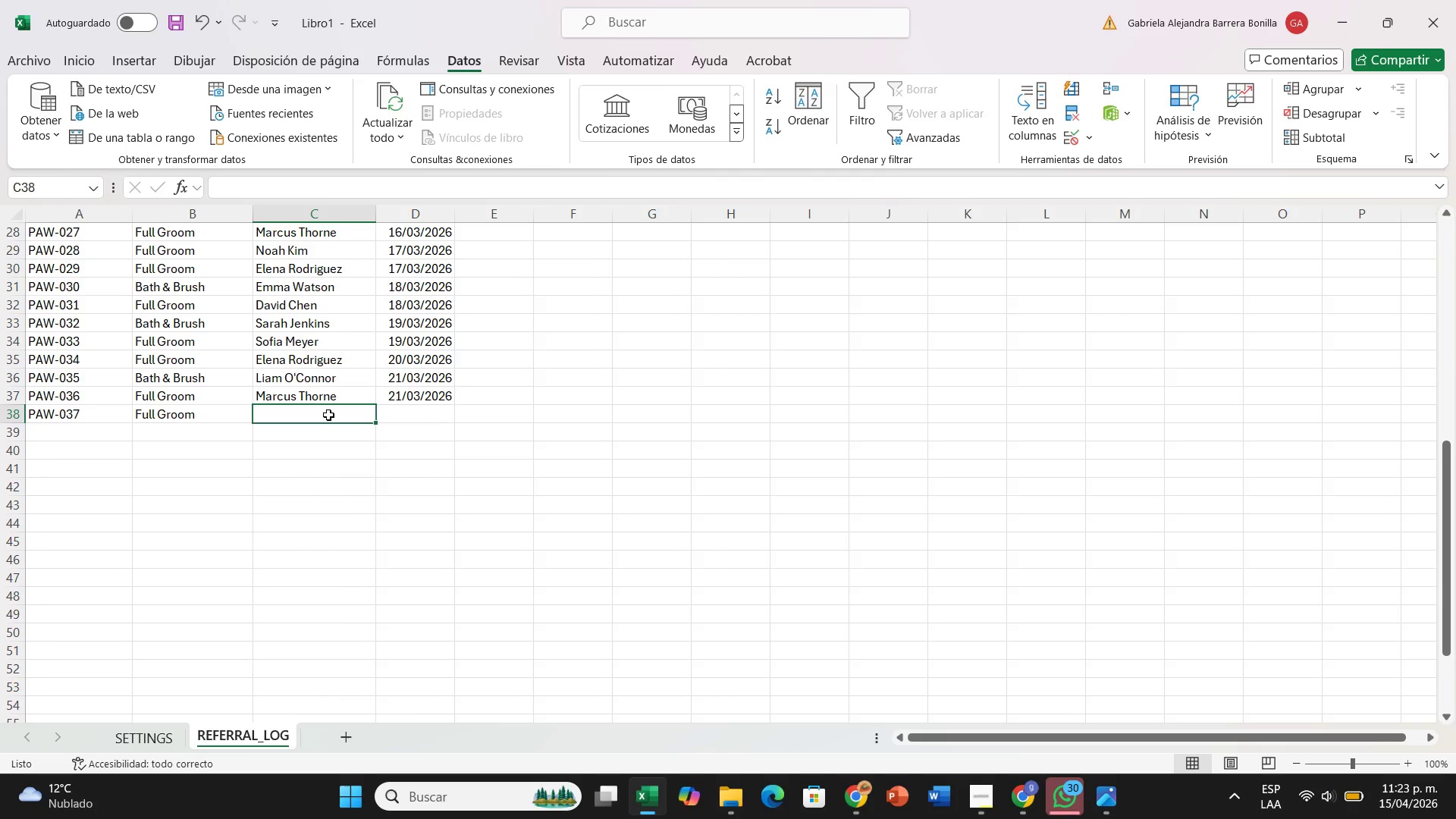 
type(Maya)
 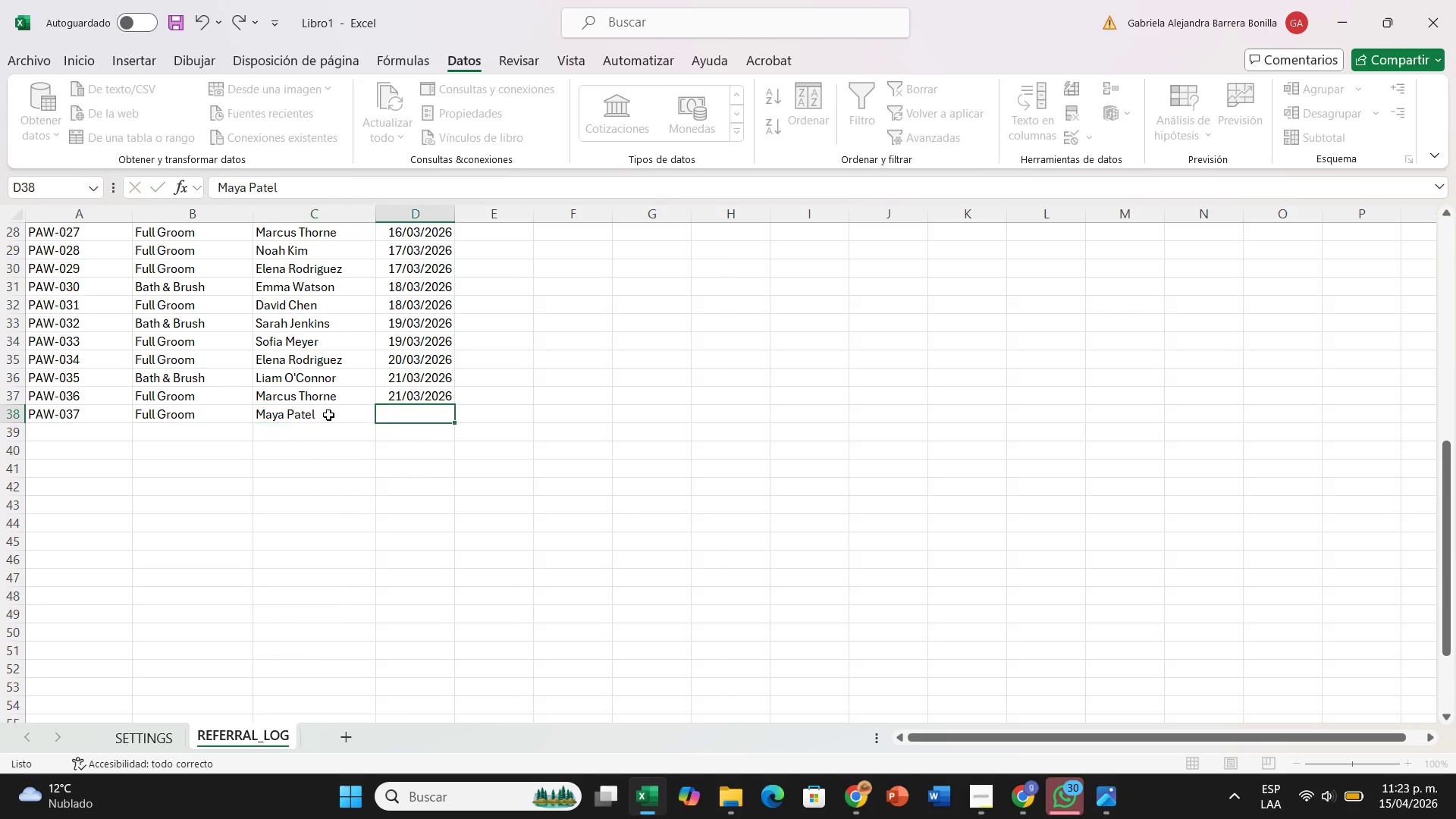 
key(ArrowRight)
 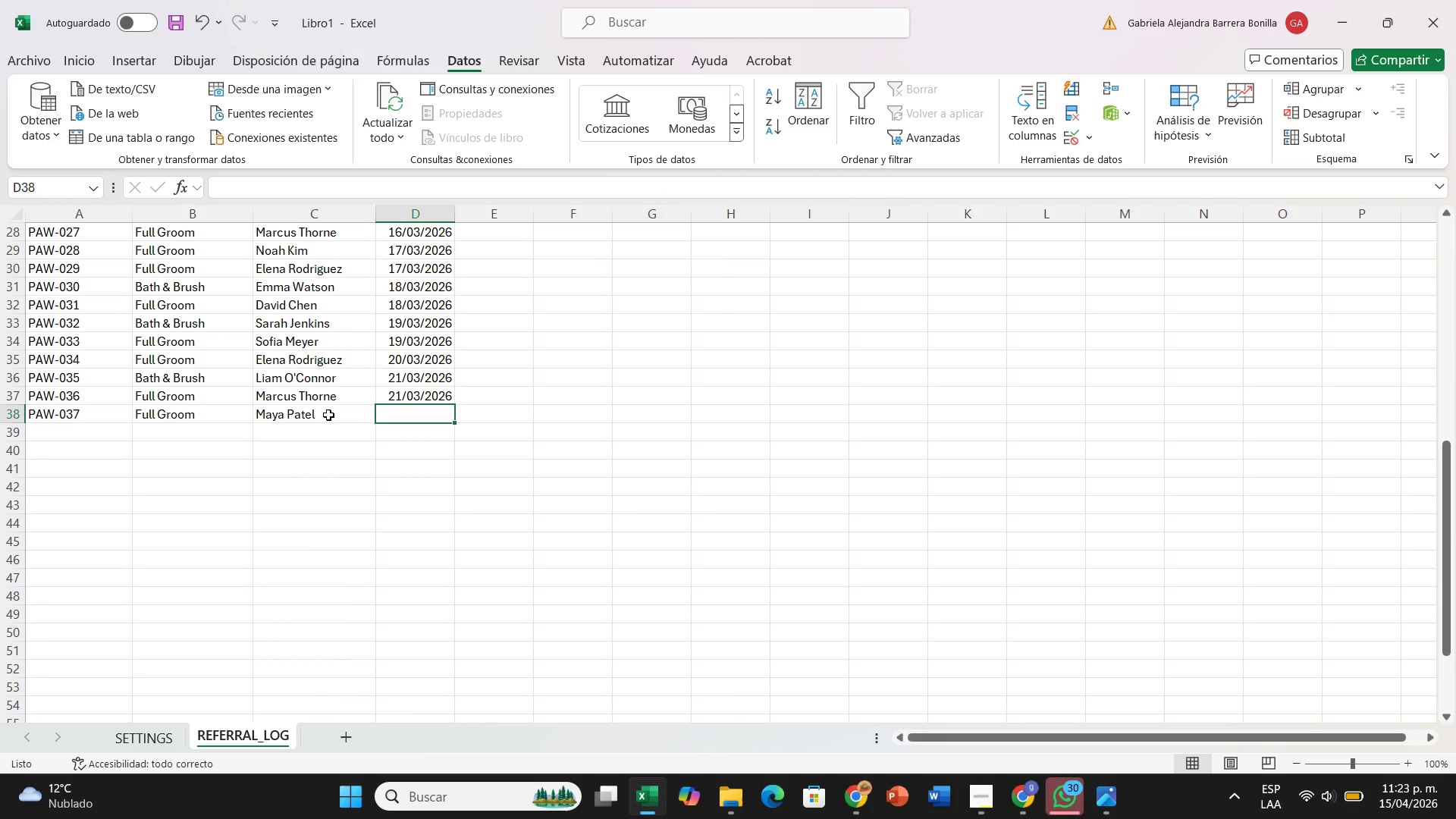 
type(22&3&26)
 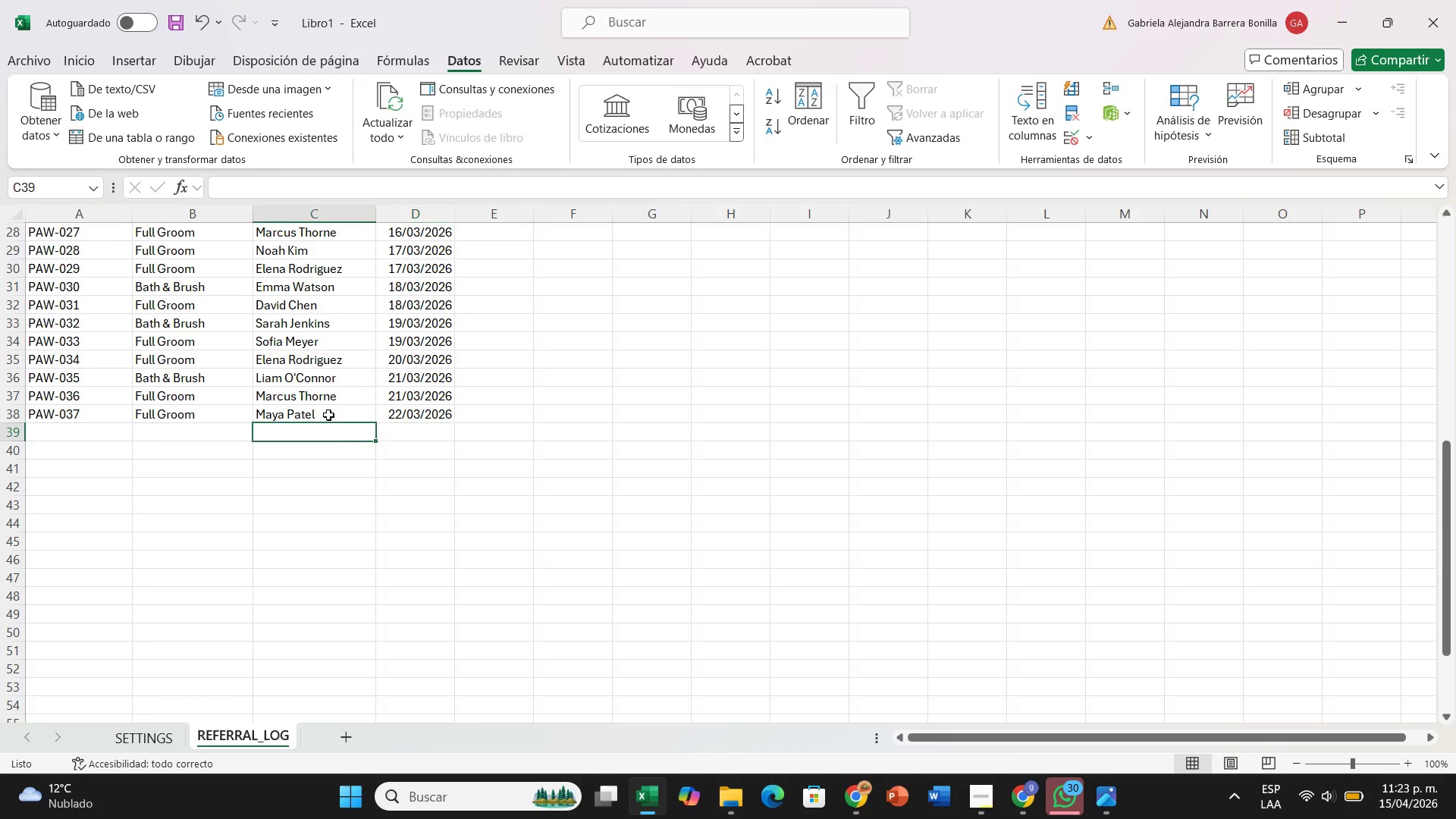 
 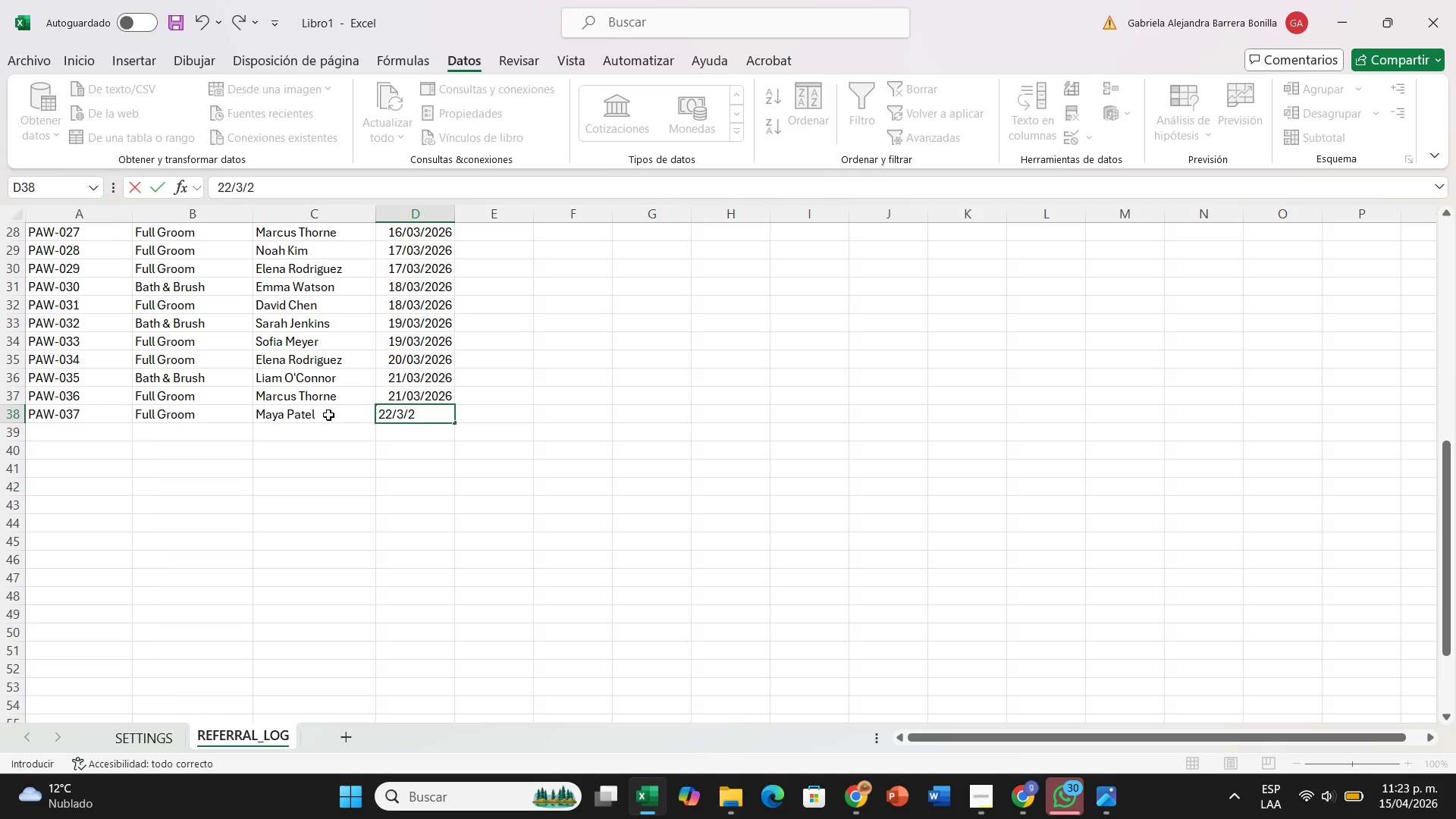 
key(ArrowDown)
 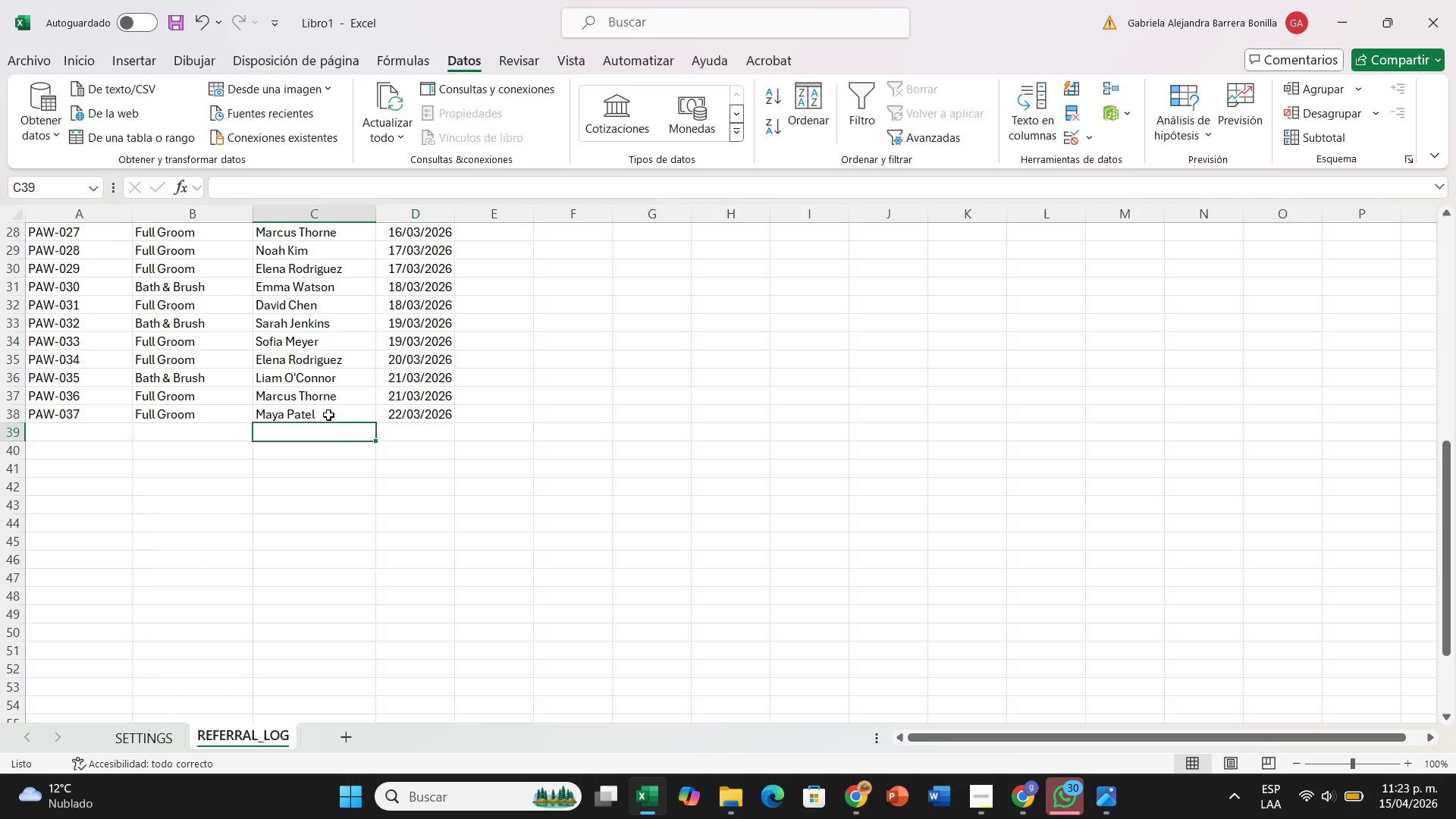 
hold_key(key=ArrowLeft, duration=0.69)
 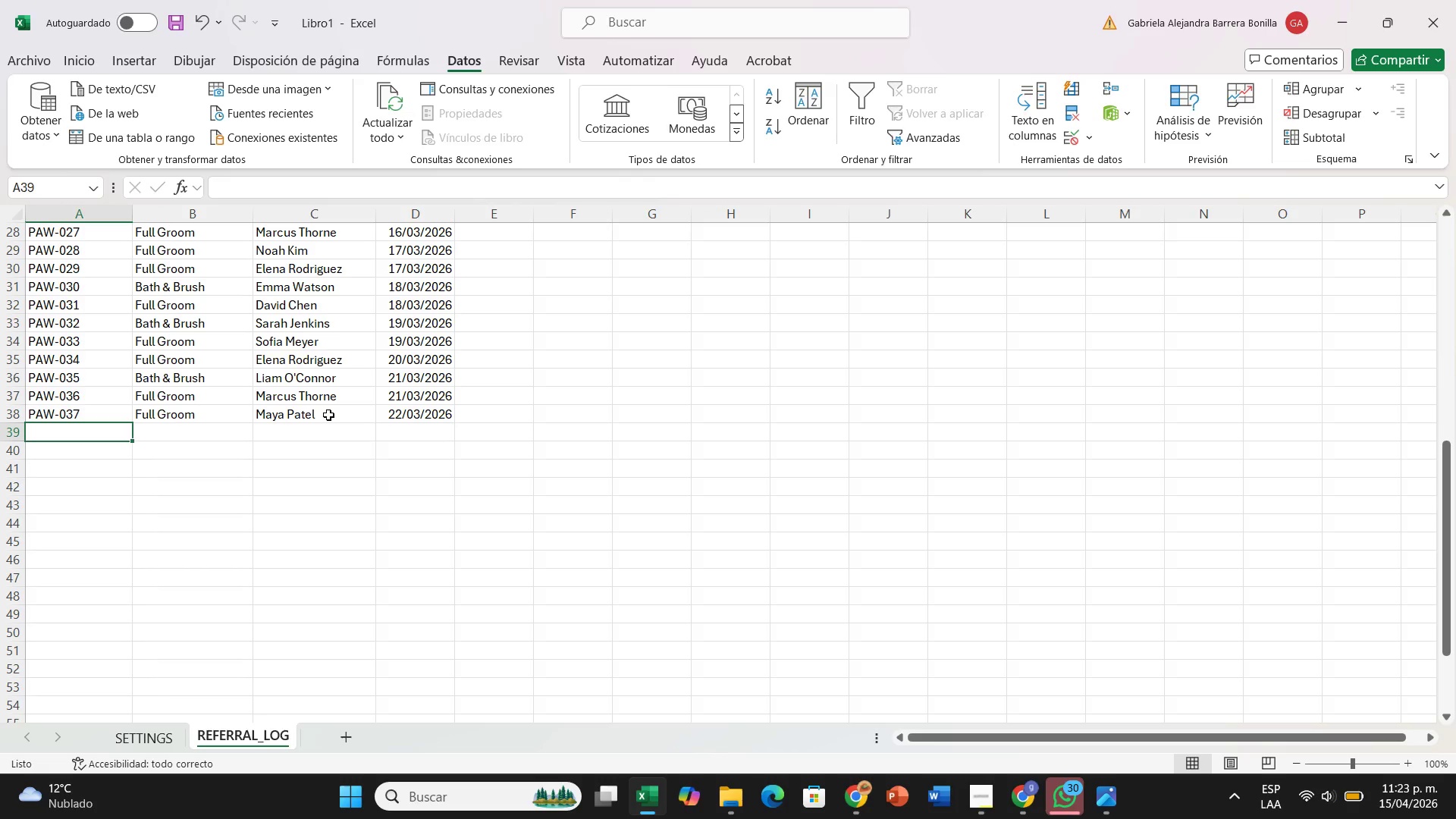 
type(PAW-038)
 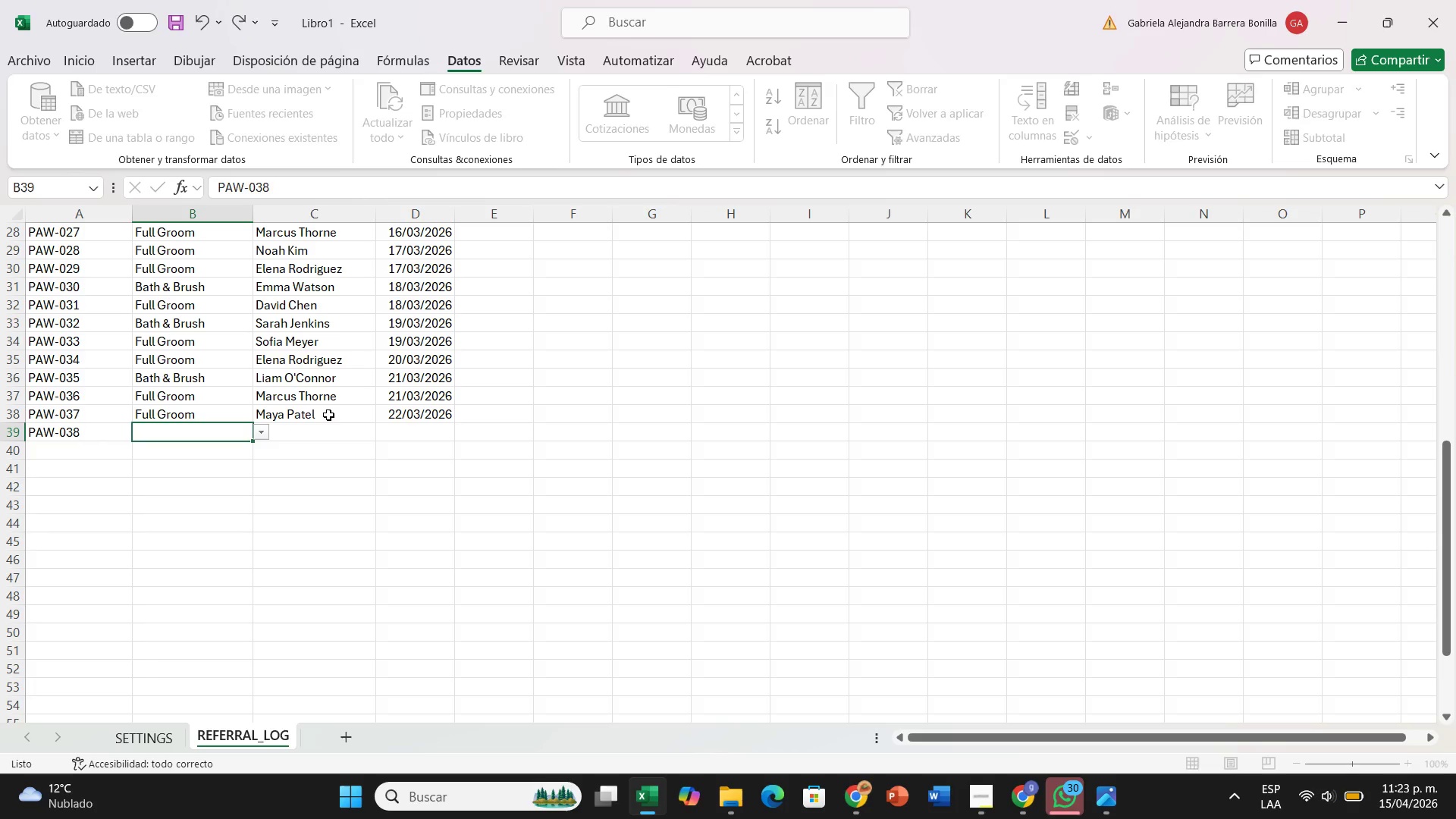 
key(ArrowRight)
 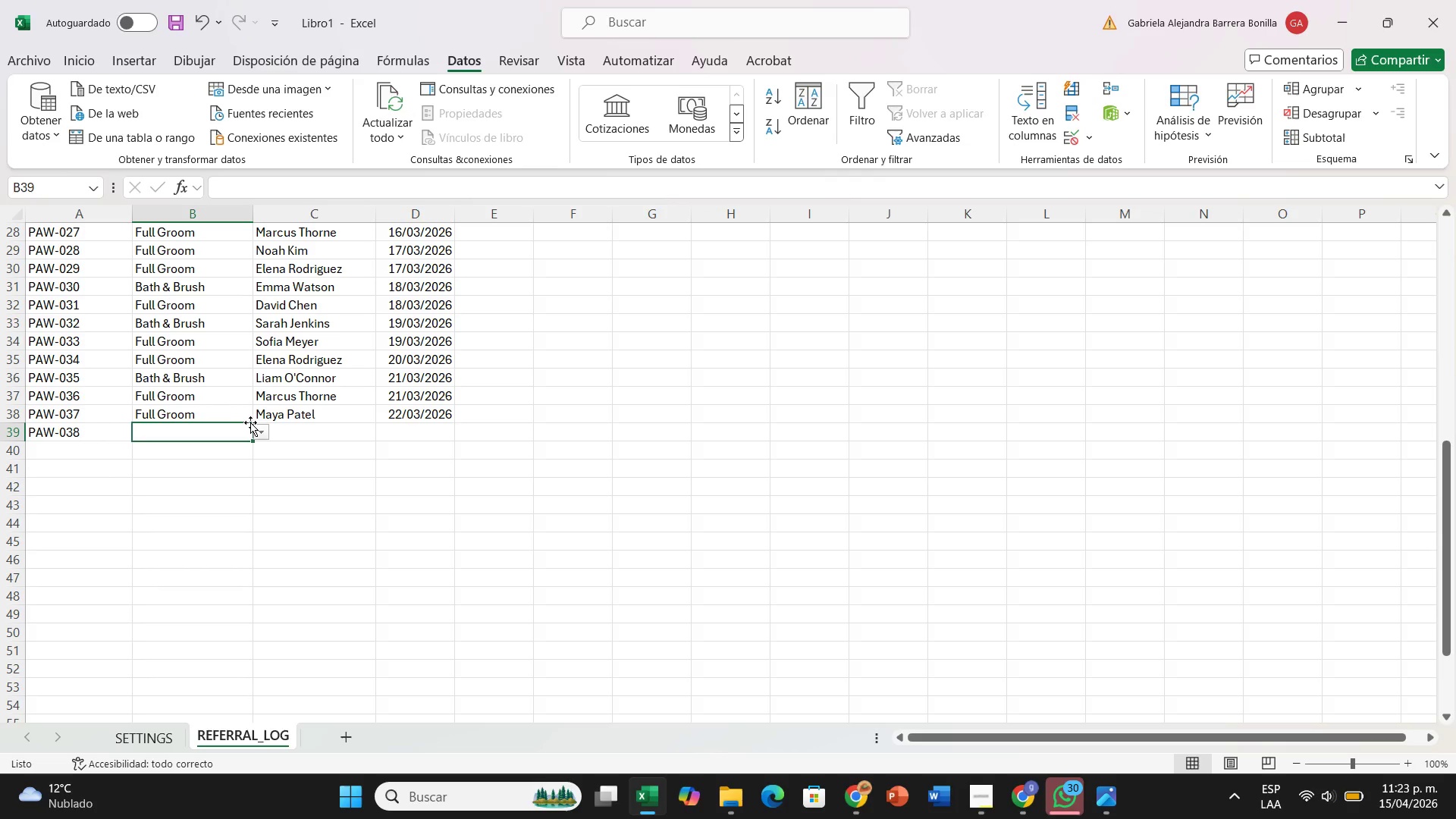 
left_click([262, 434])
 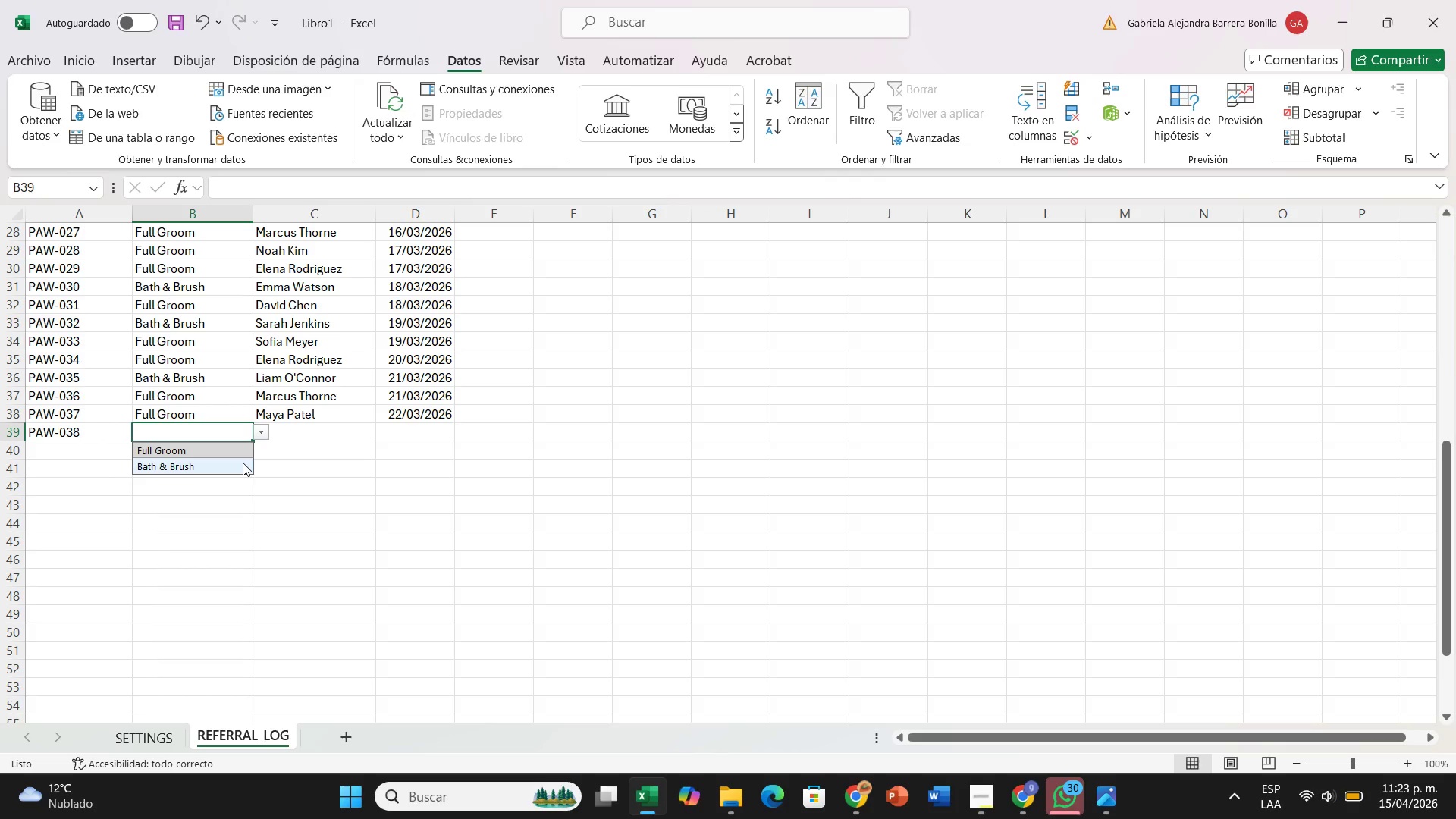 
wait(5.52)
 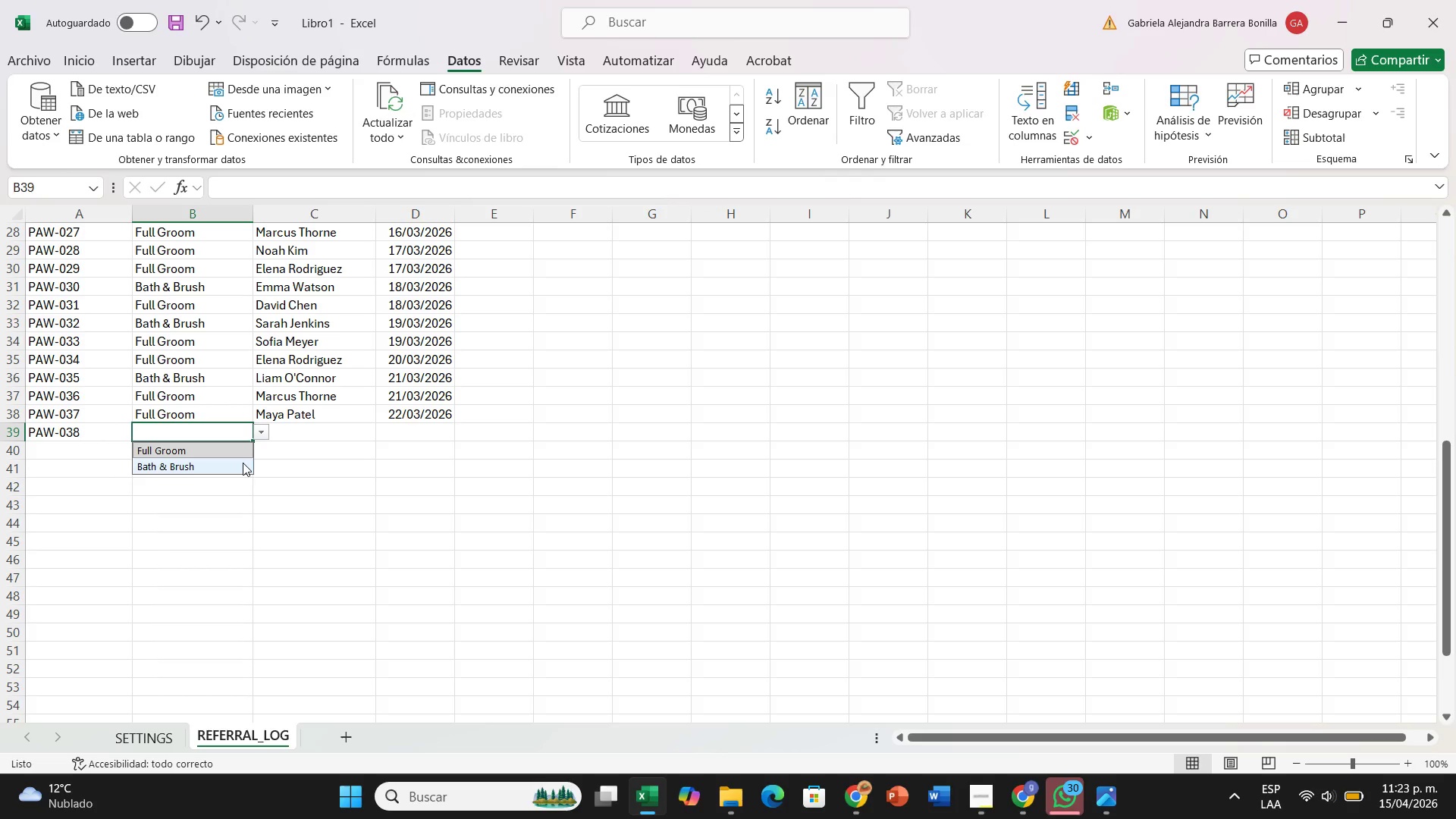 
left_click([243, 463])
 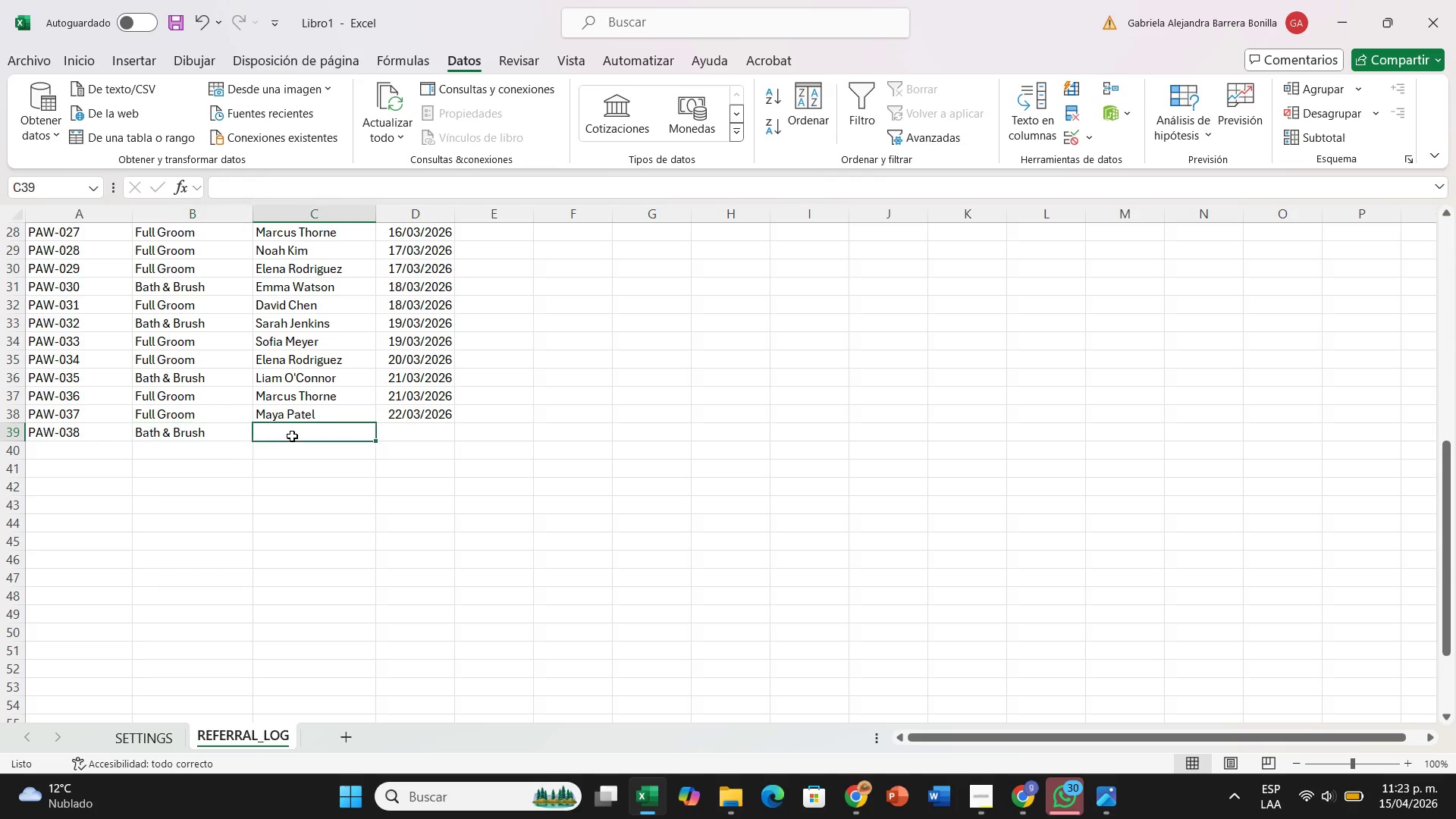 
left_click([292, 436])
 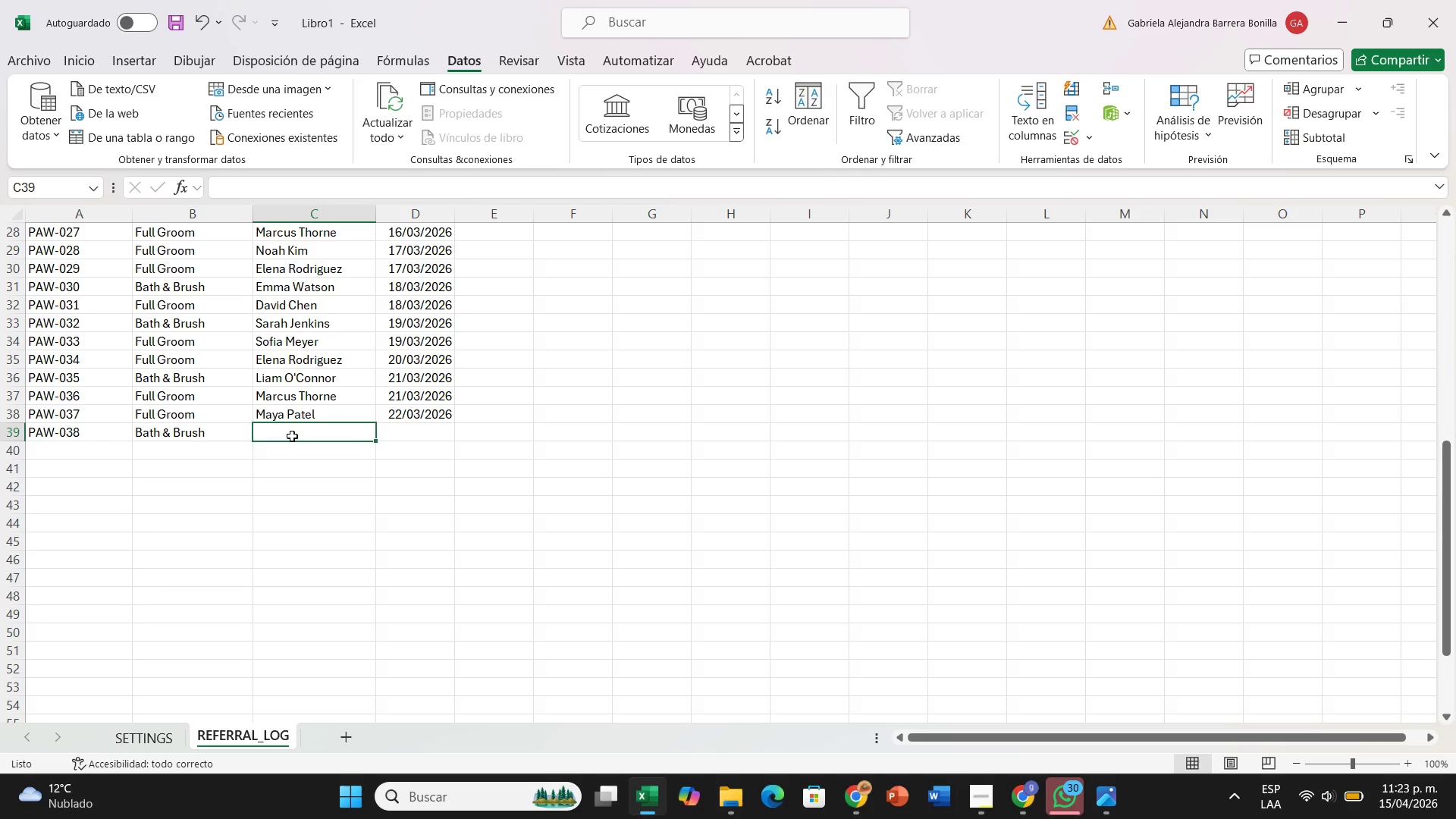 
key(A)
 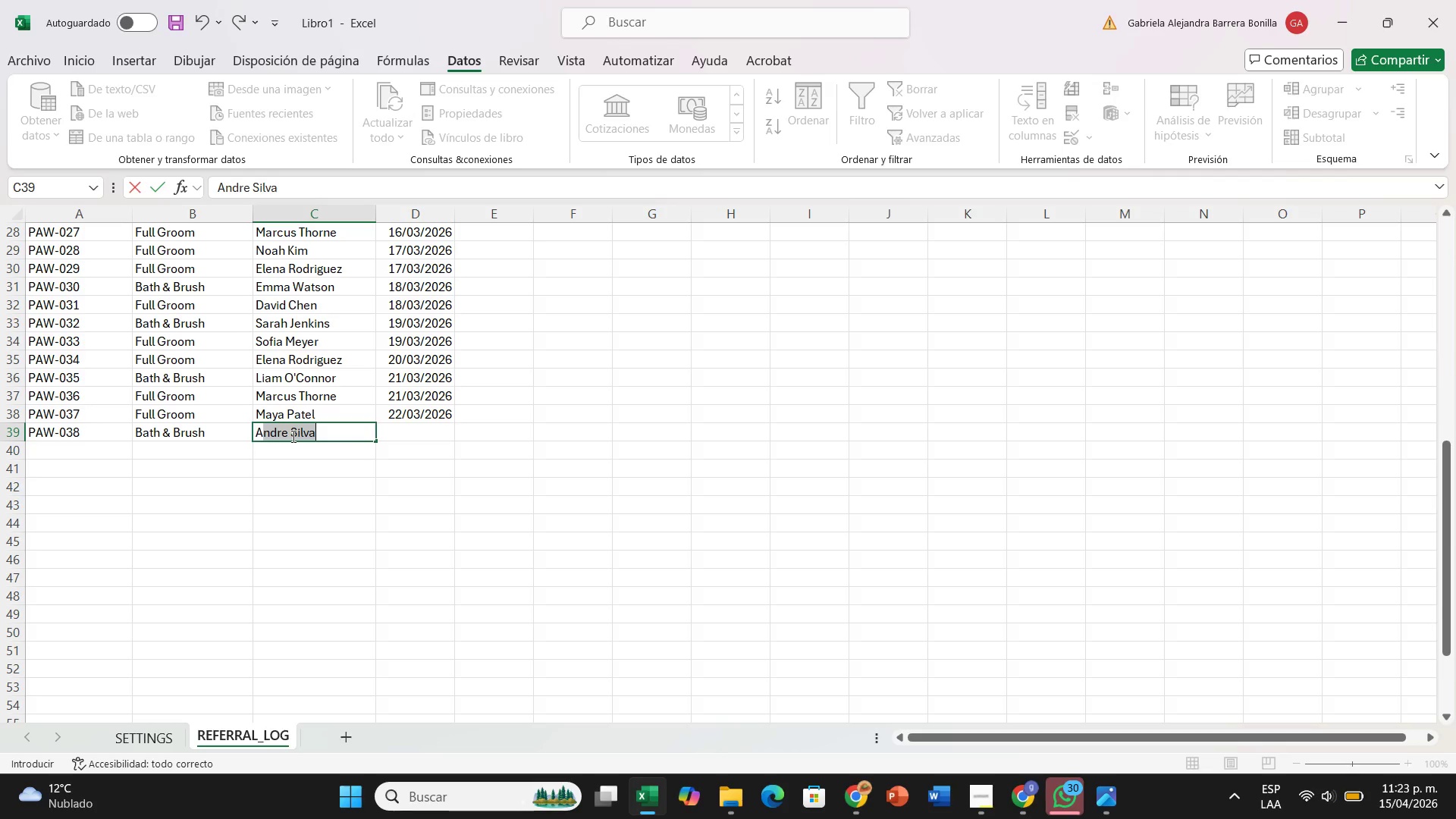 
key(CapsLock)
 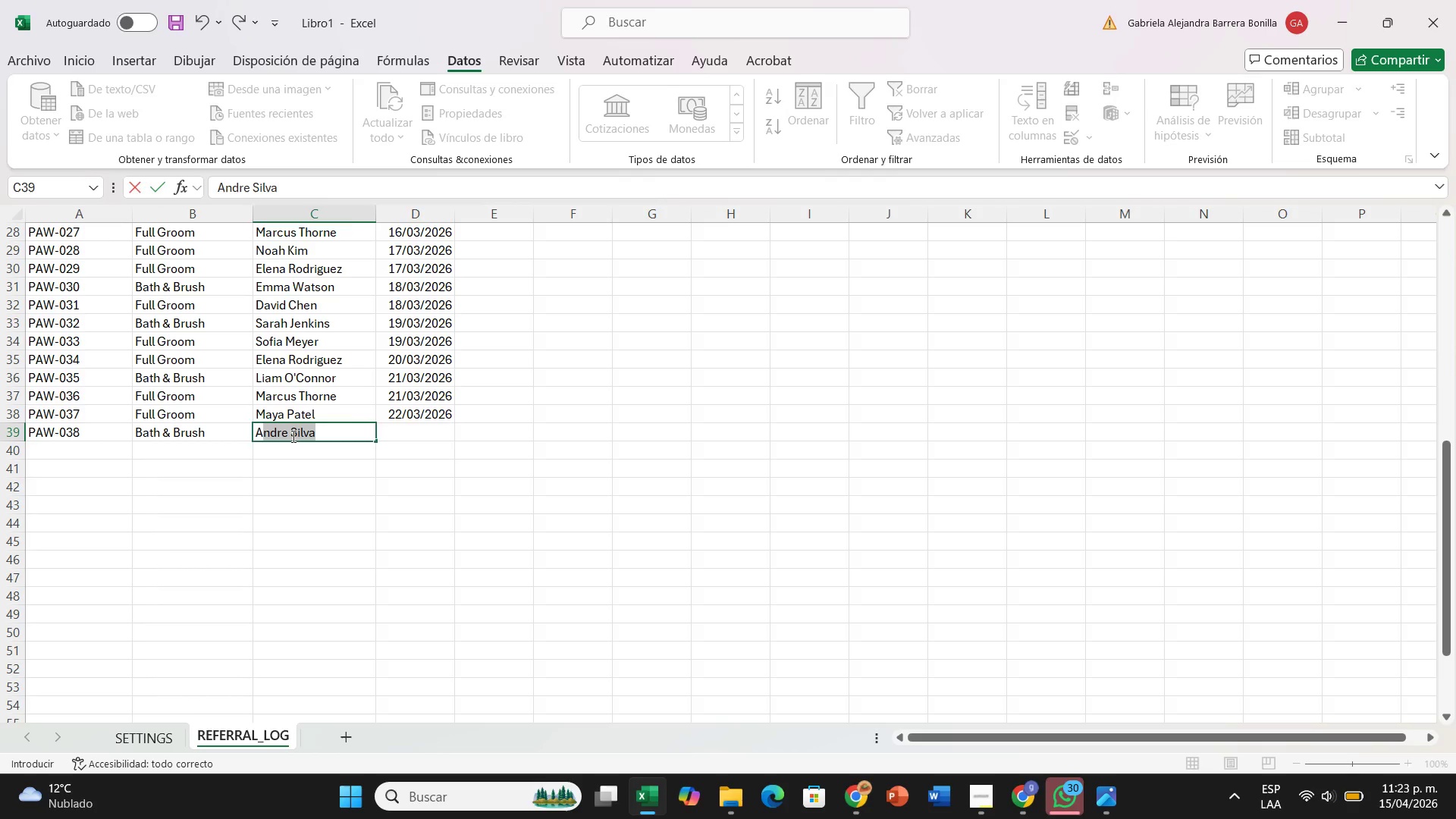 
key(ArrowRight)
 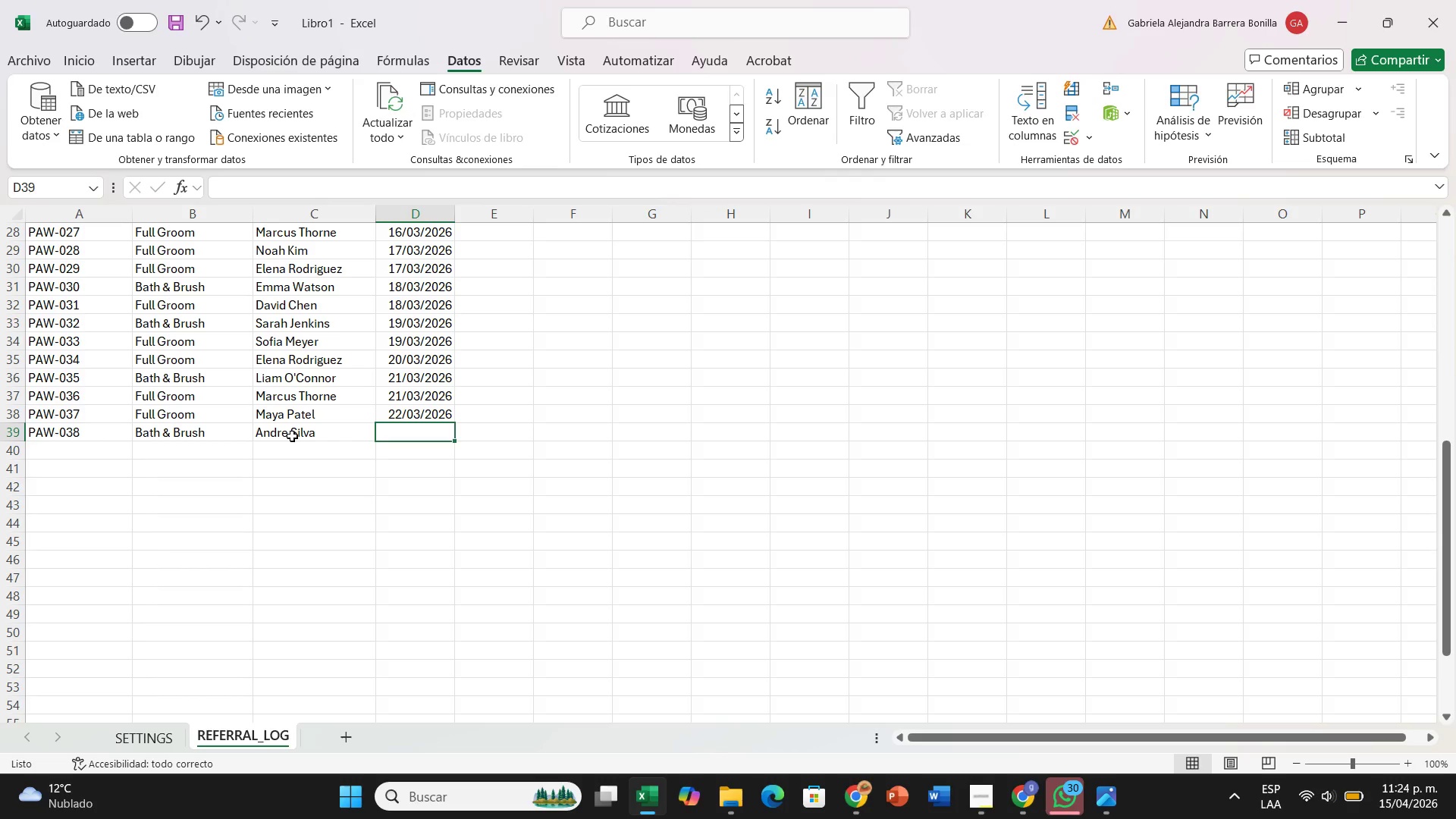 
type(22&3&26)
 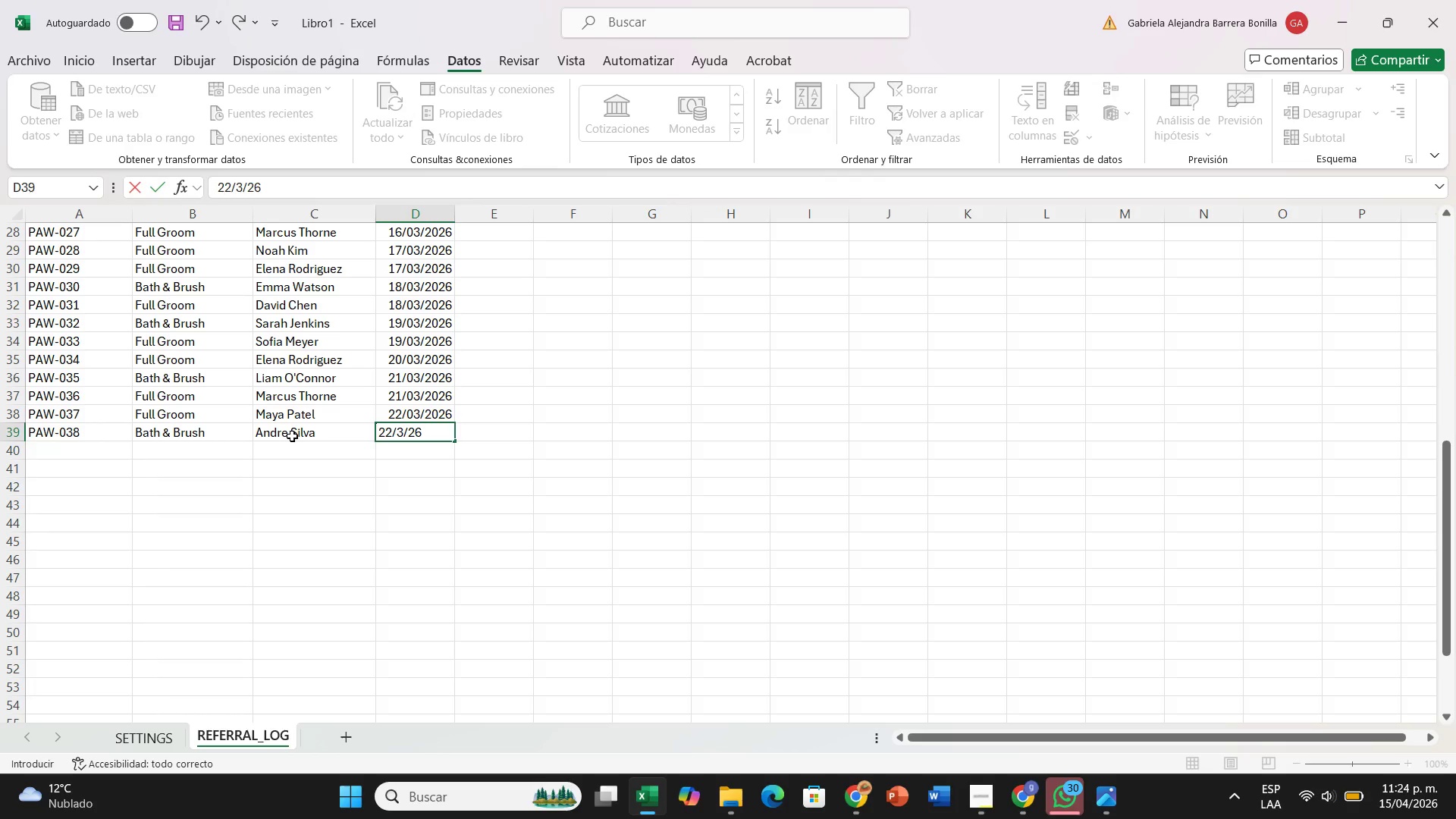 
key(ArrowDown)
 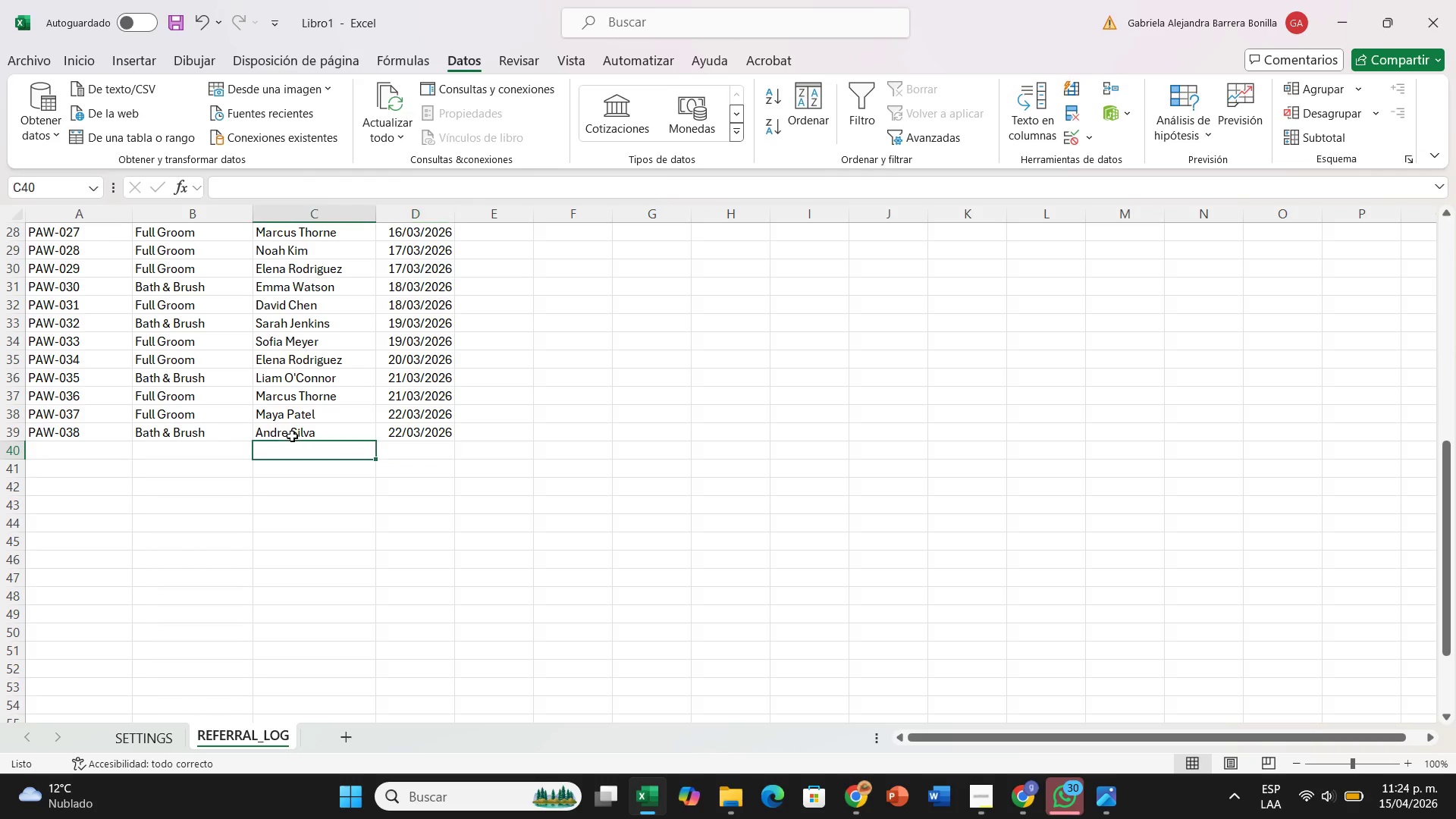 
hold_key(key=ArrowLeft, duration=0.7)
 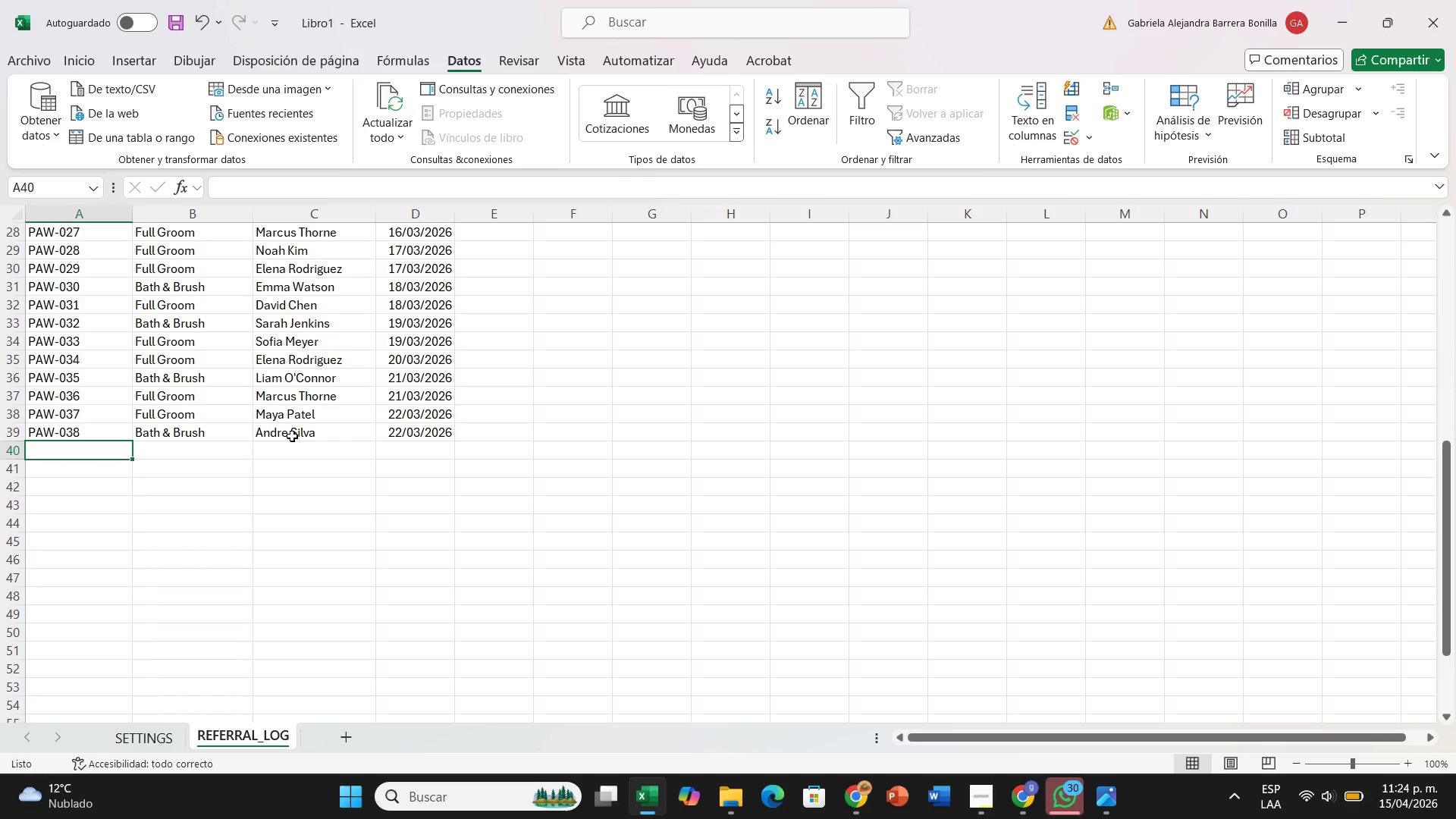 
type(;AW)
key(Backspace)
key(Backspace)
key(Backspace)
type(PAW-037)
 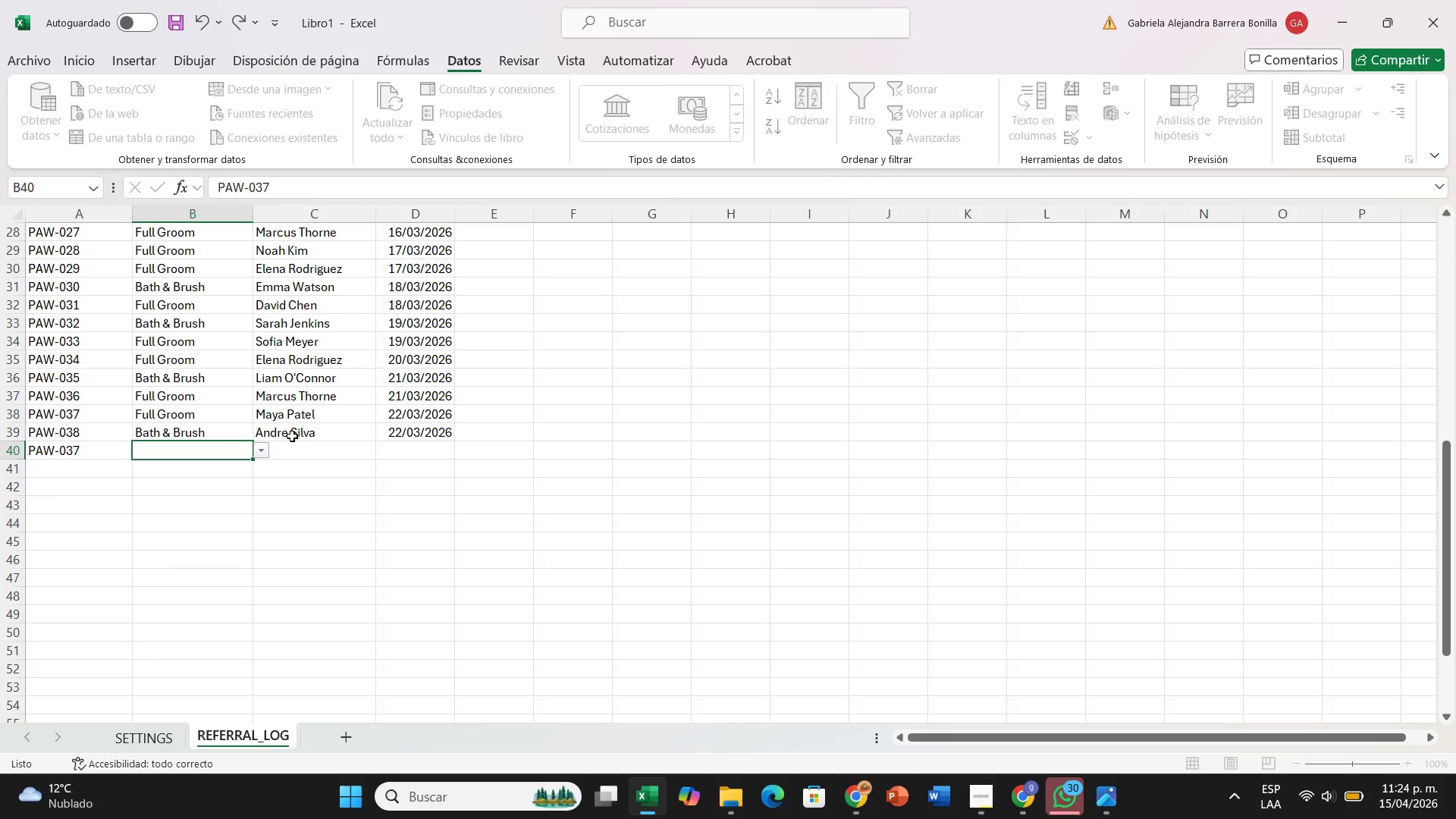 
key(ArrowRight)
 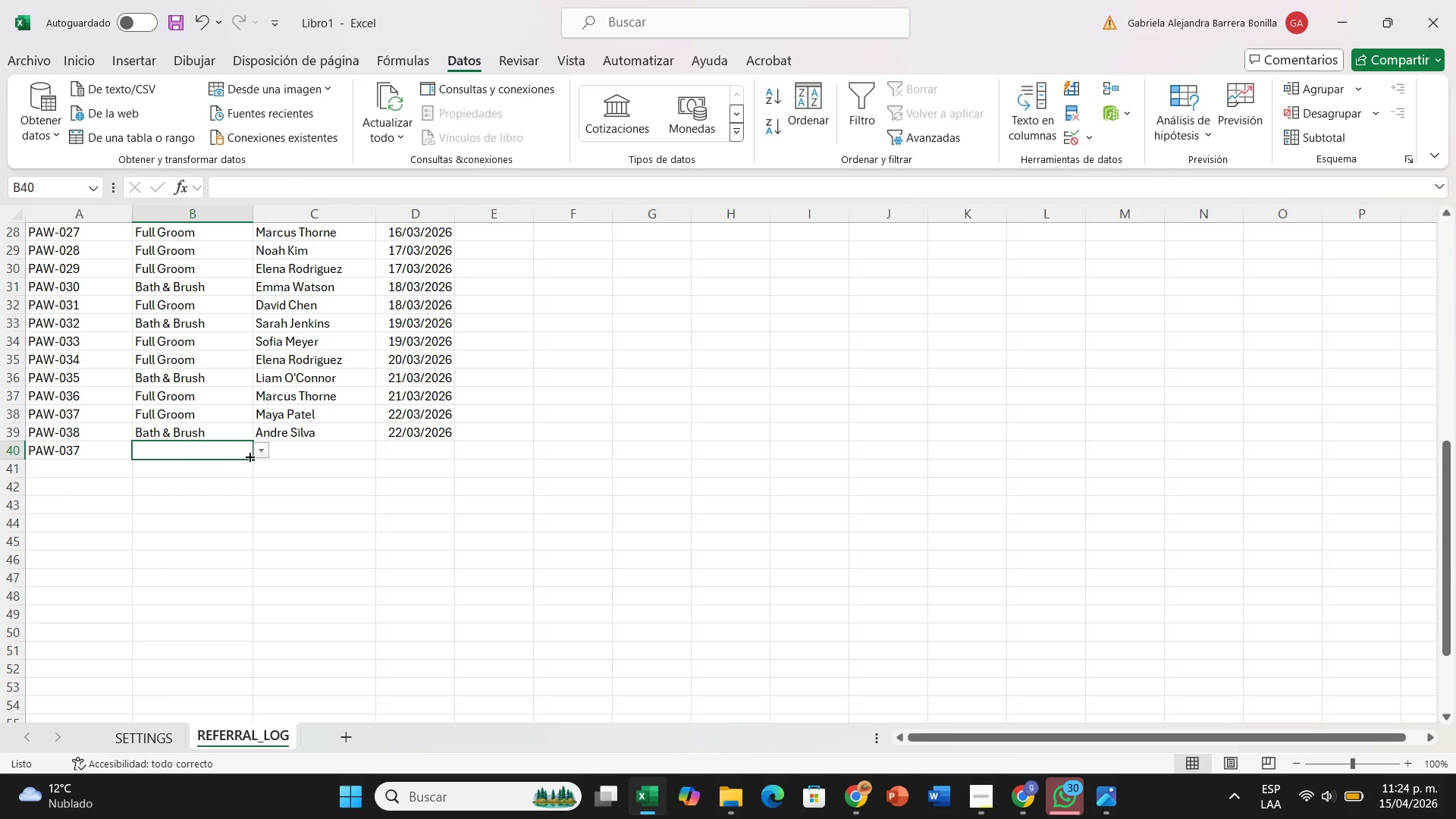 
left_click([263, 453])
 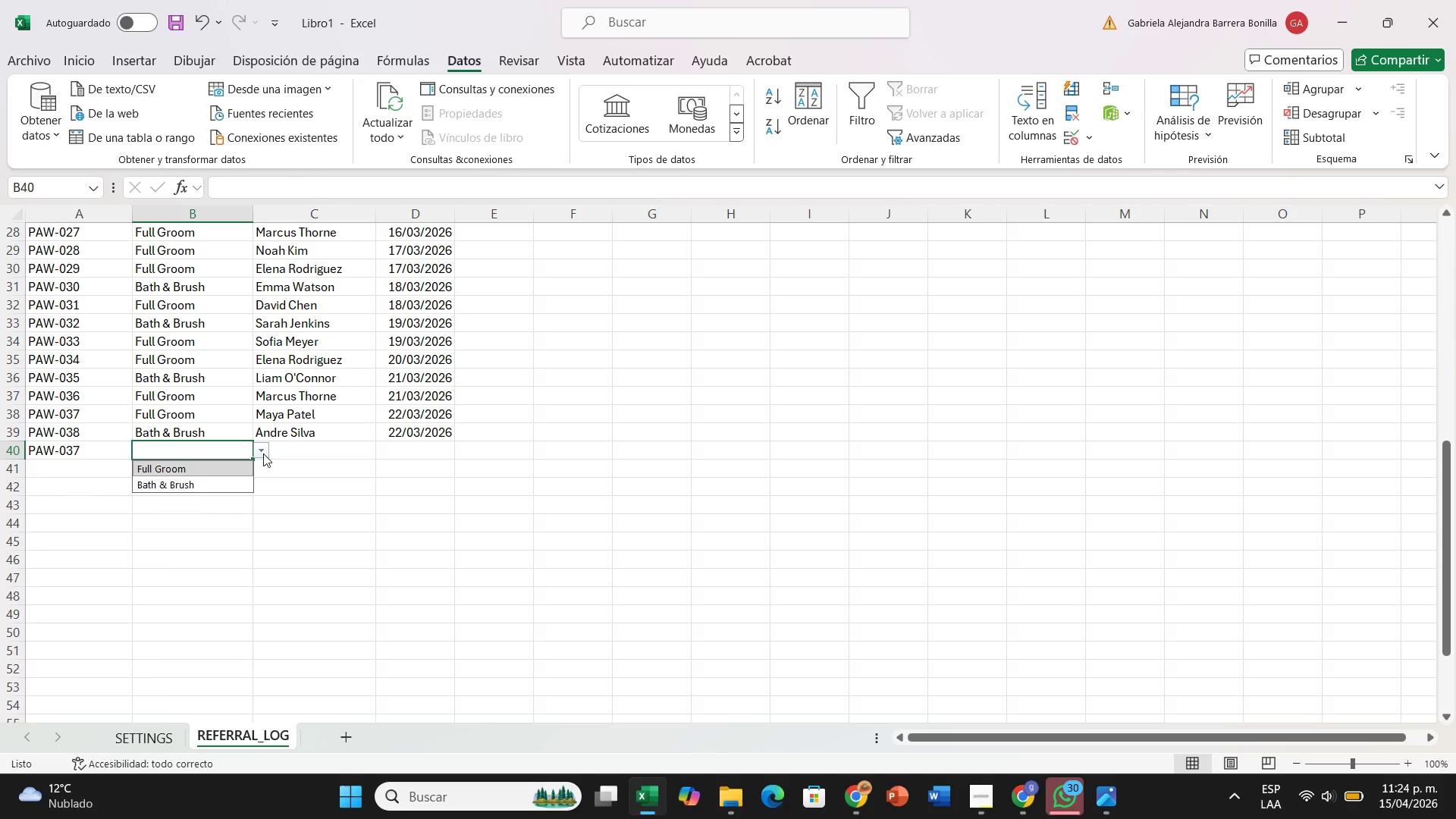 
wait(6.41)
 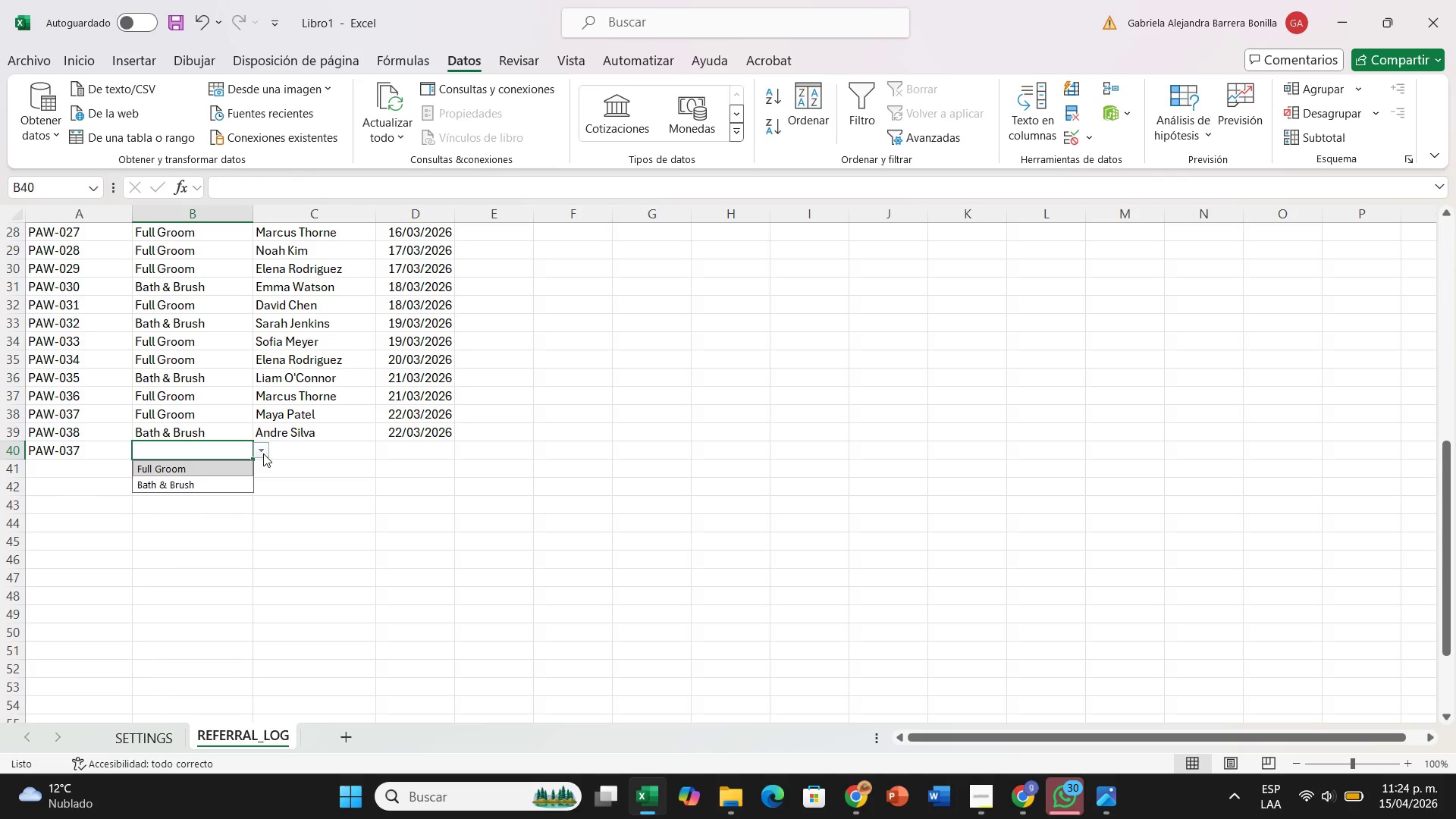 
left_click([218, 470])
 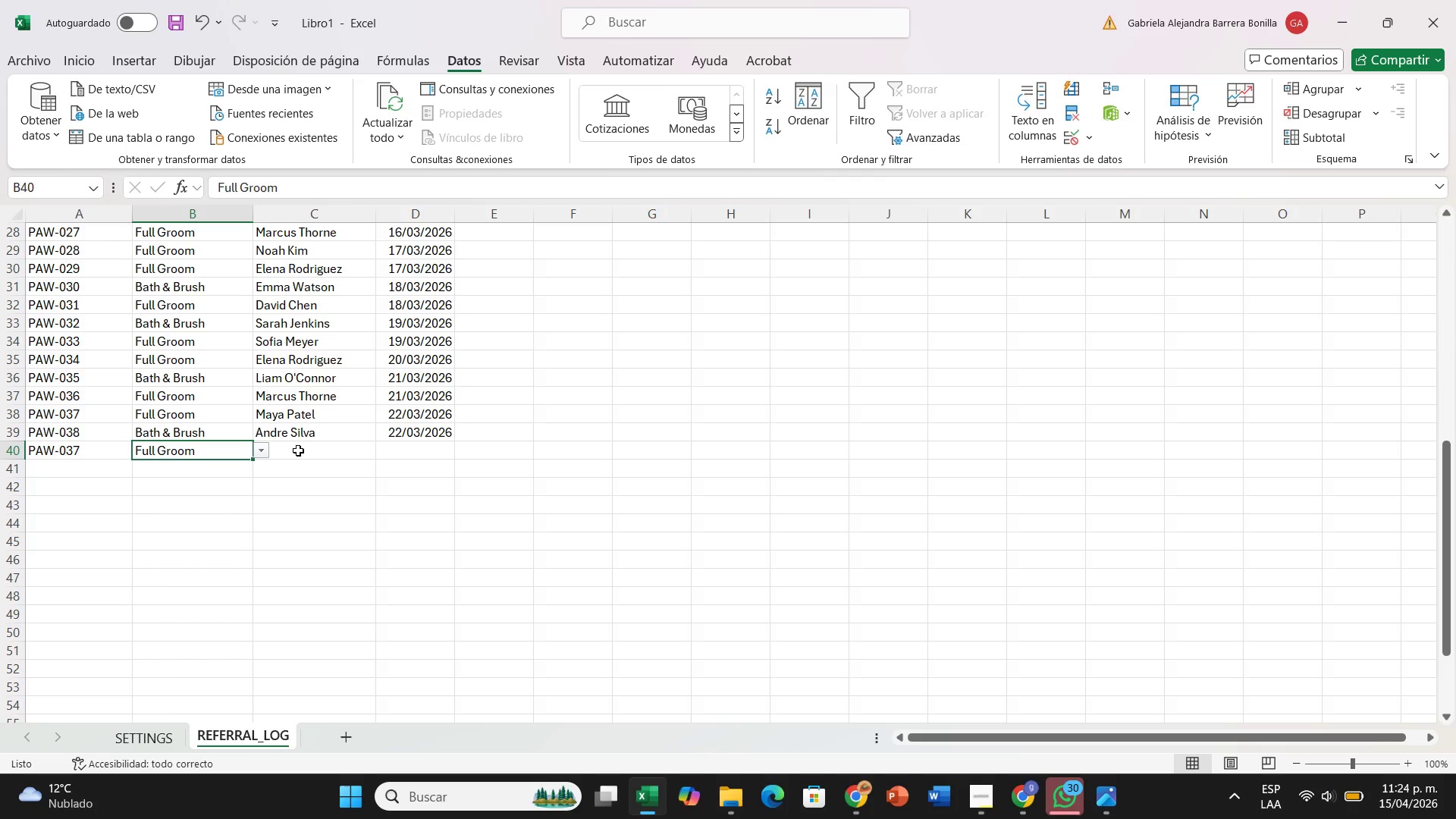 
left_click([298, 450])
 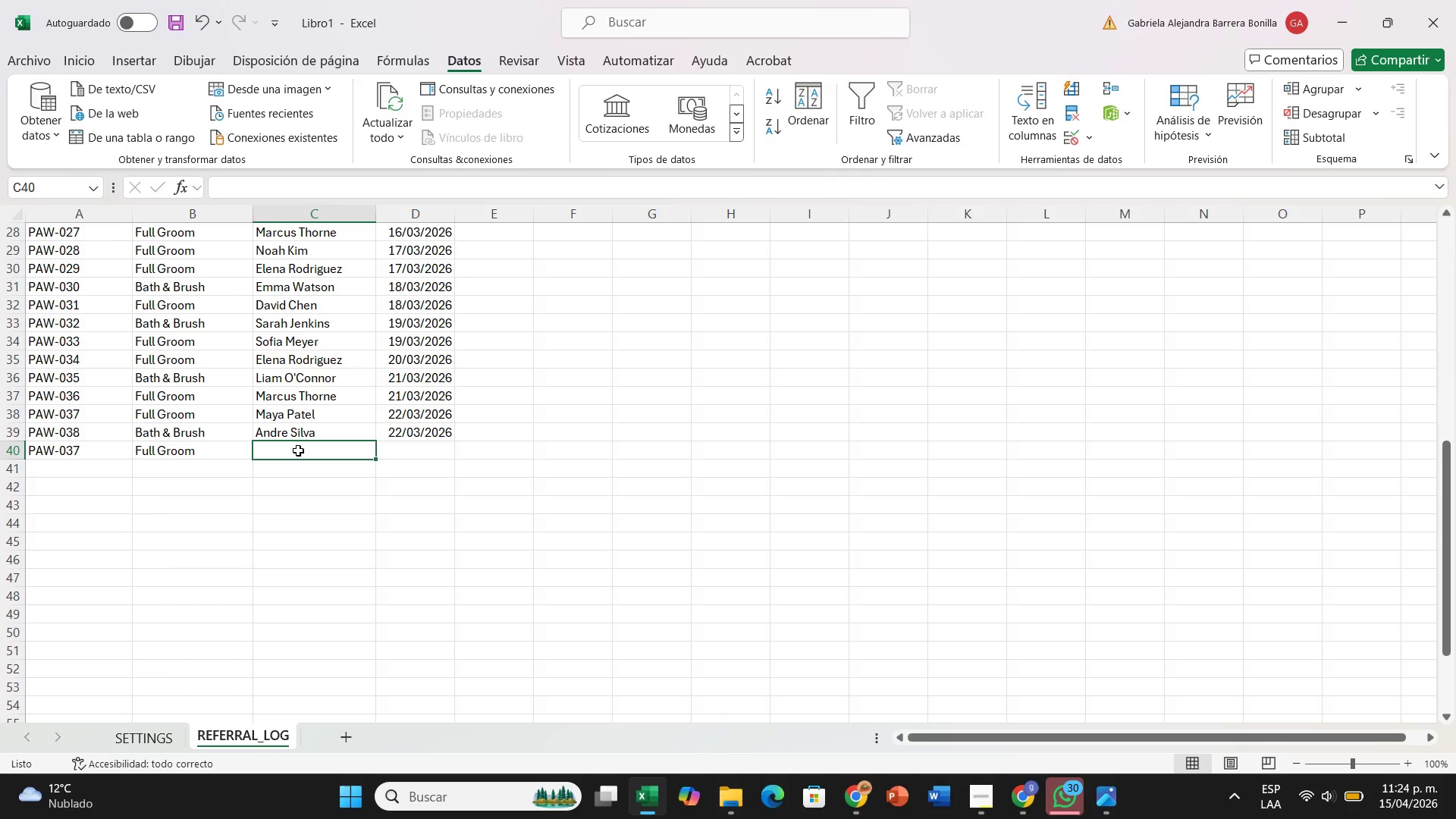 
type(Cho)
key(Backspace)
type(loe )
 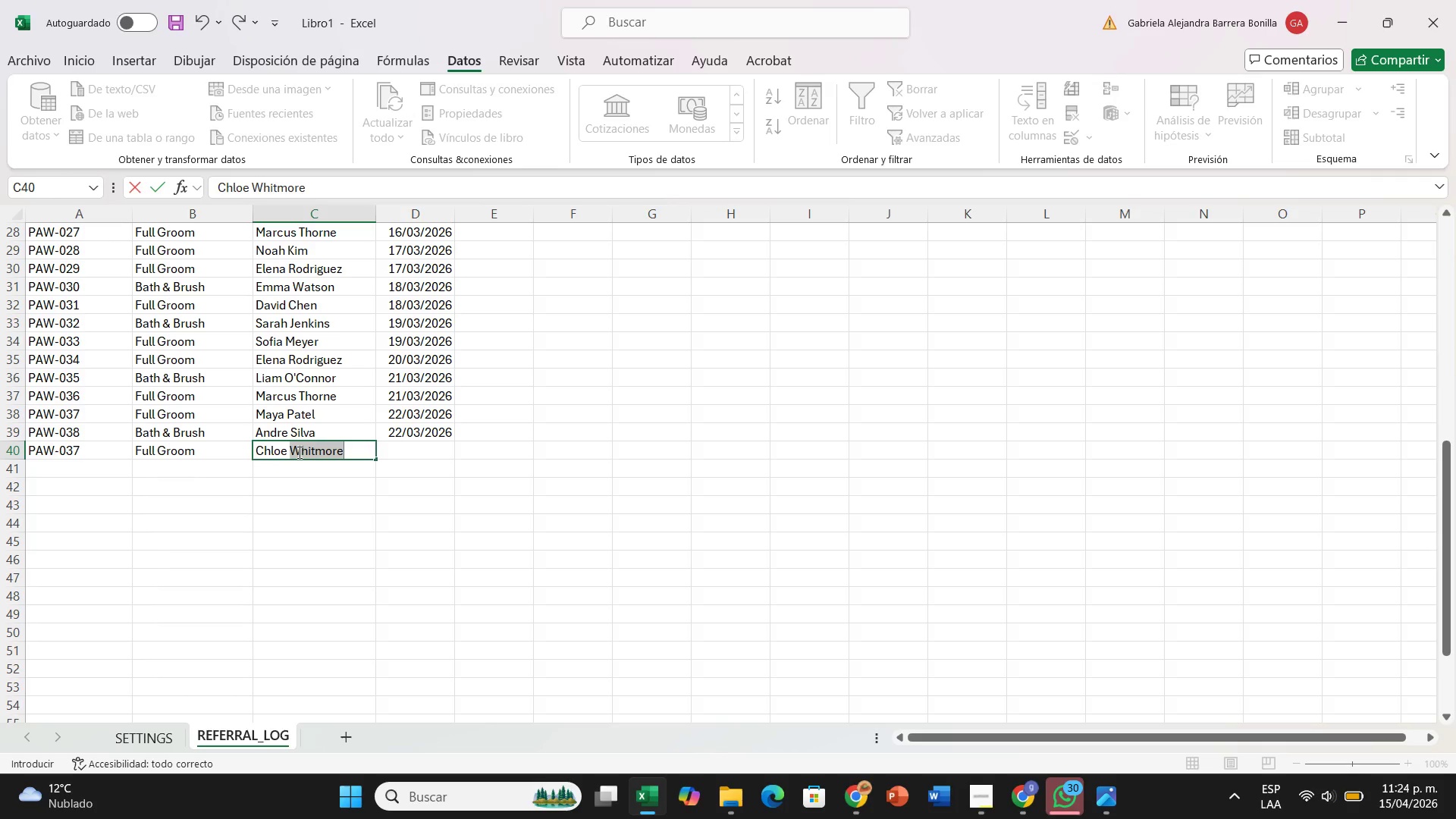 
key(ArrowRight)
 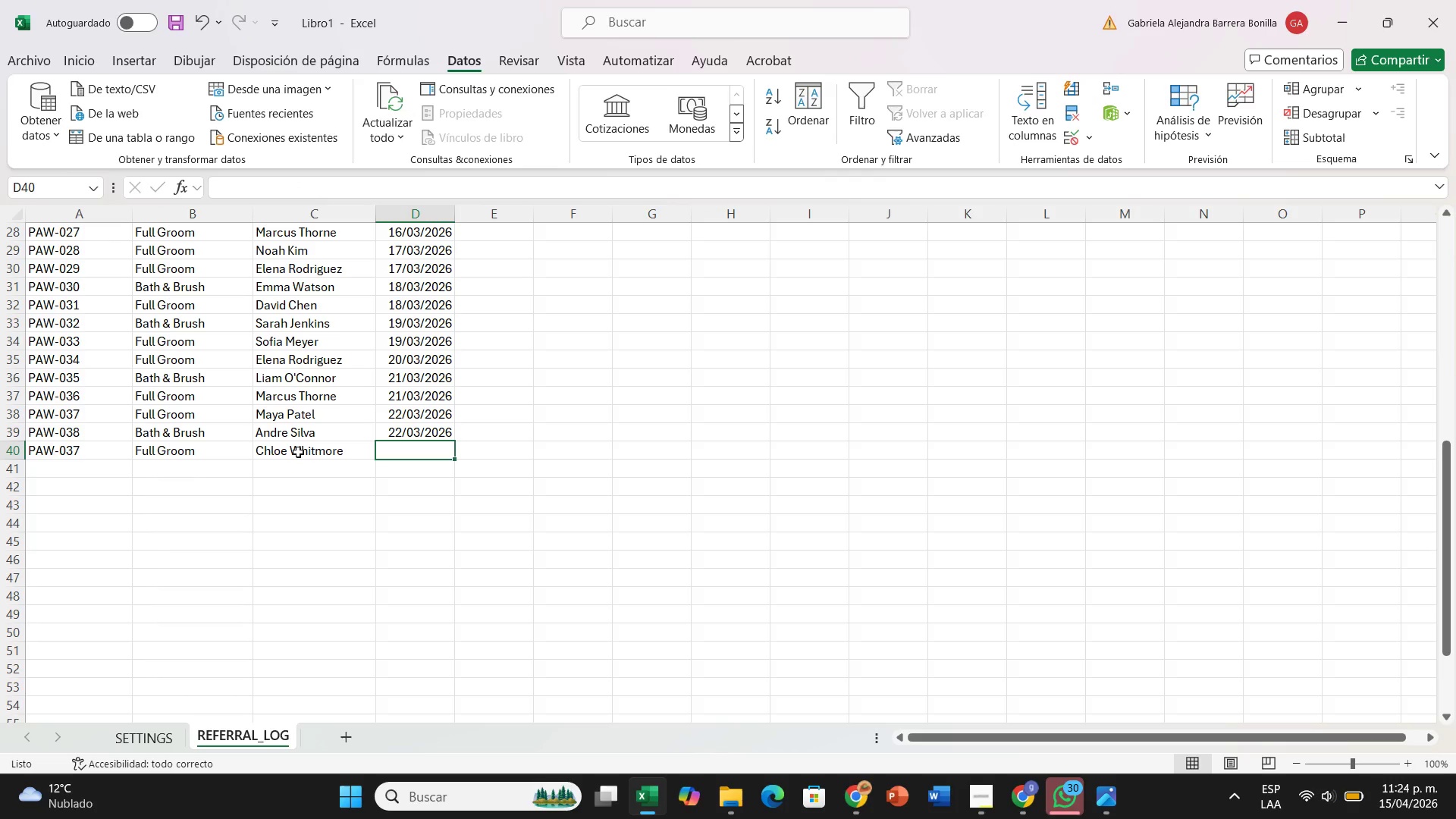 
type(23&03&26)
 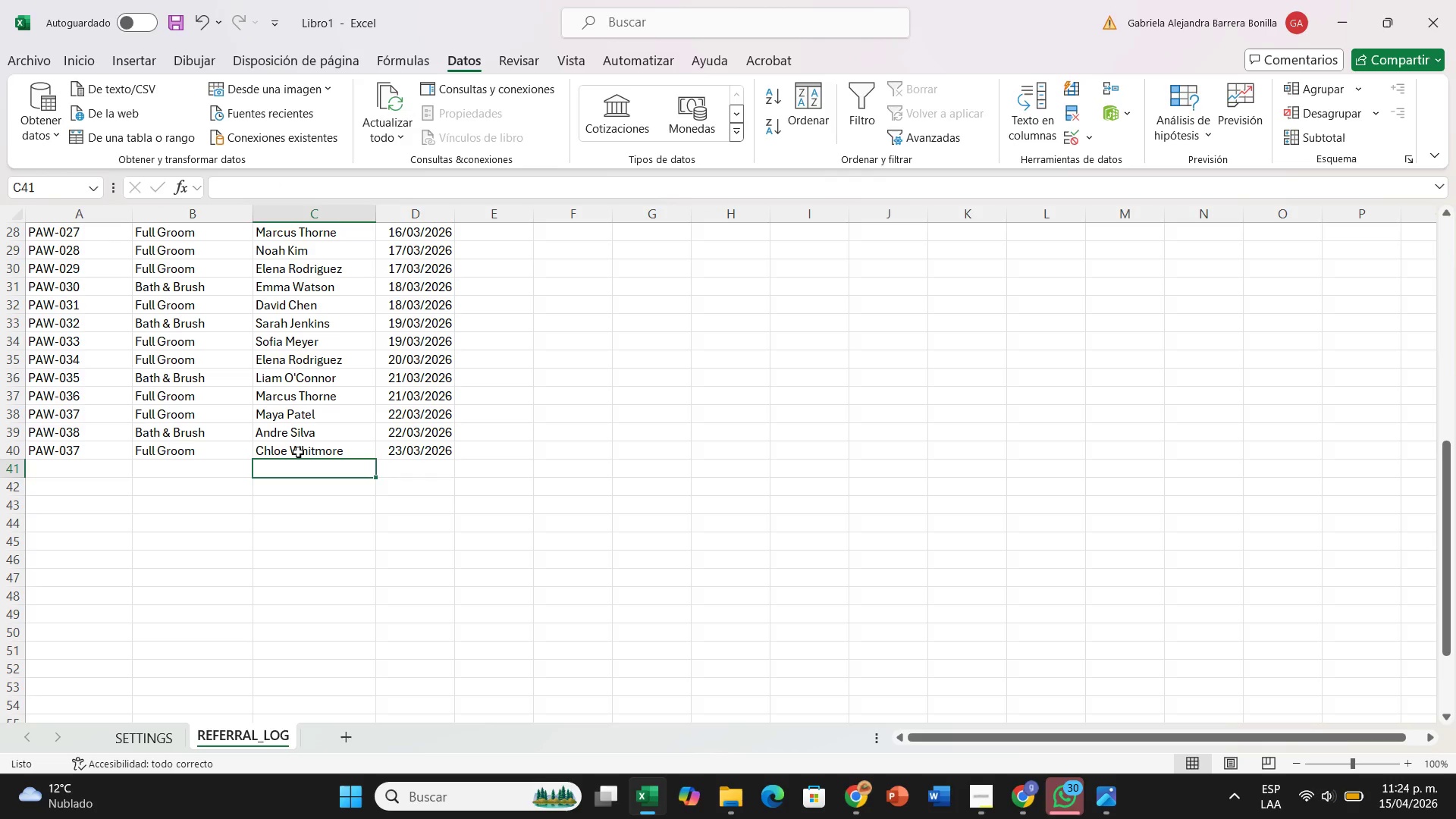 
 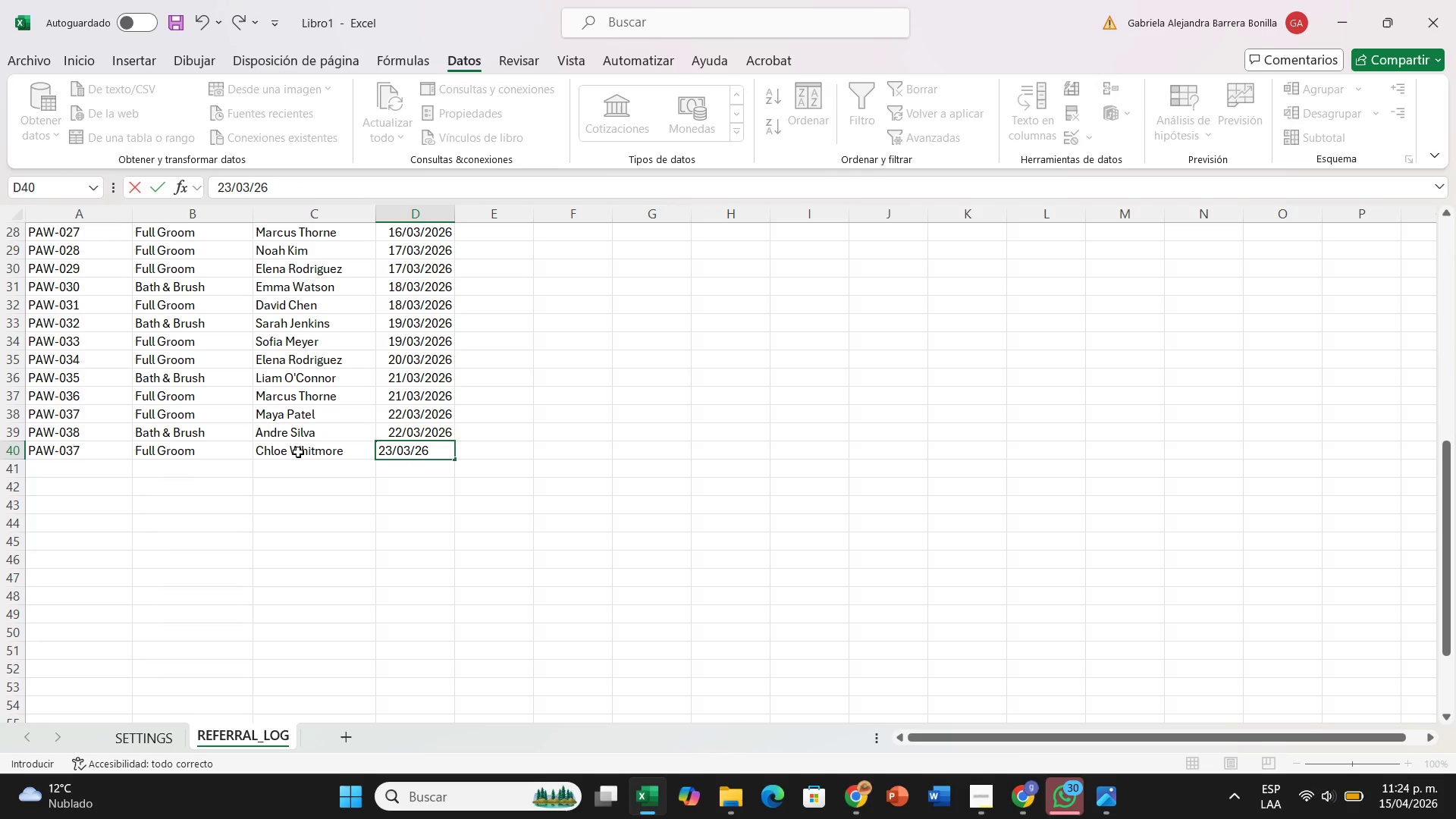 
key(ArrowDown)
 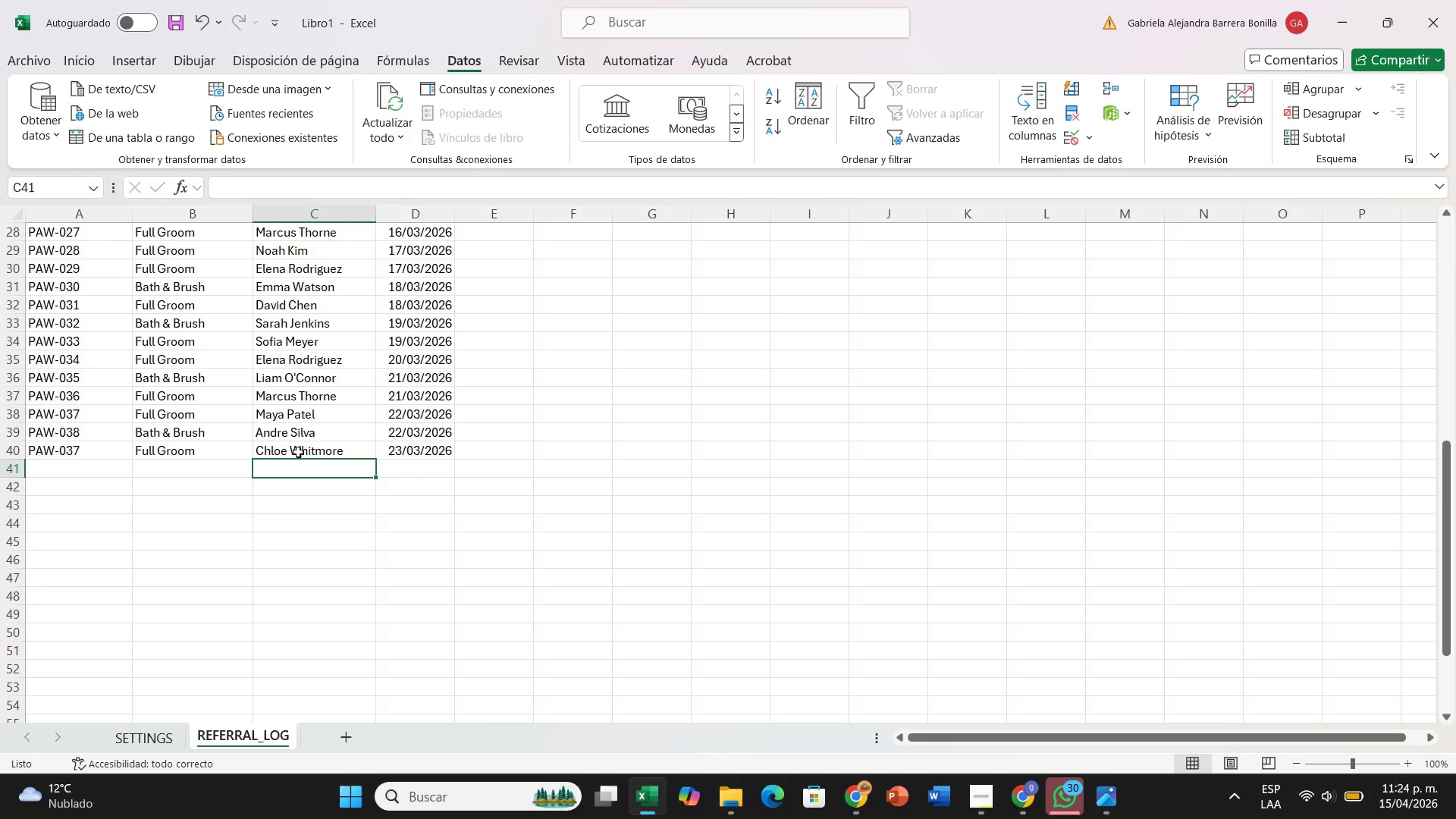 
hold_key(key=ArrowLeft, duration=0.67)
 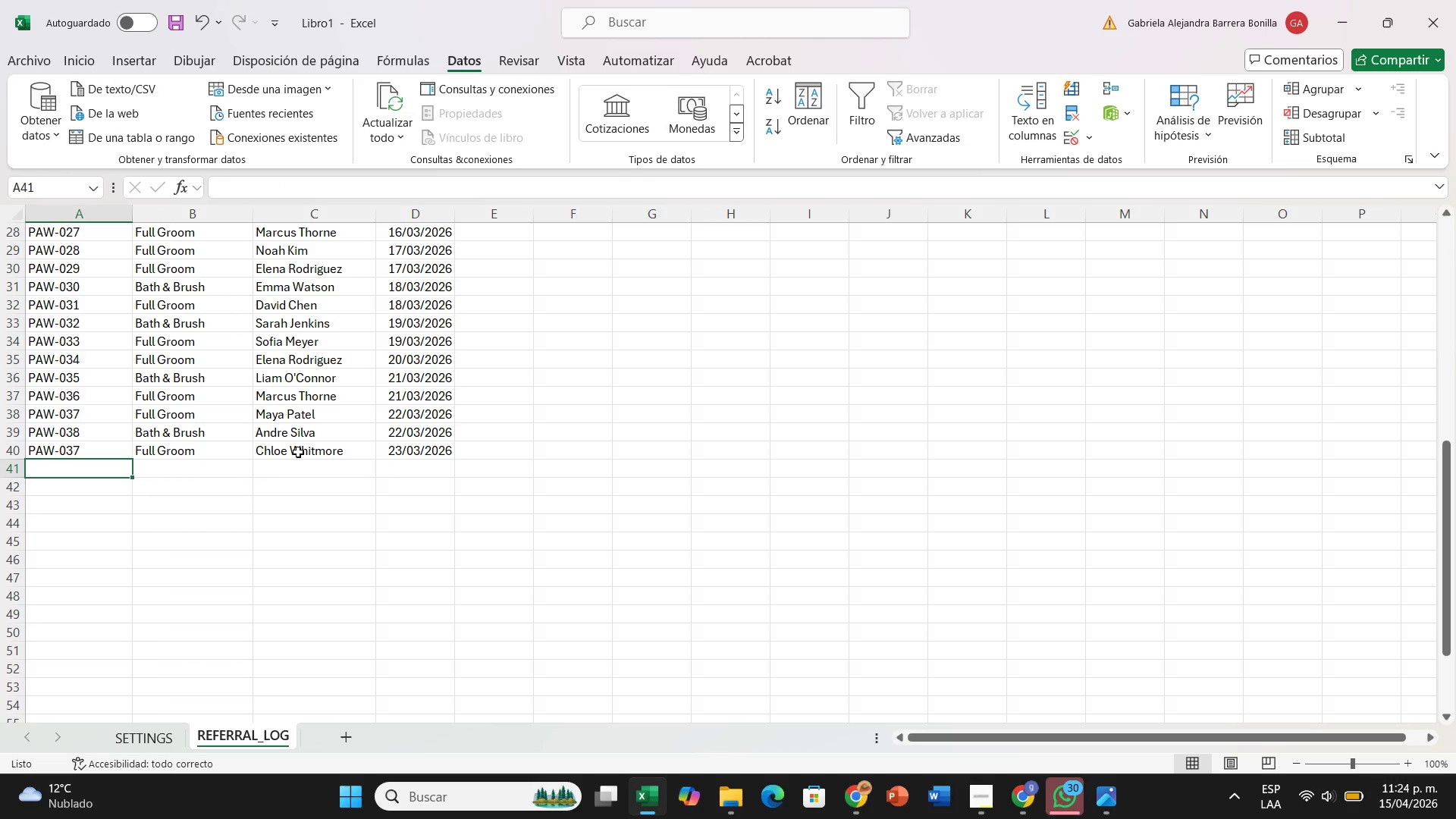 
type(PAW-038)
 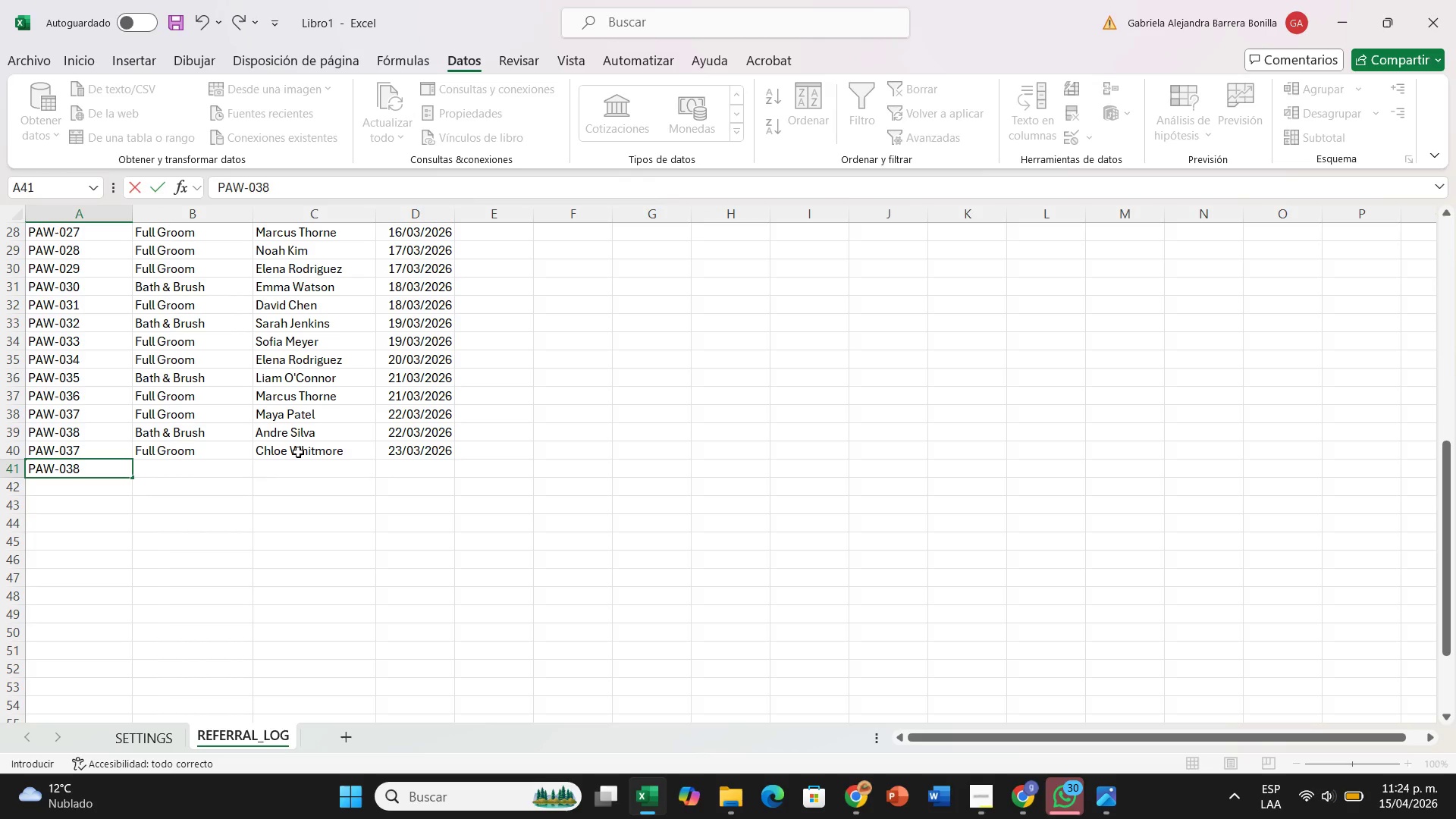 
key(ArrowRight)
 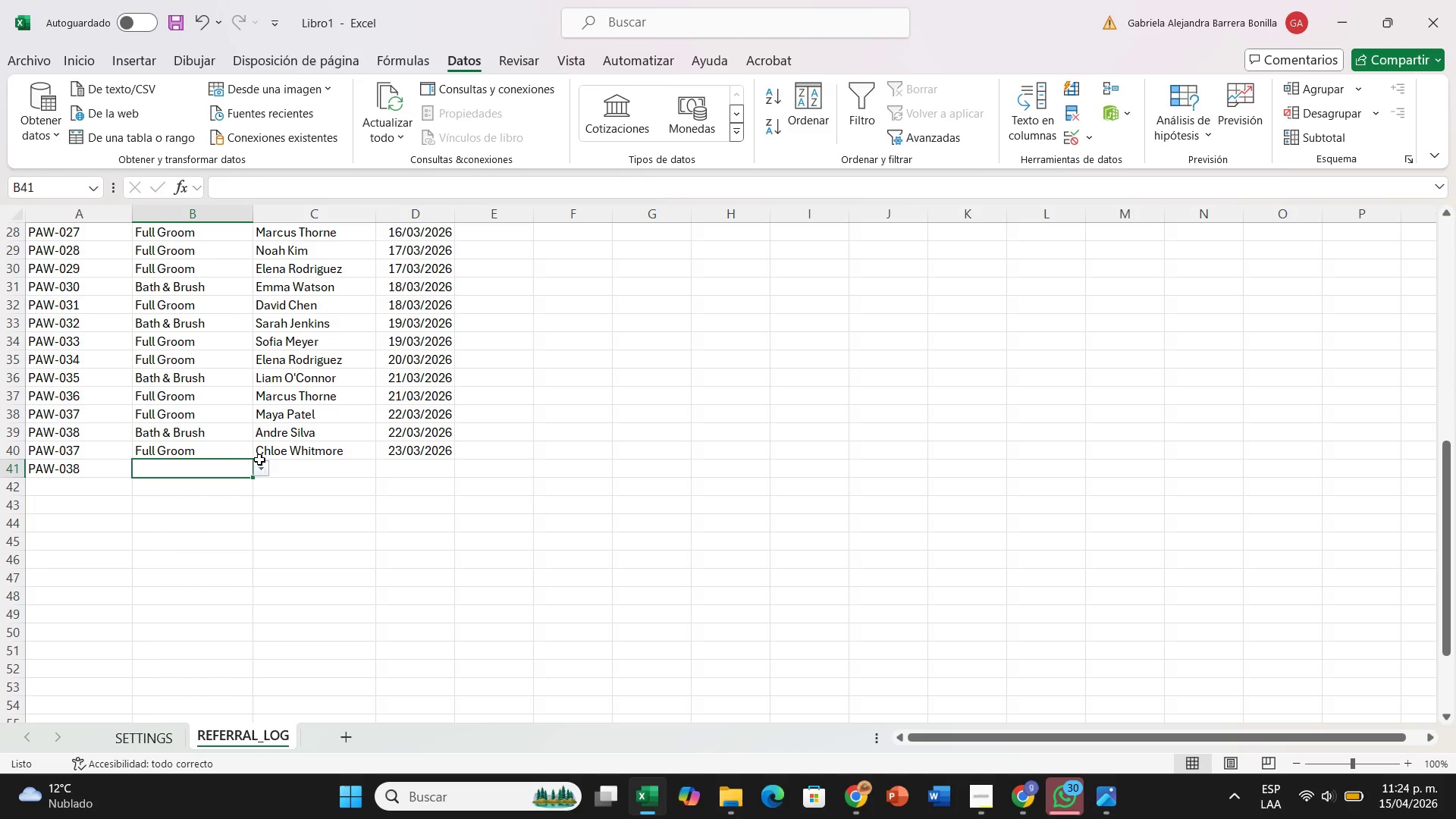 
left_click([256, 465])
 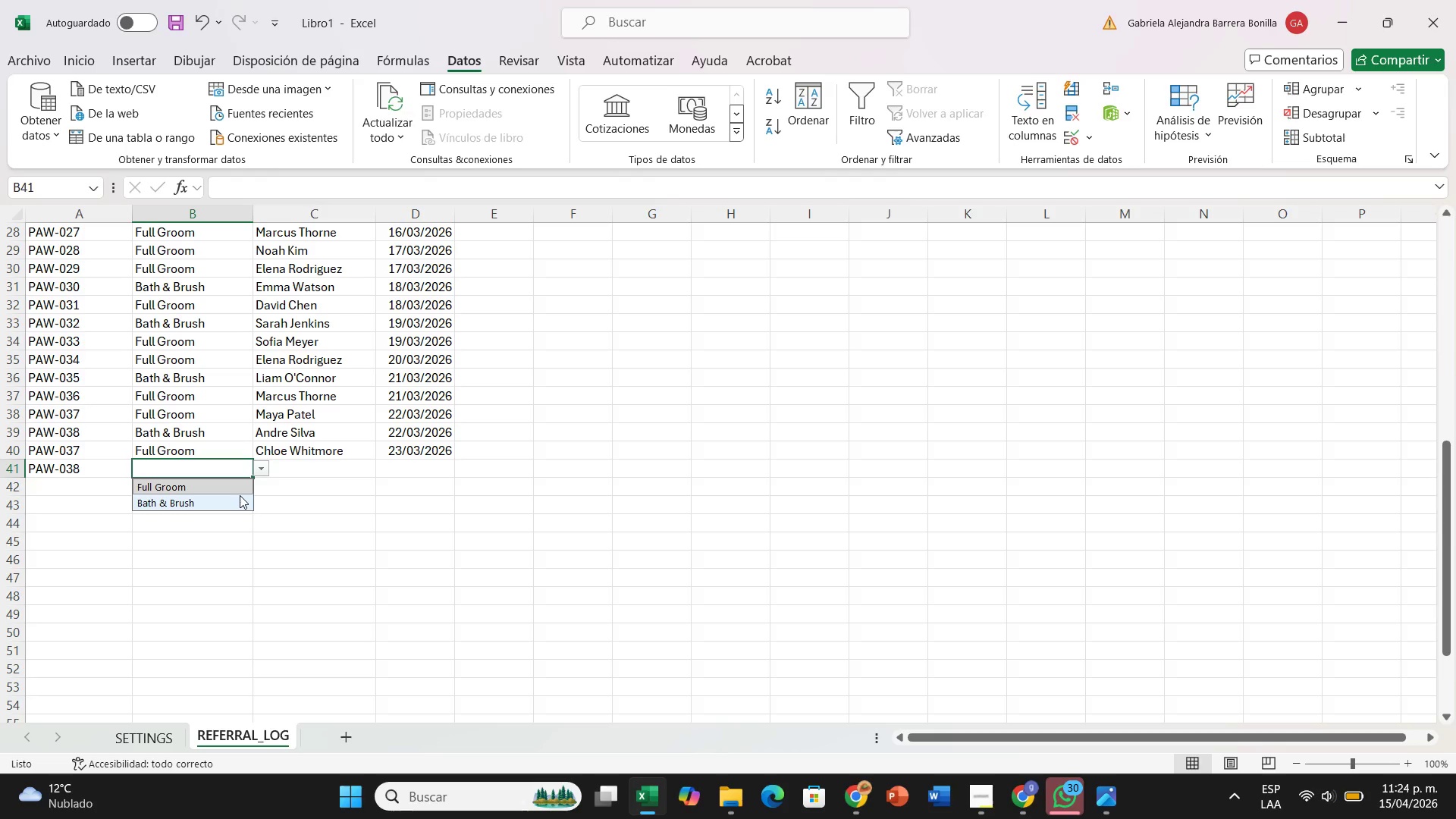 
left_click([240, 495])
 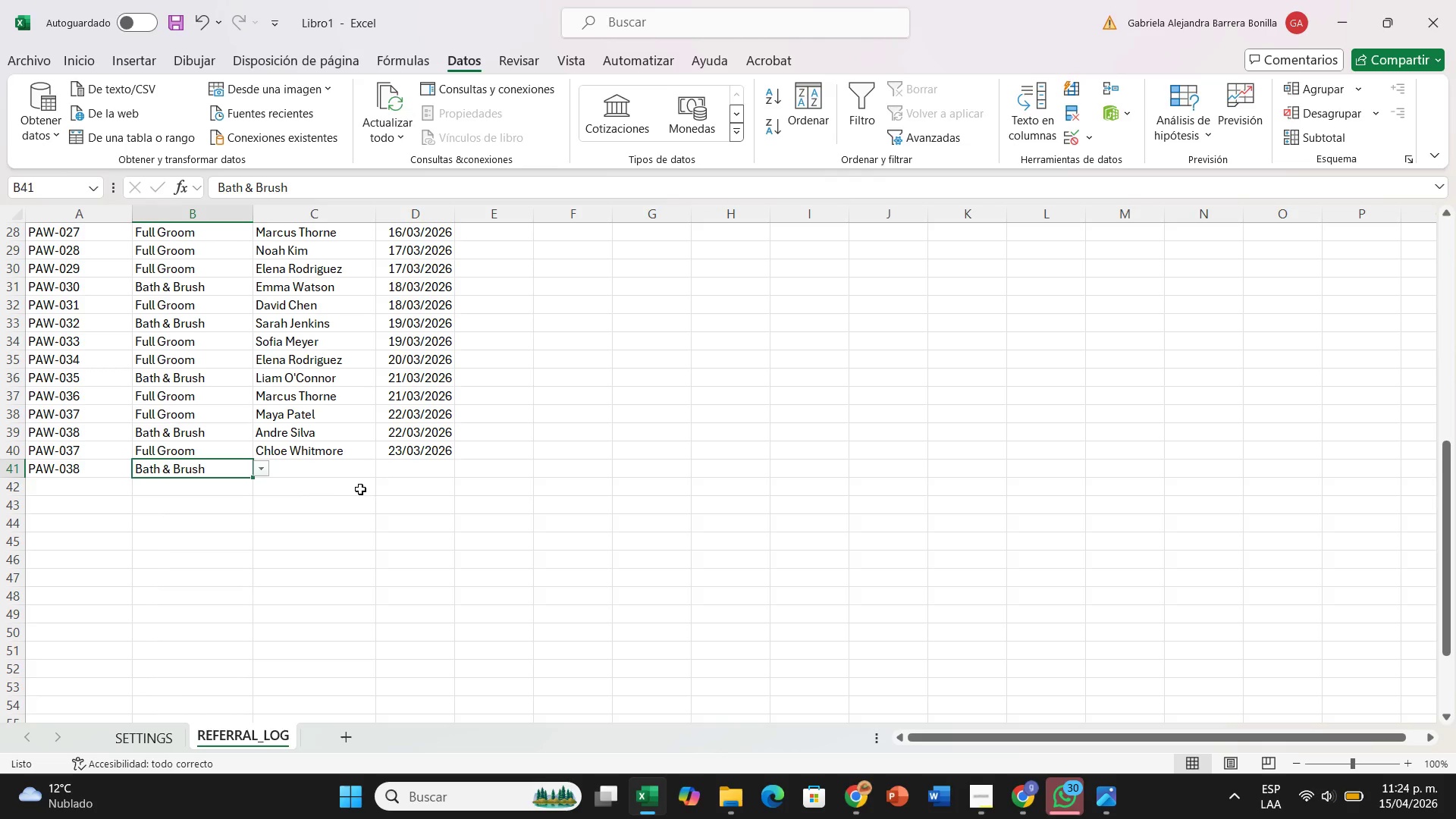 
scroll: coordinate [343, 527], scroll_direction: up, amount: 2.0
 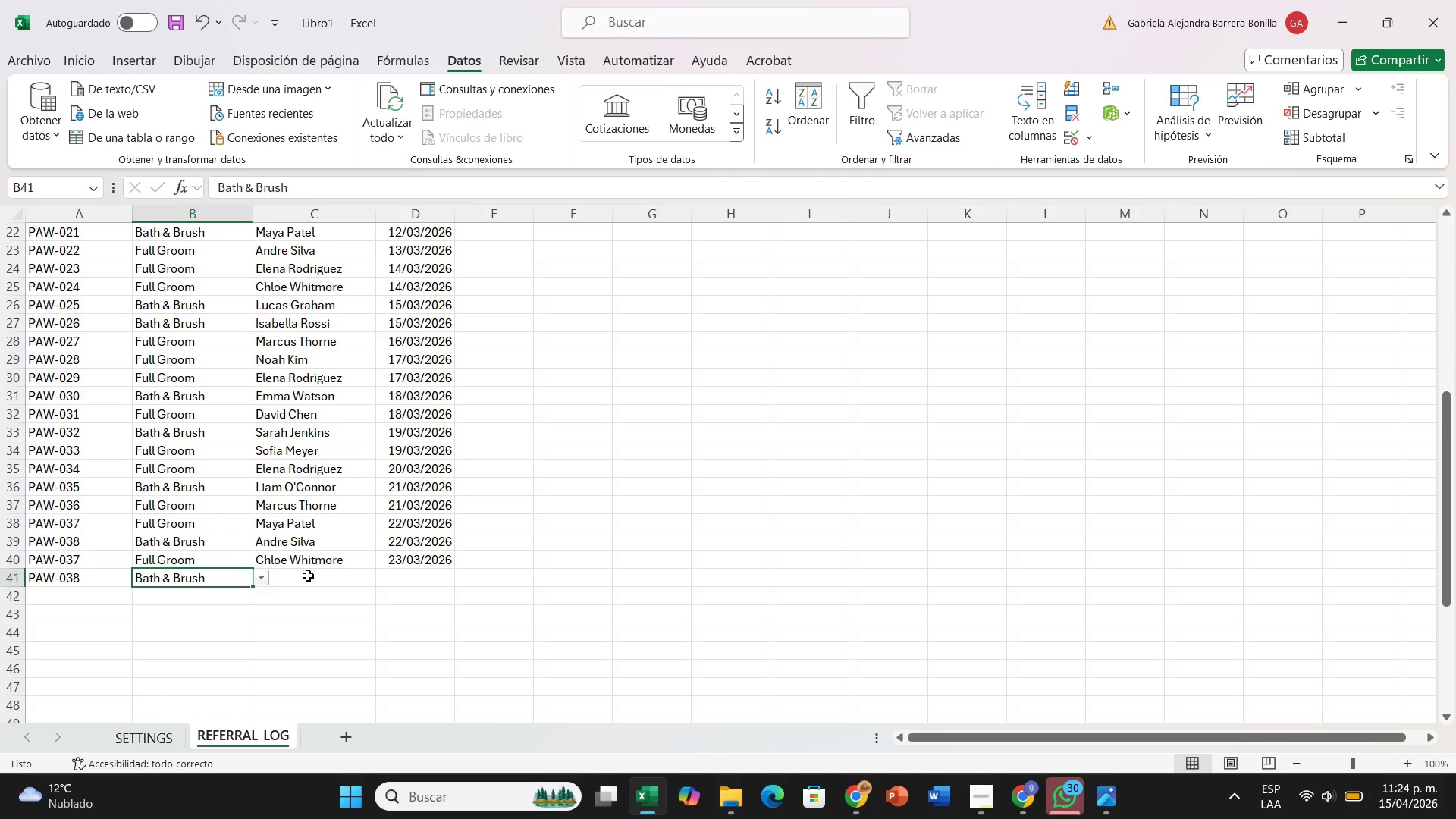 
left_click([308, 576])
 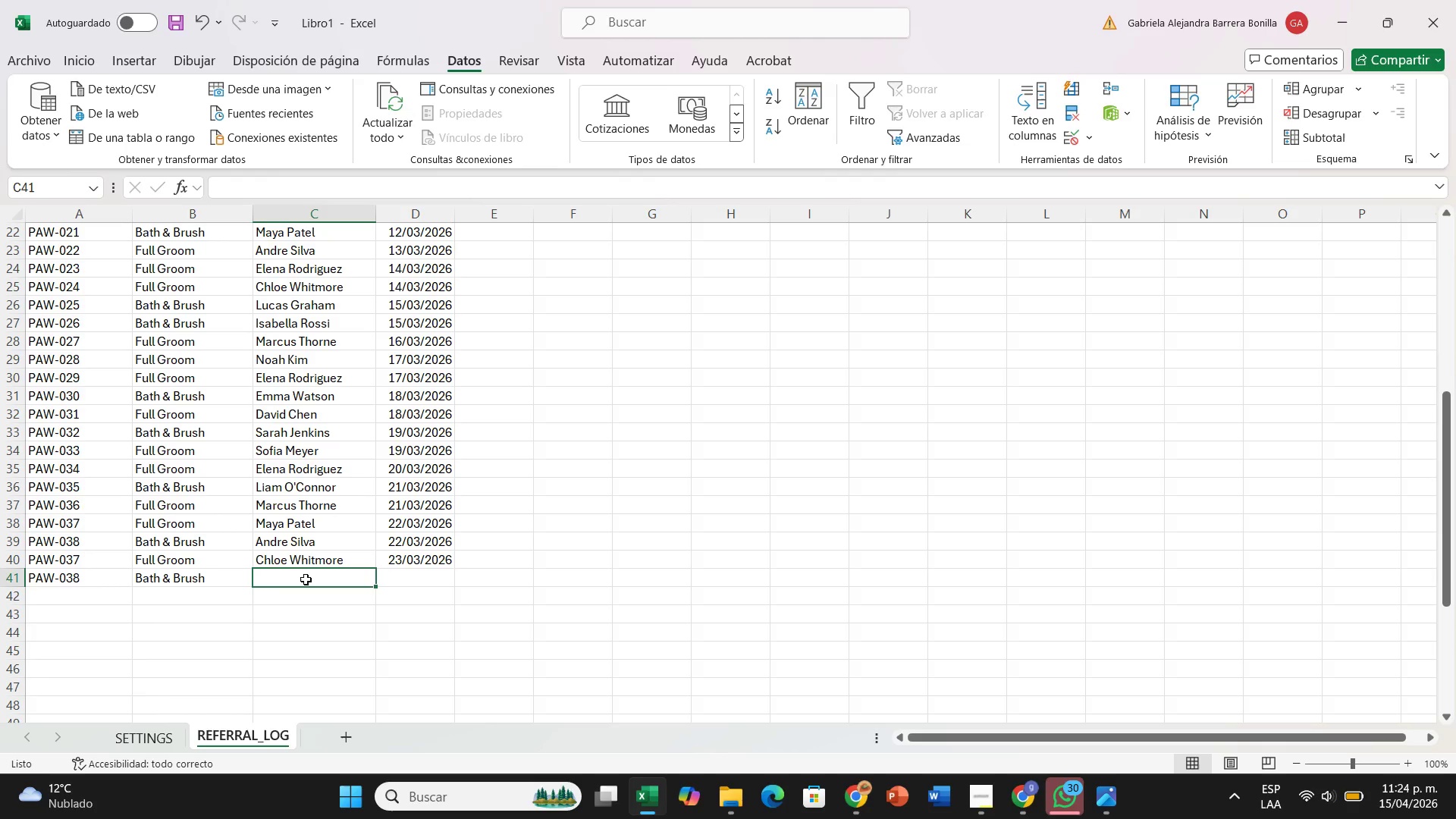 
type(Lucas)
 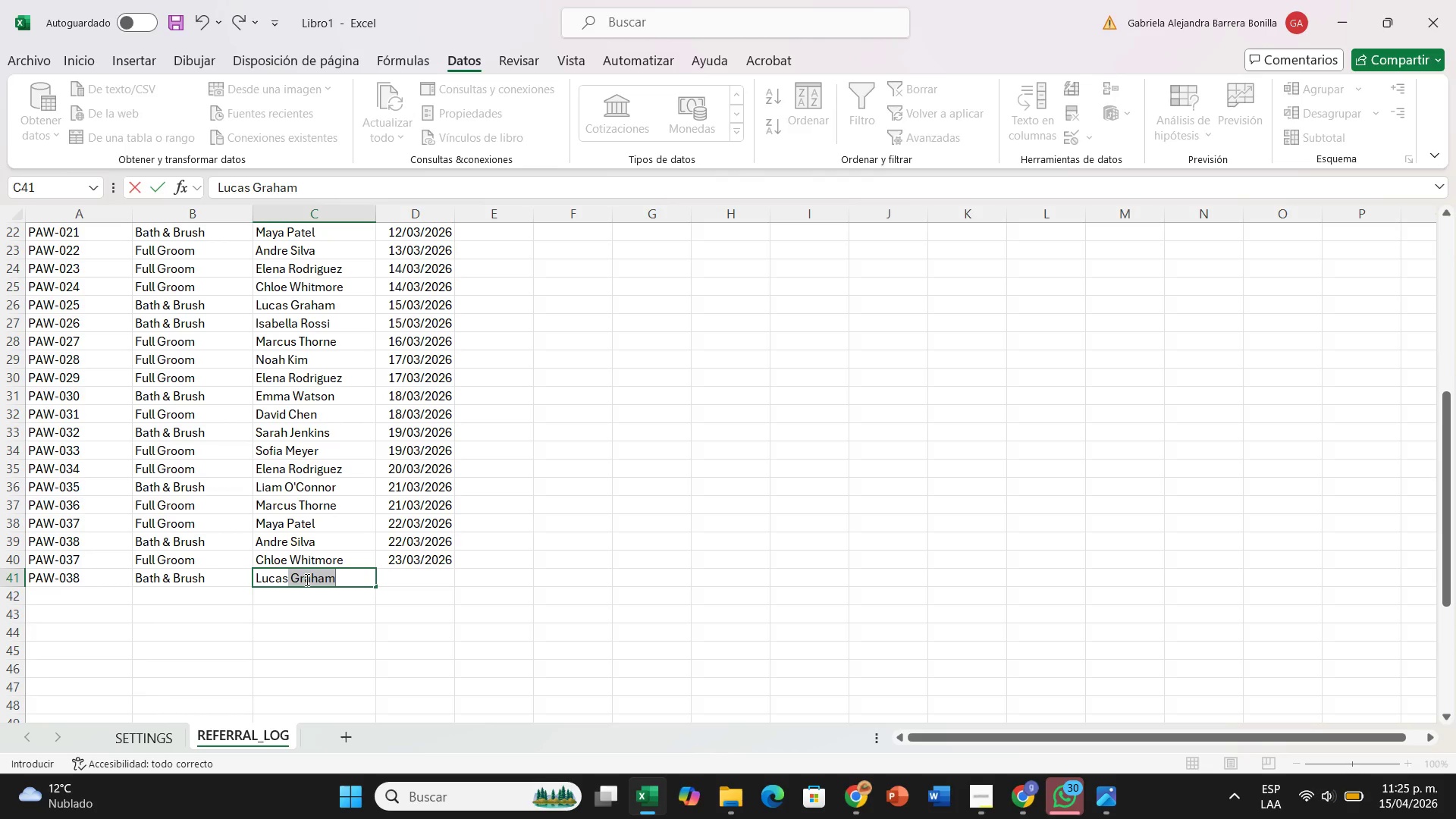 
key(ArrowRight)
 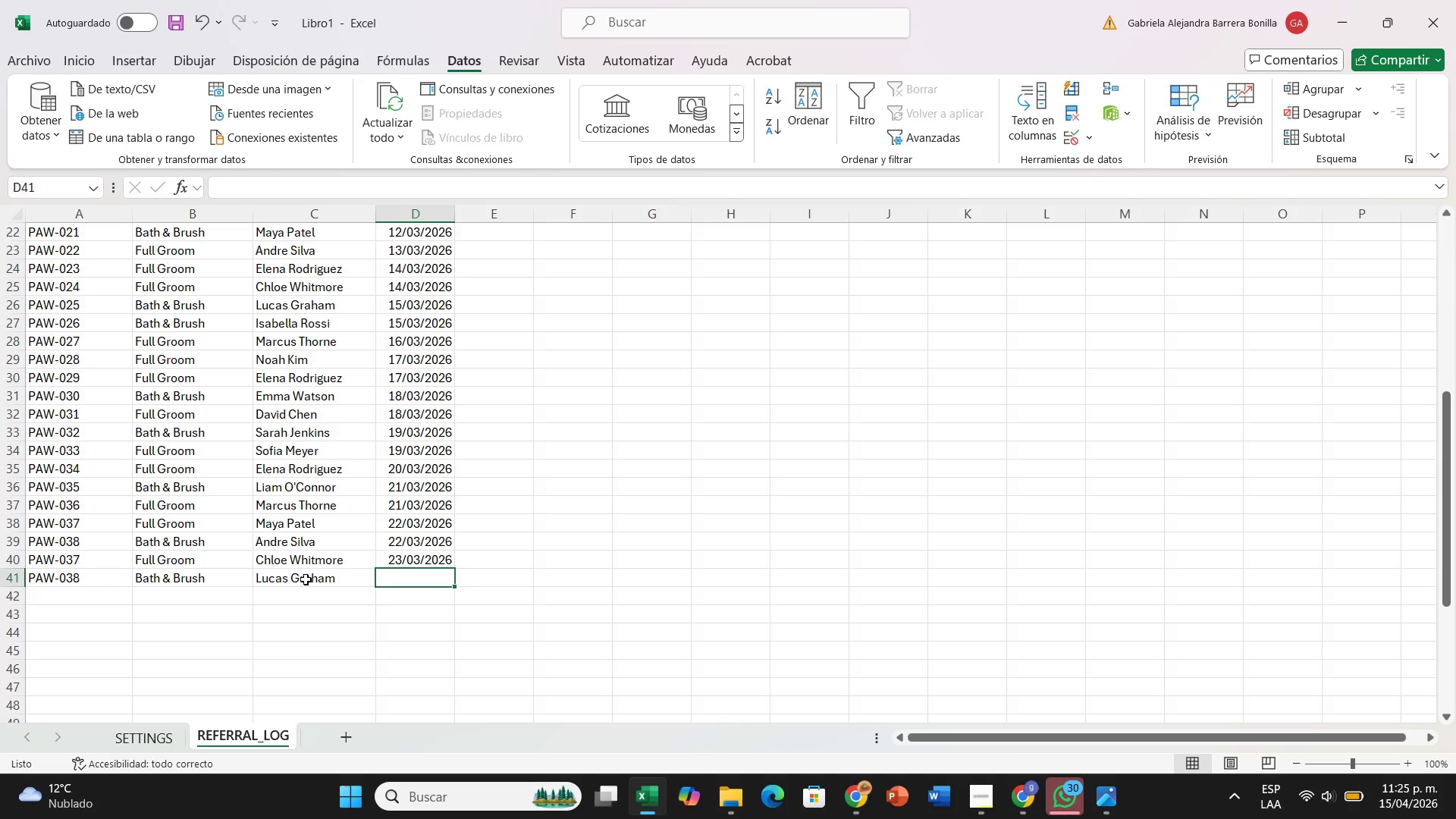 
type(23&03&2026)
 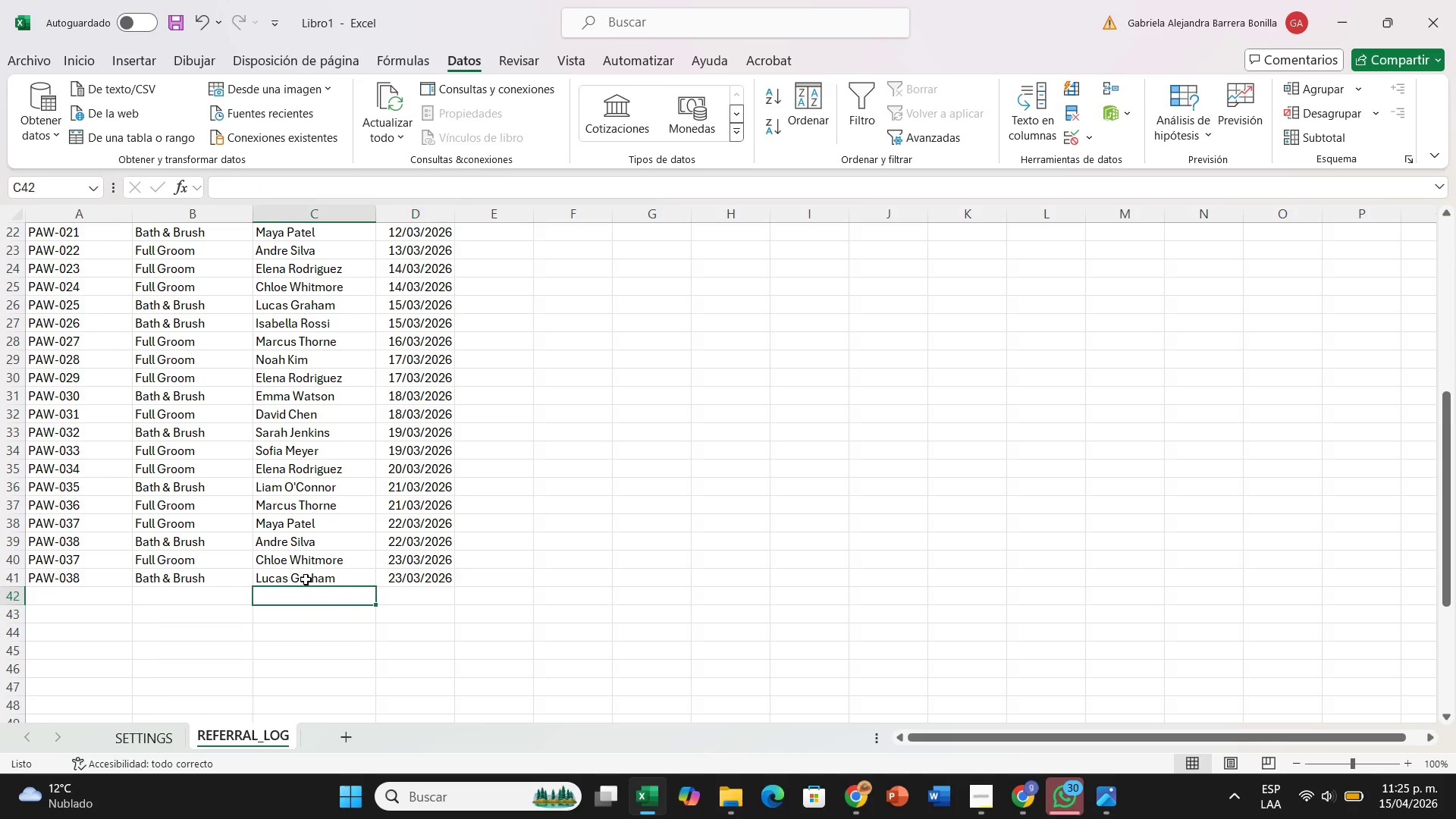 
 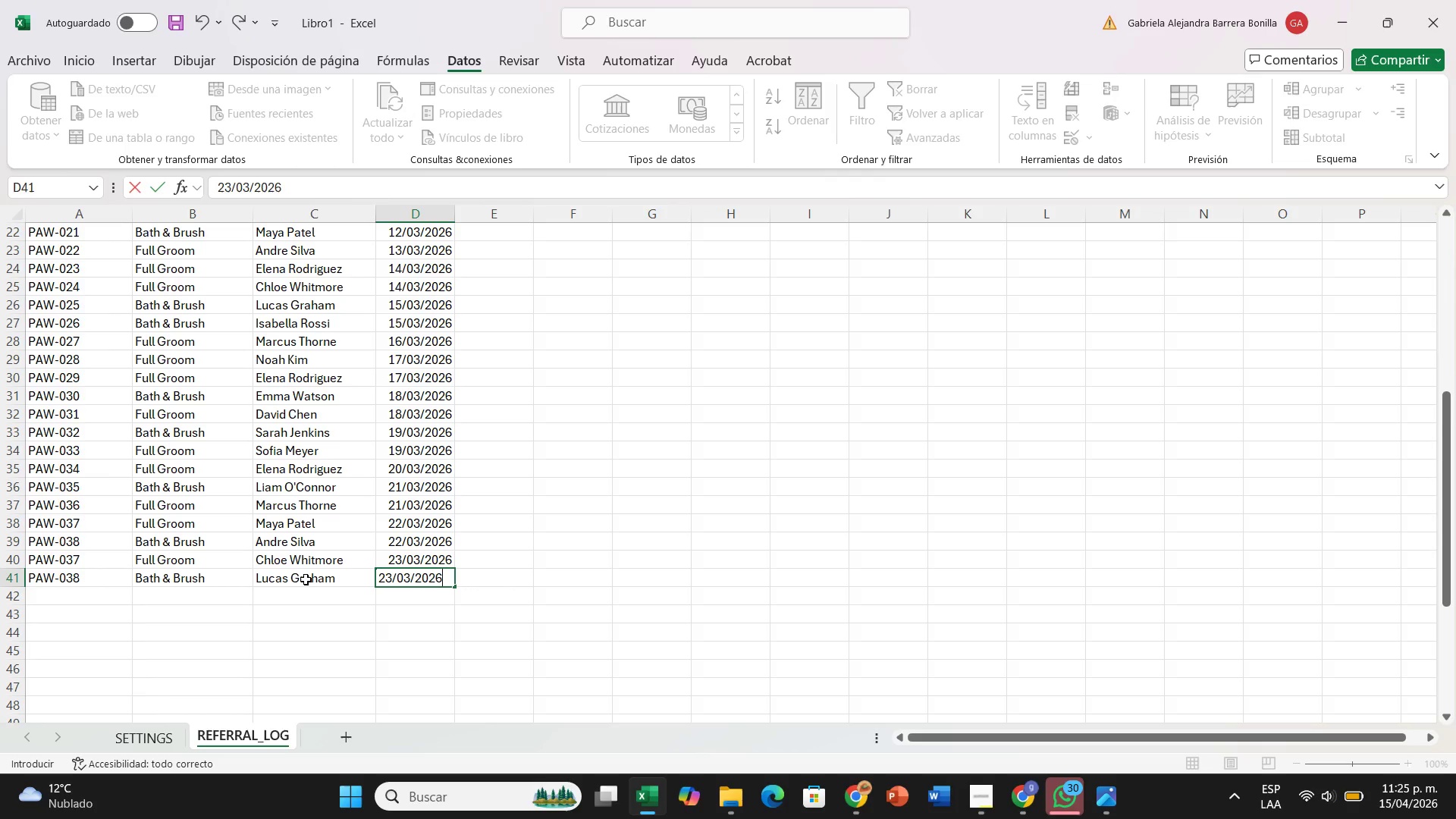 
key(ArrowDown)
 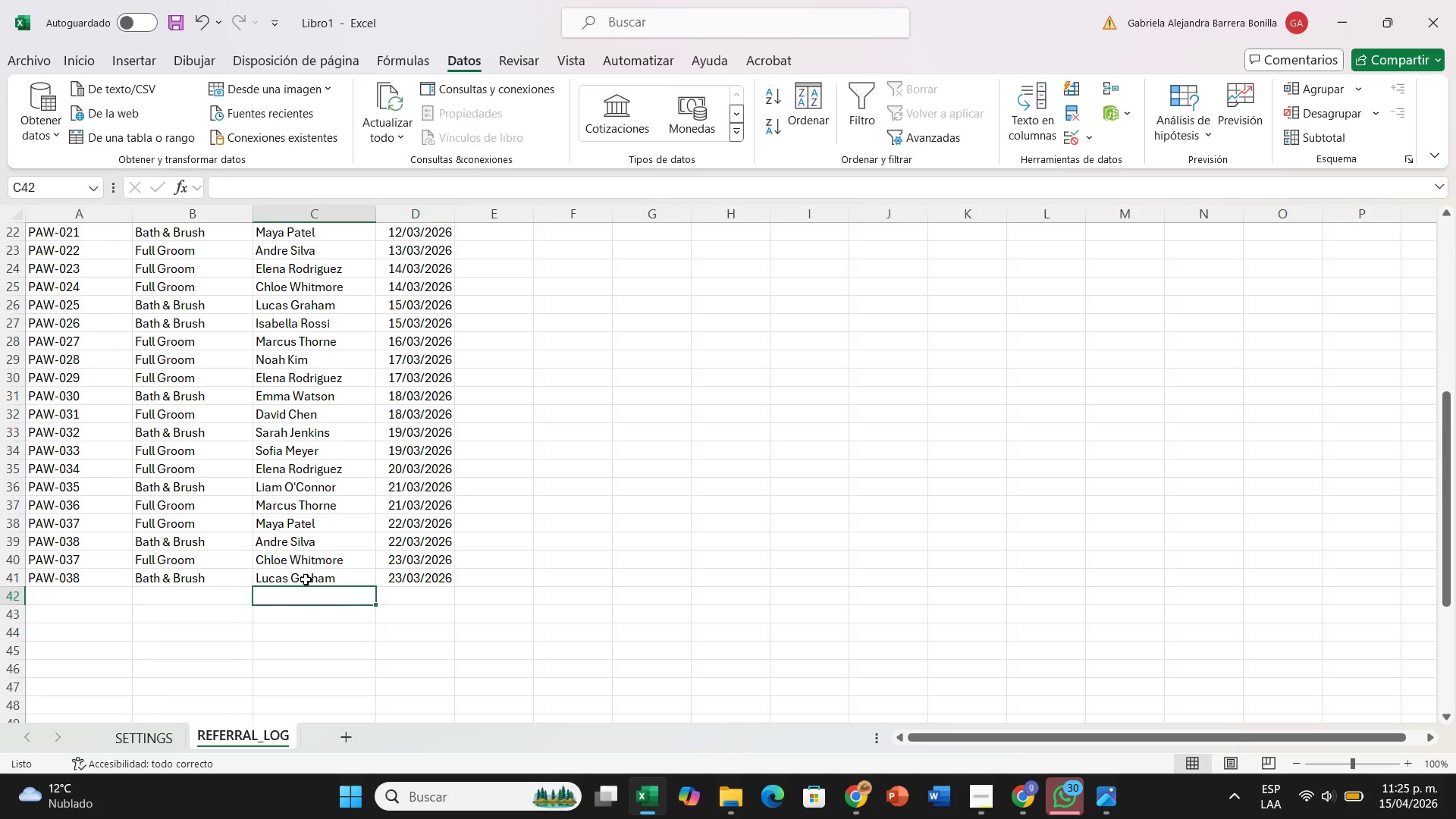 
hold_key(key=ArrowLeft, duration=0.67)
 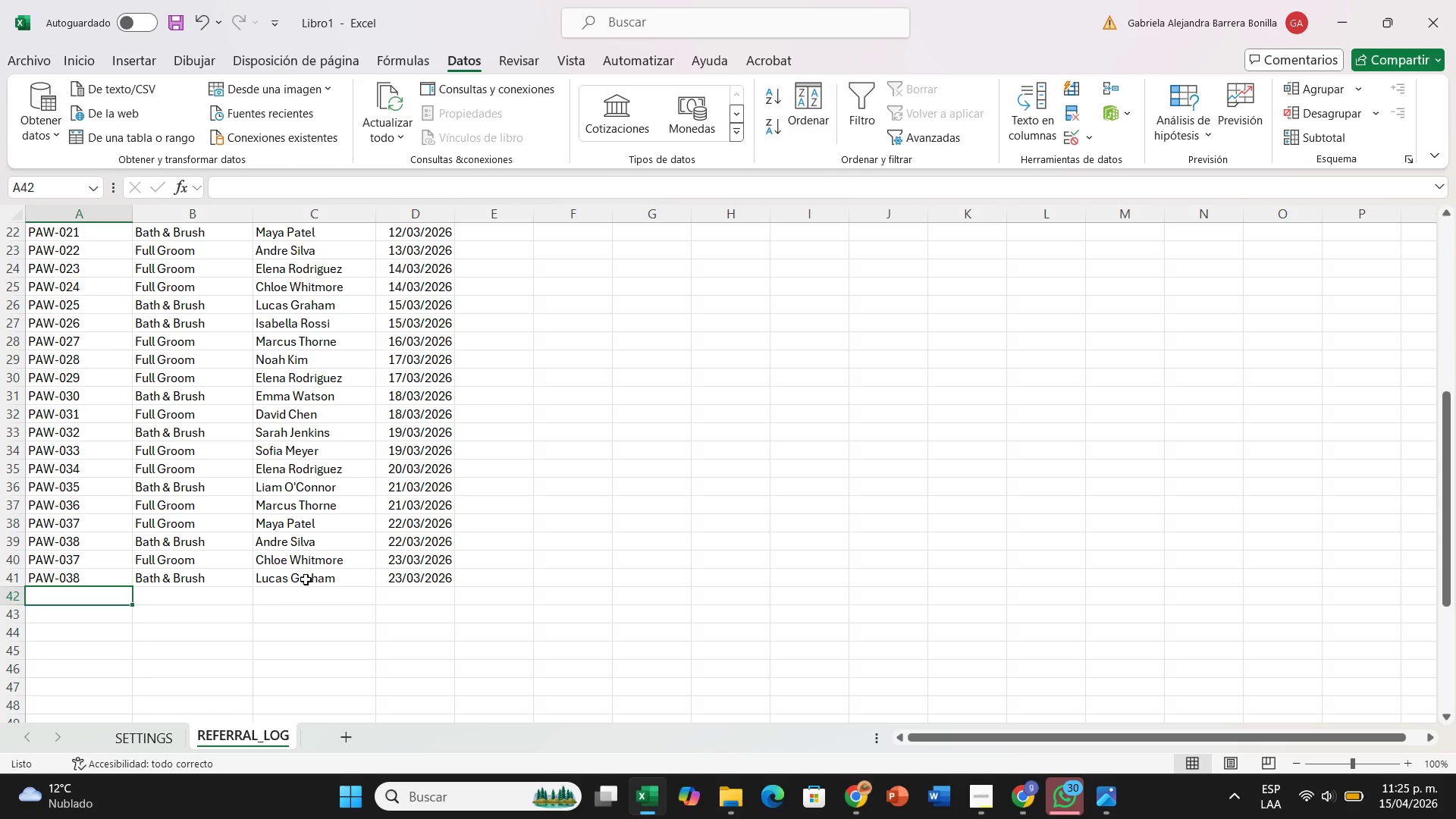 
type(PAW)
 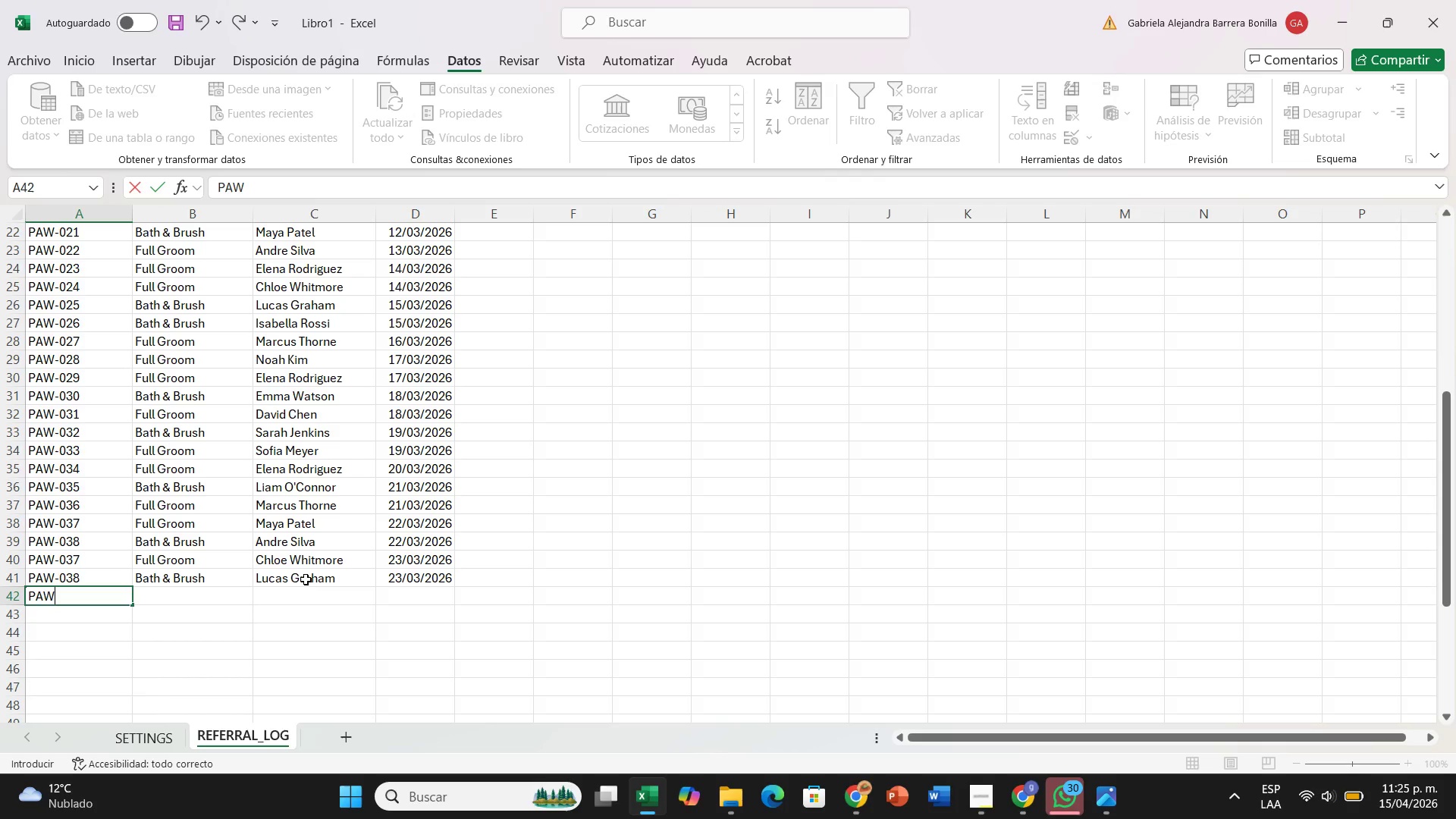 
wait(7.72)
 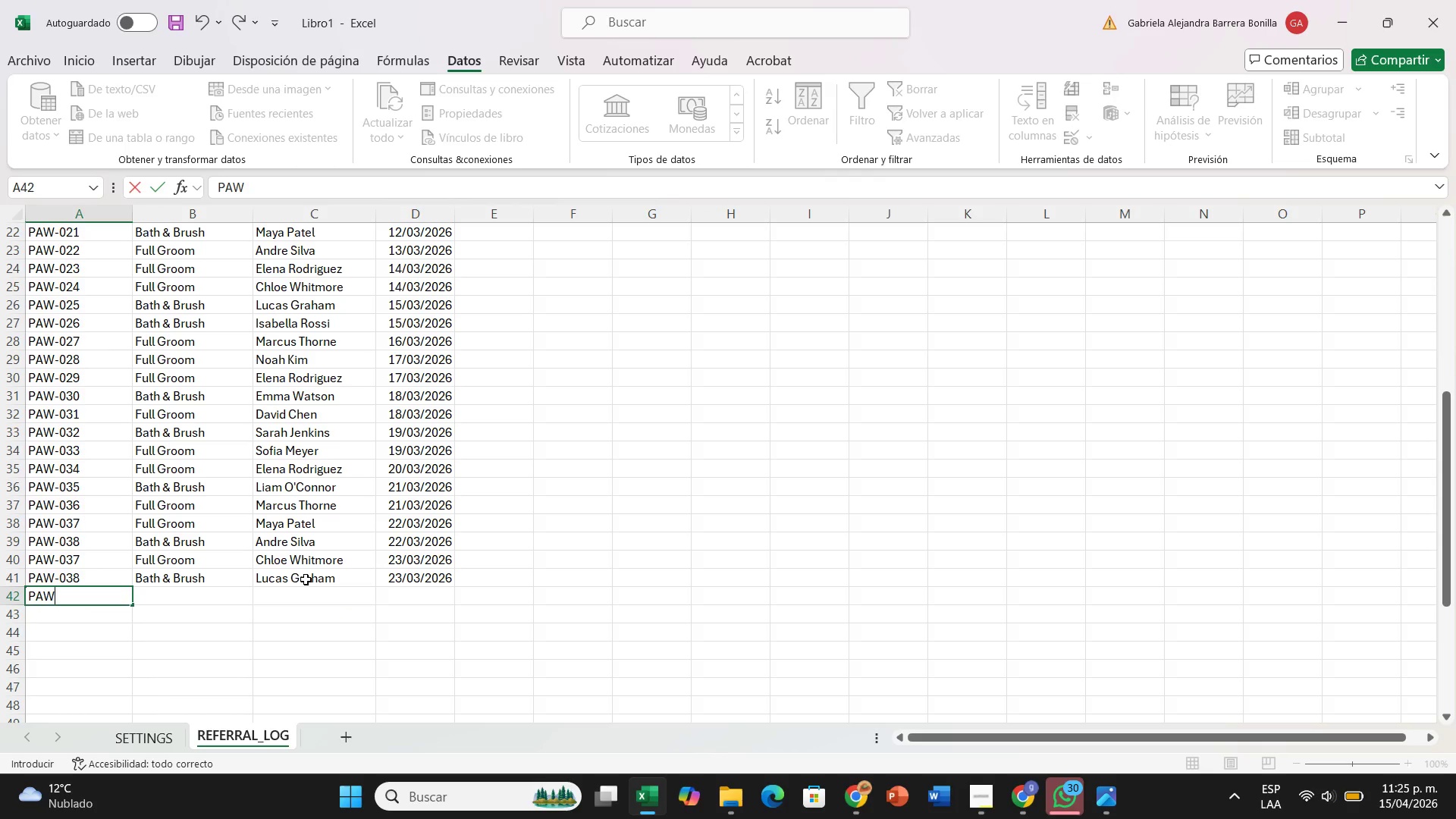 
type(-039)
 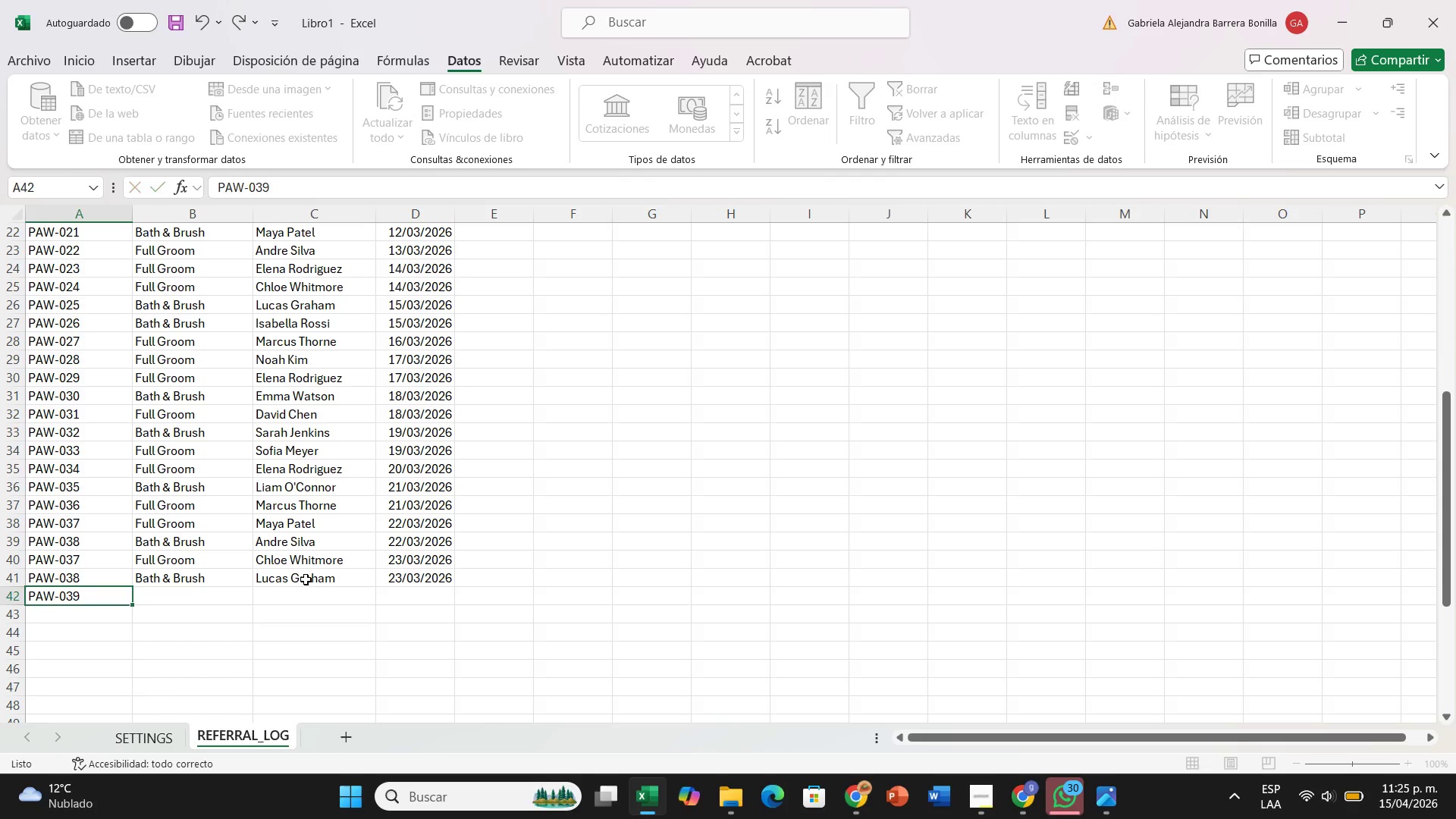 
key(ArrowRight)
 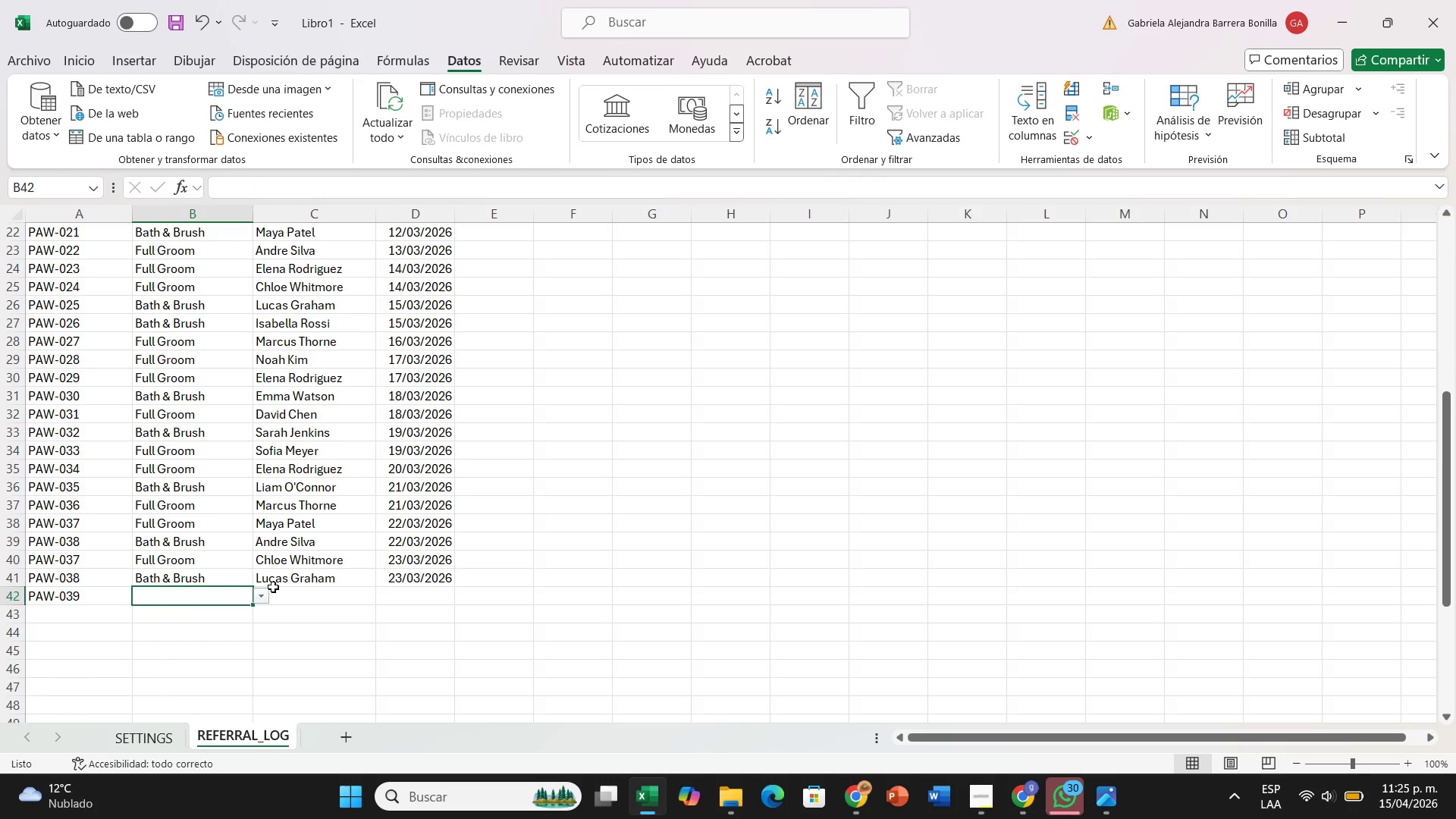 
left_click([267, 597])
 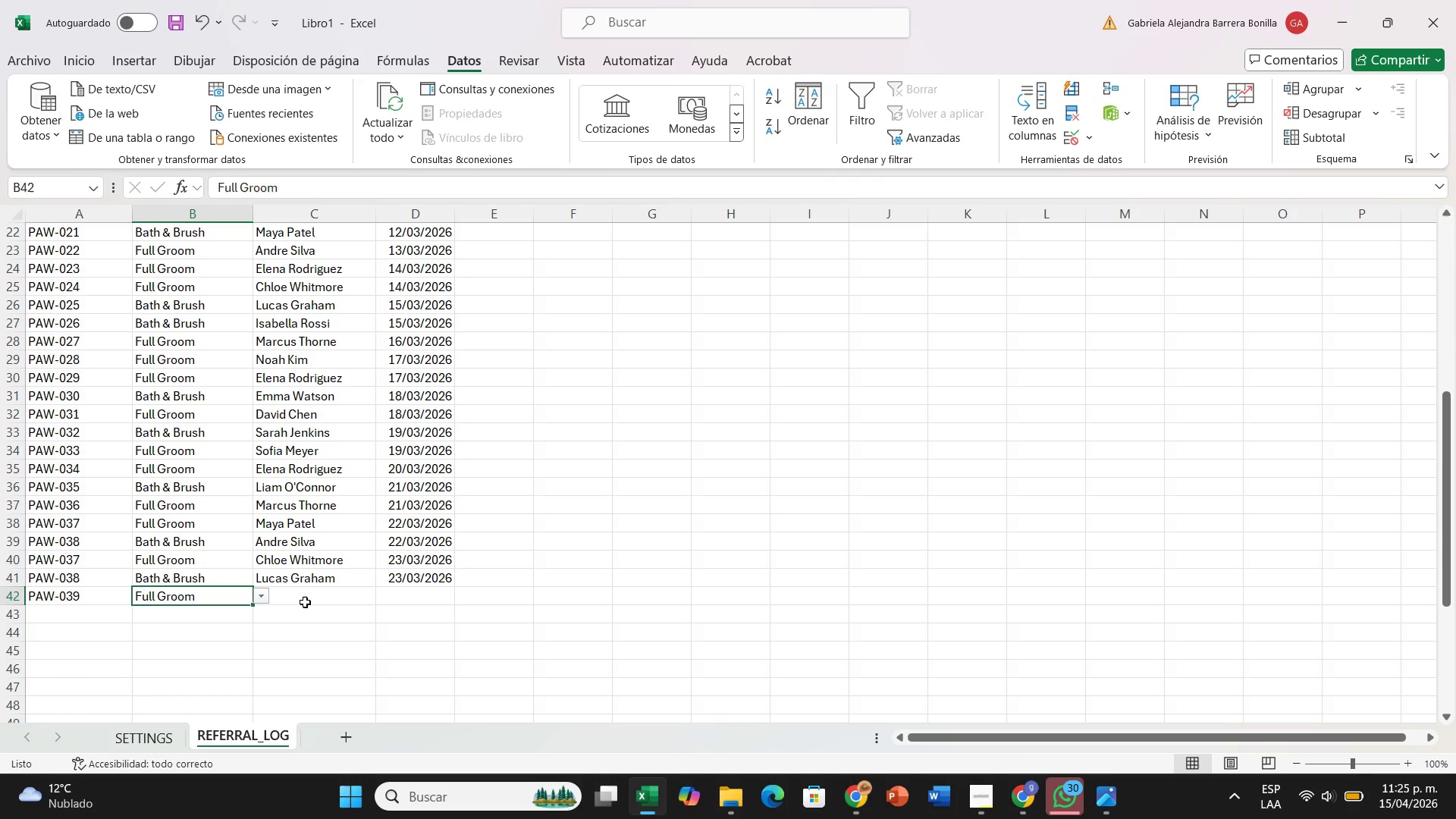 
double_click([305, 602])
 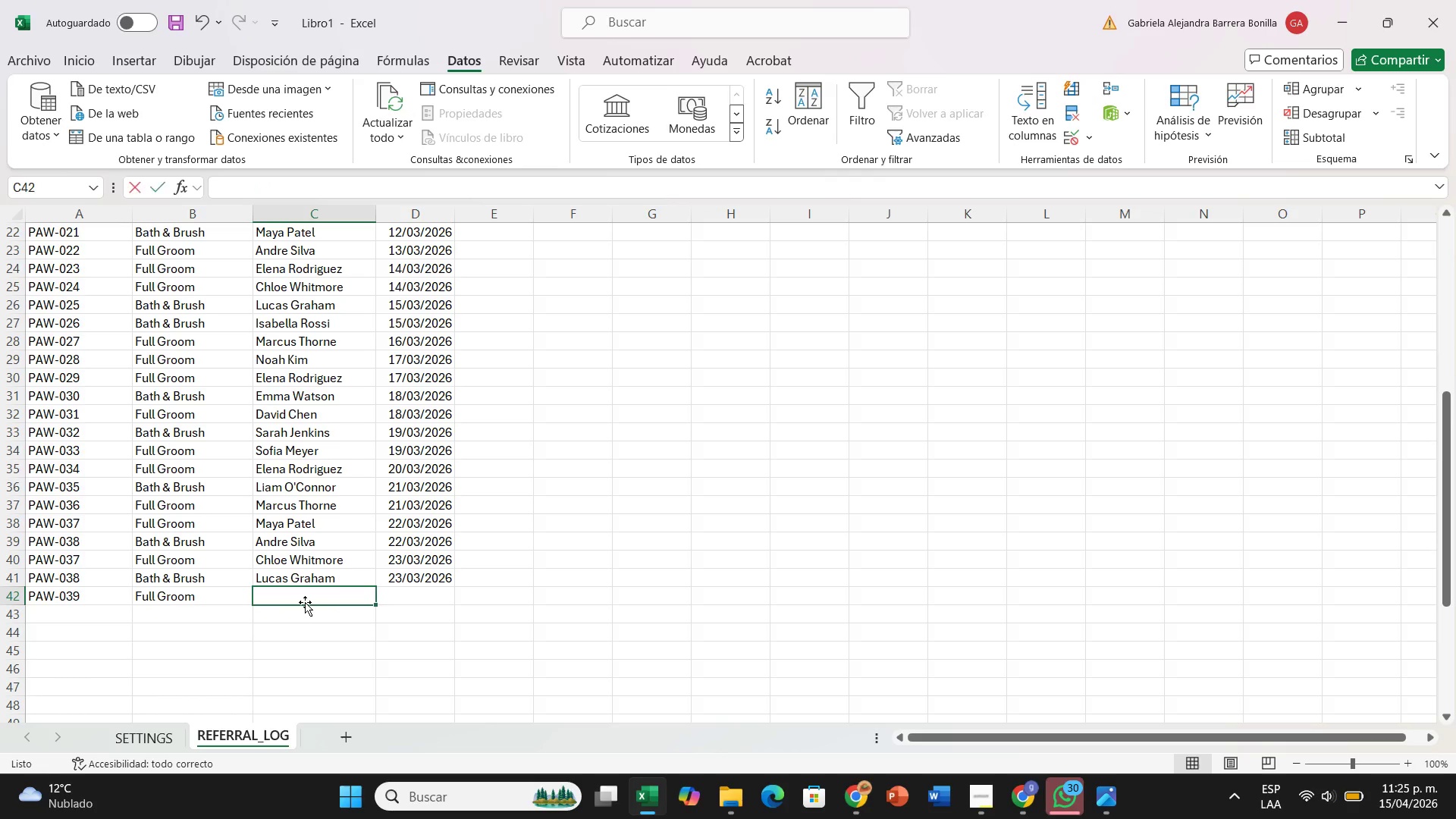 
type(Ele)
 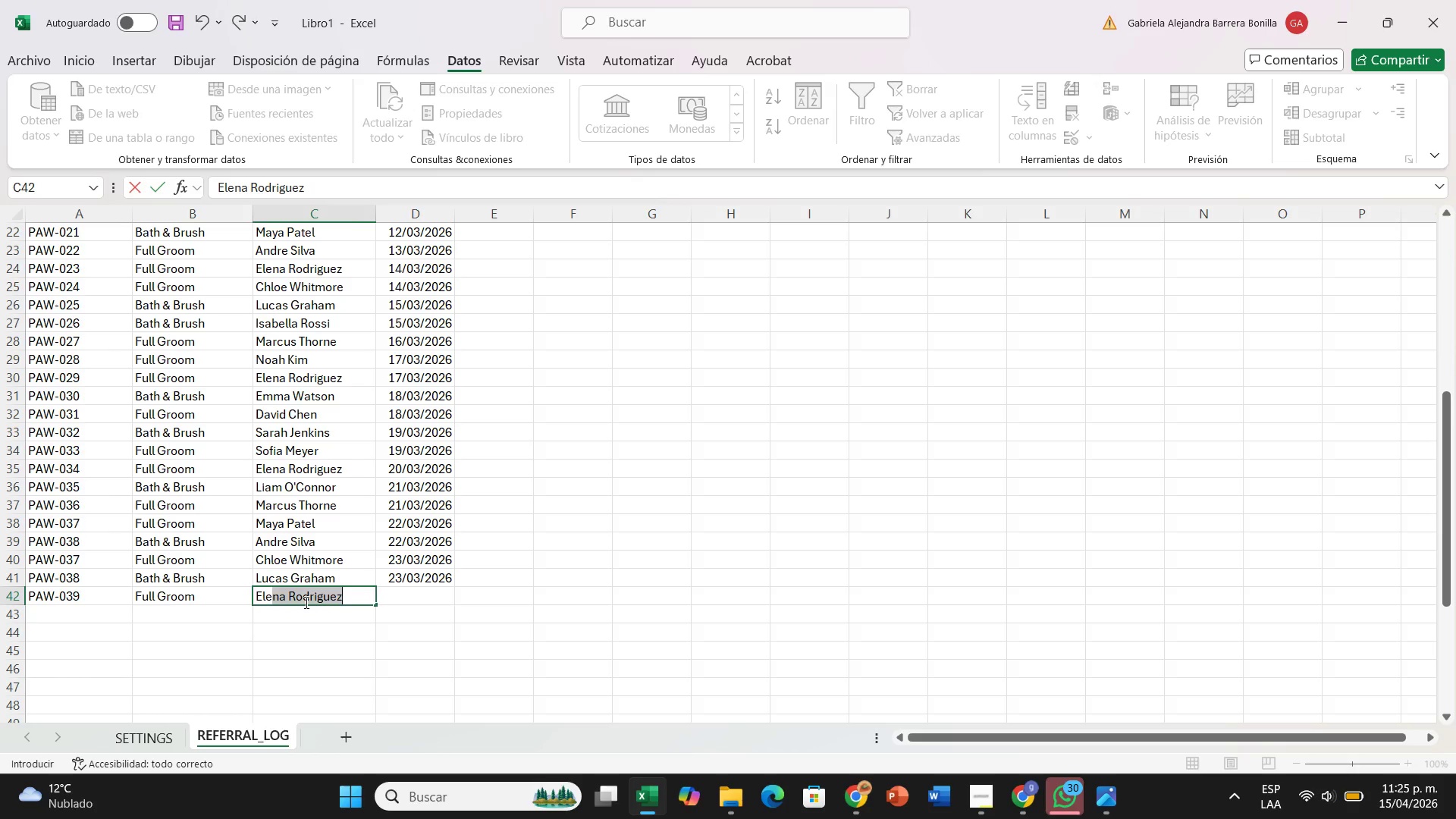 
key(ArrowRight)
 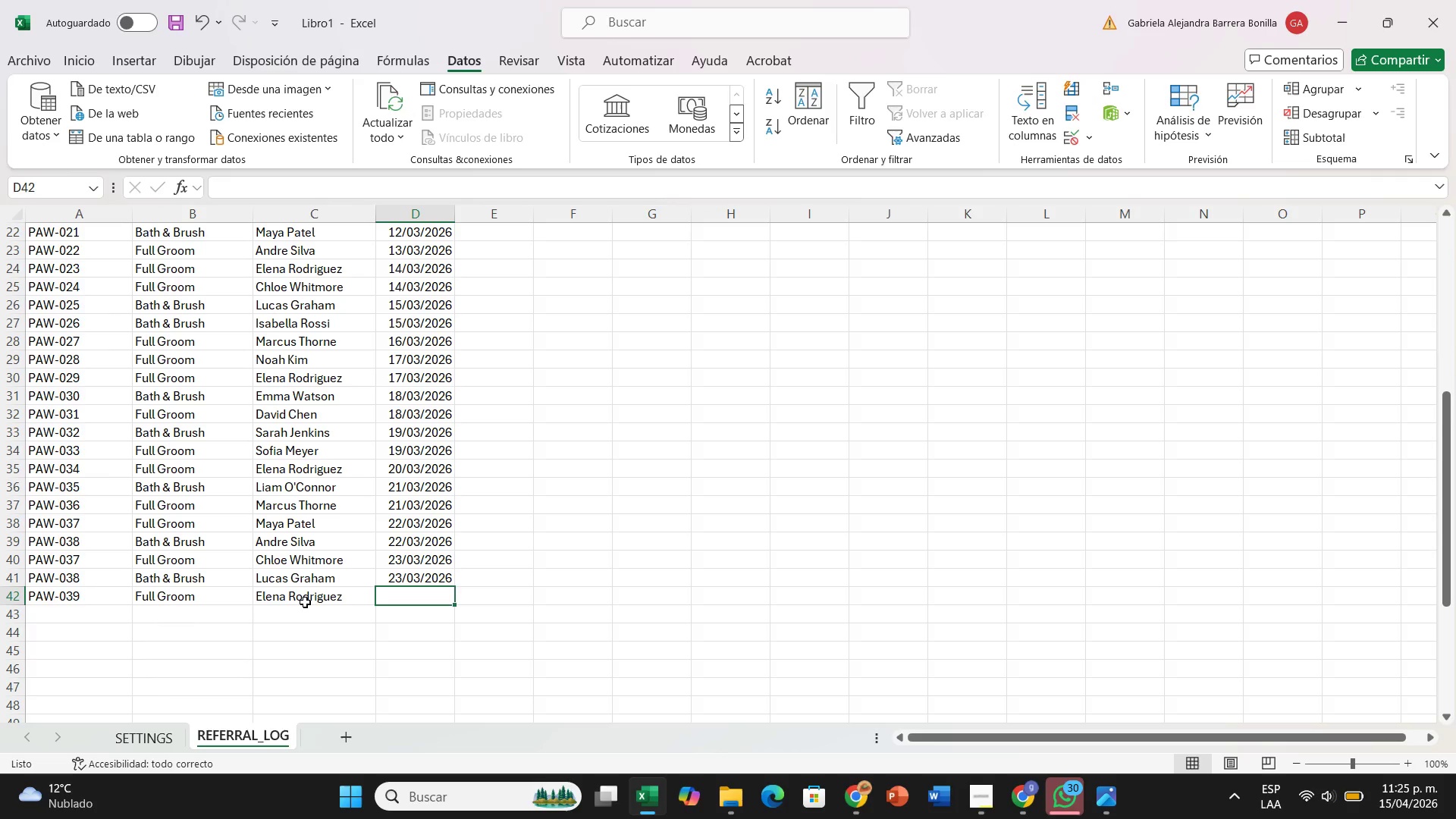 
type(24&03&2026)
 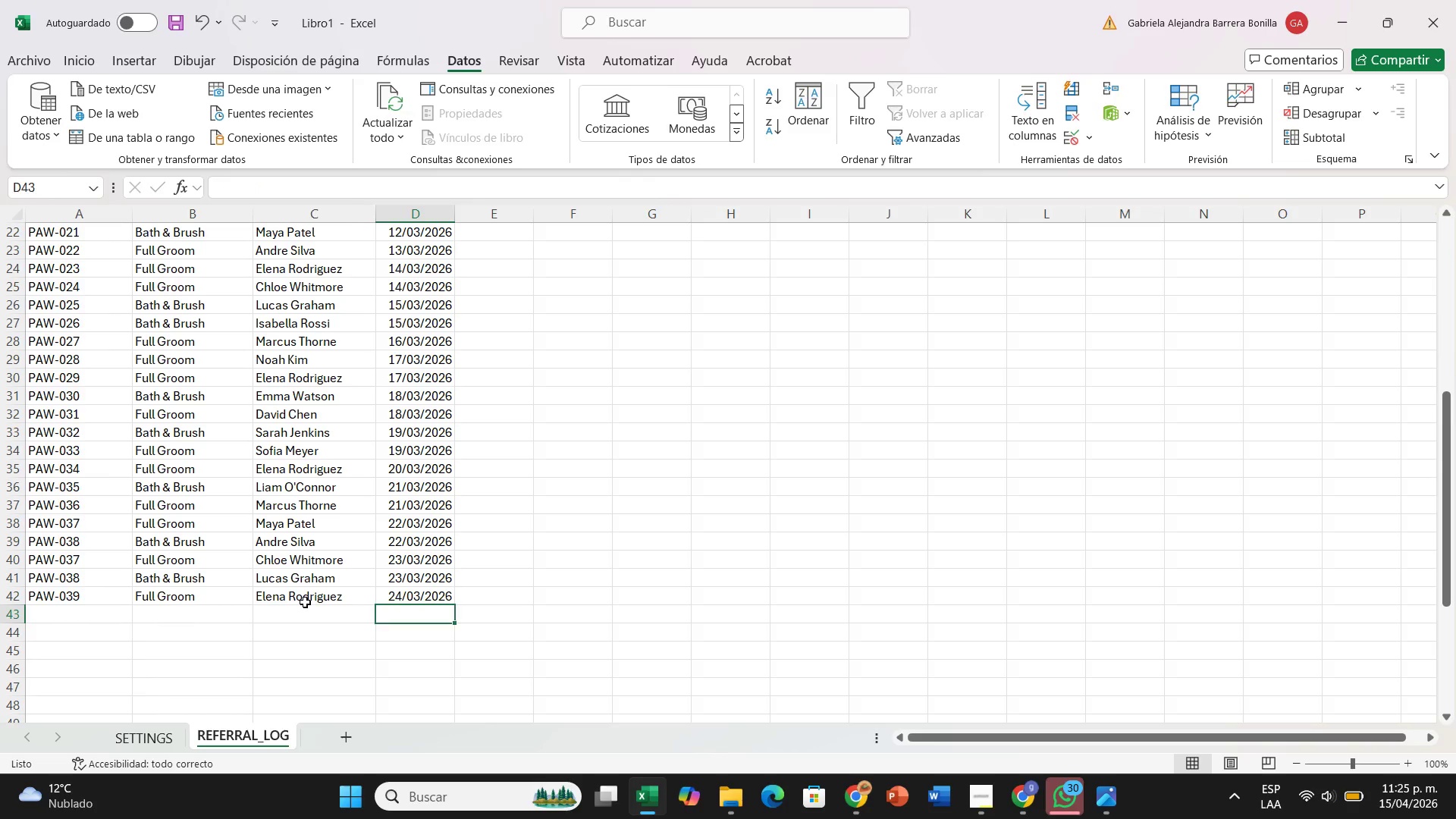 
 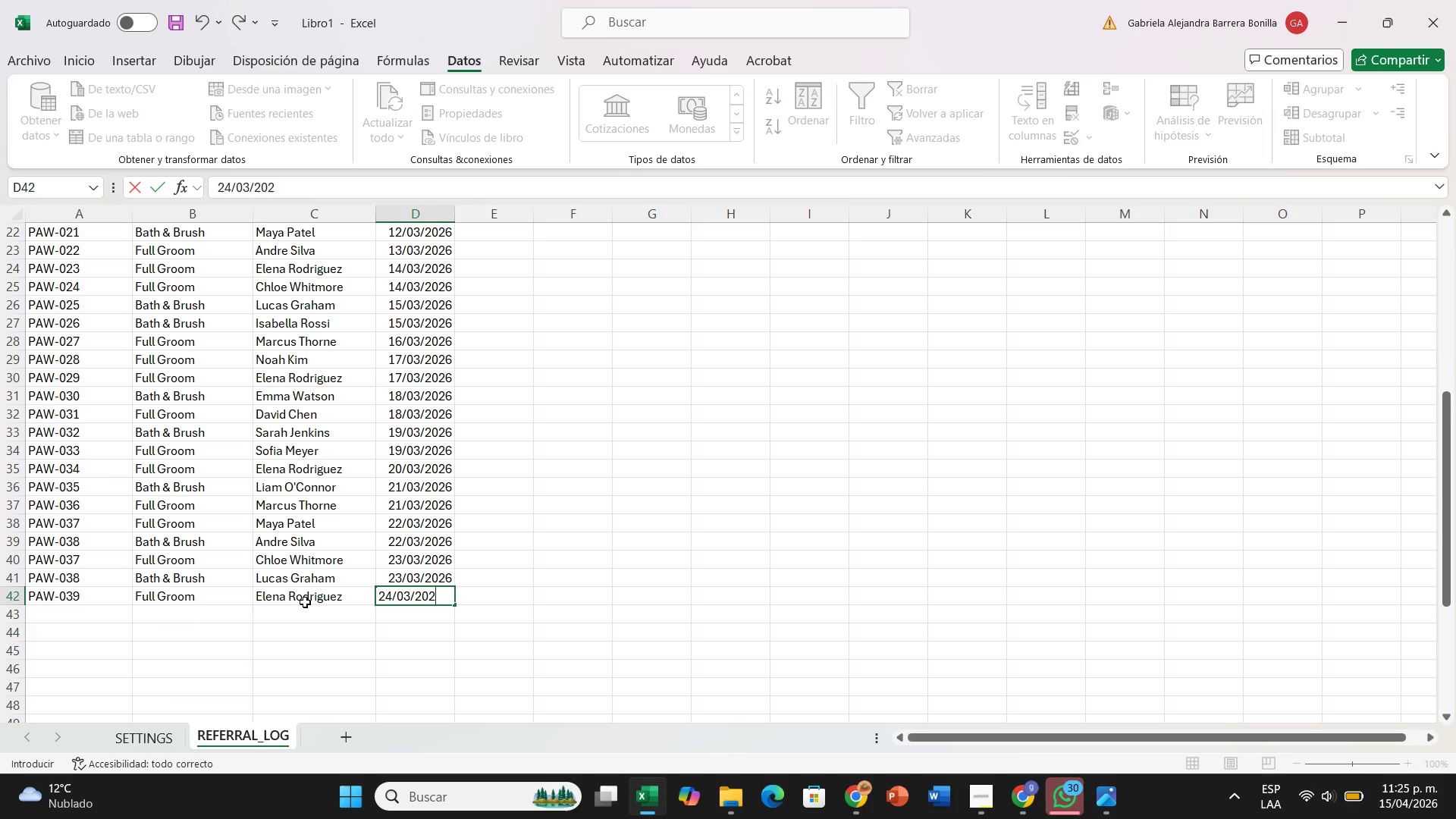 
key(ArrowDown)
 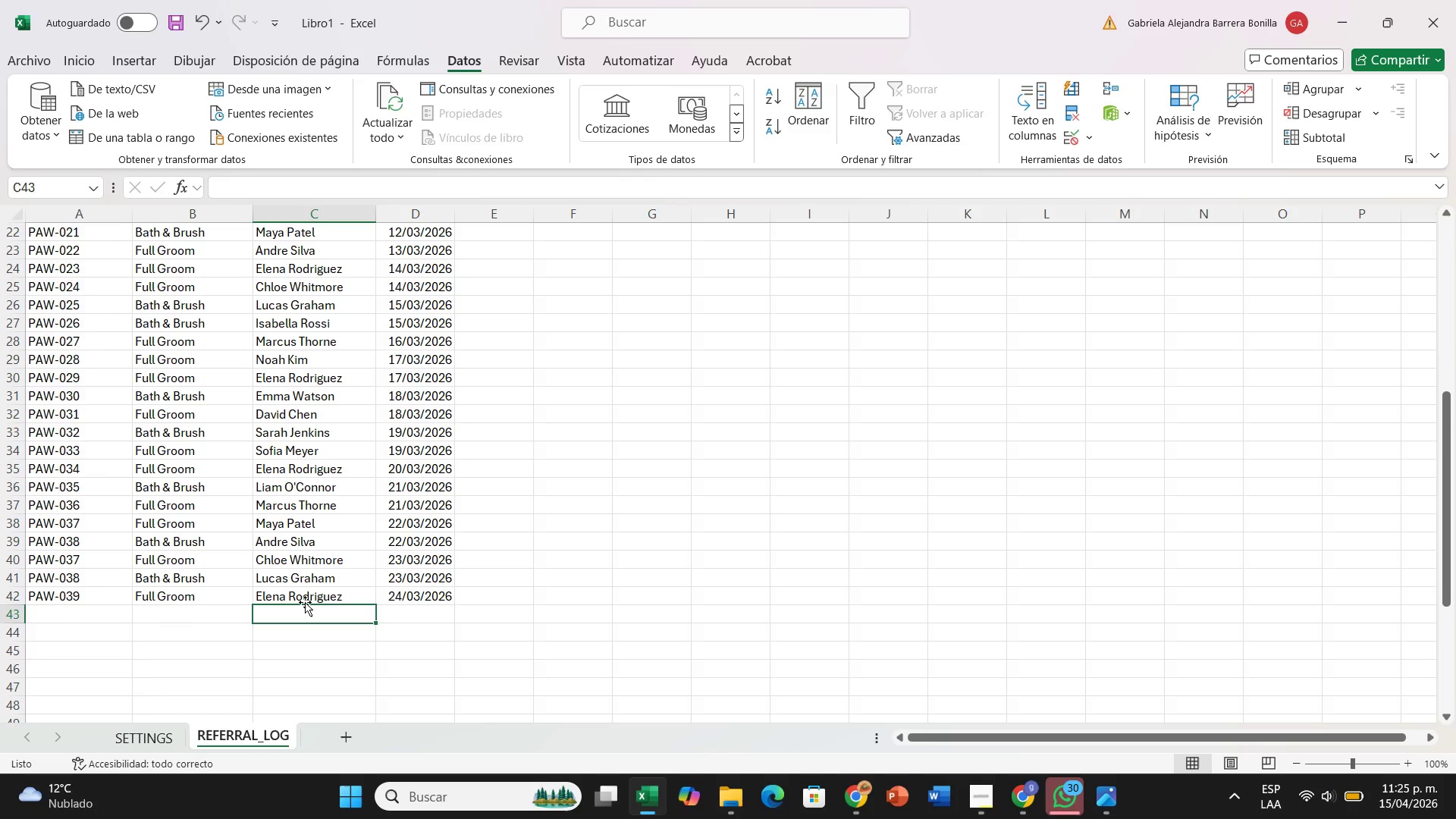 
hold_key(key=ArrowLeft, duration=0.75)
 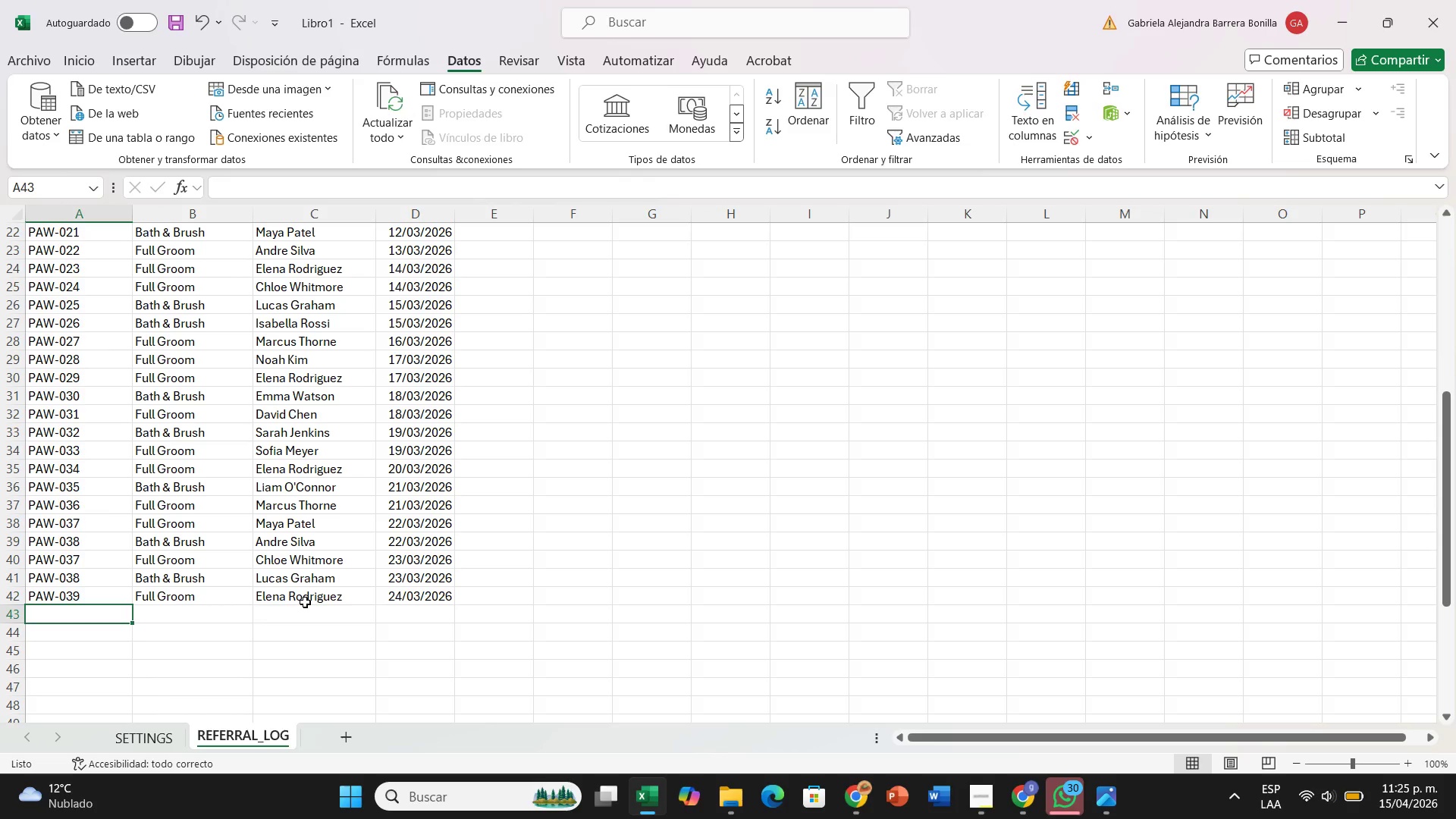 
type(;)
key(Backspace)
type(PAE)
key(Backspace)
type(W-040)
 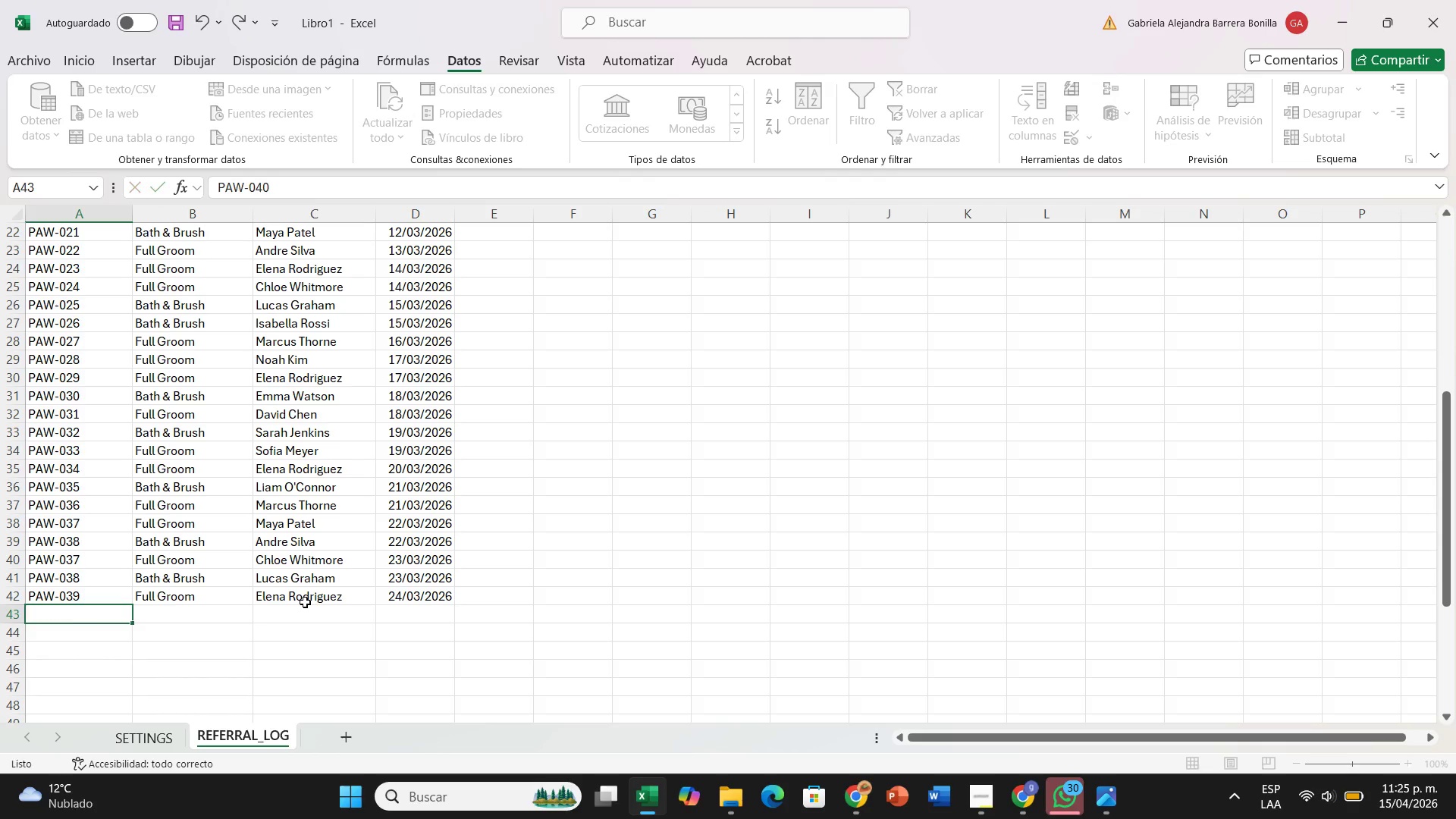 
key(ArrowRight)
 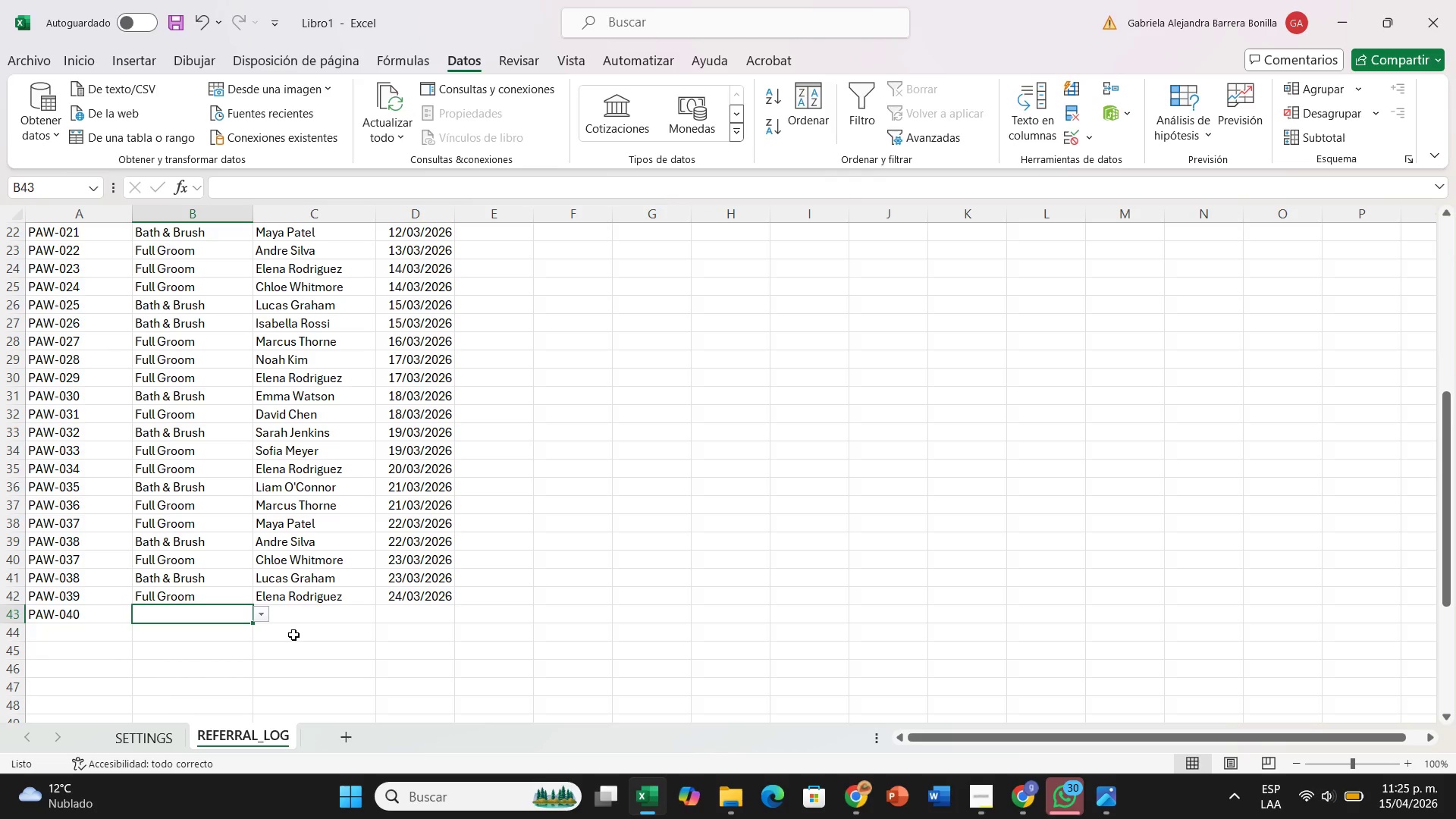 
left_click([265, 617])
 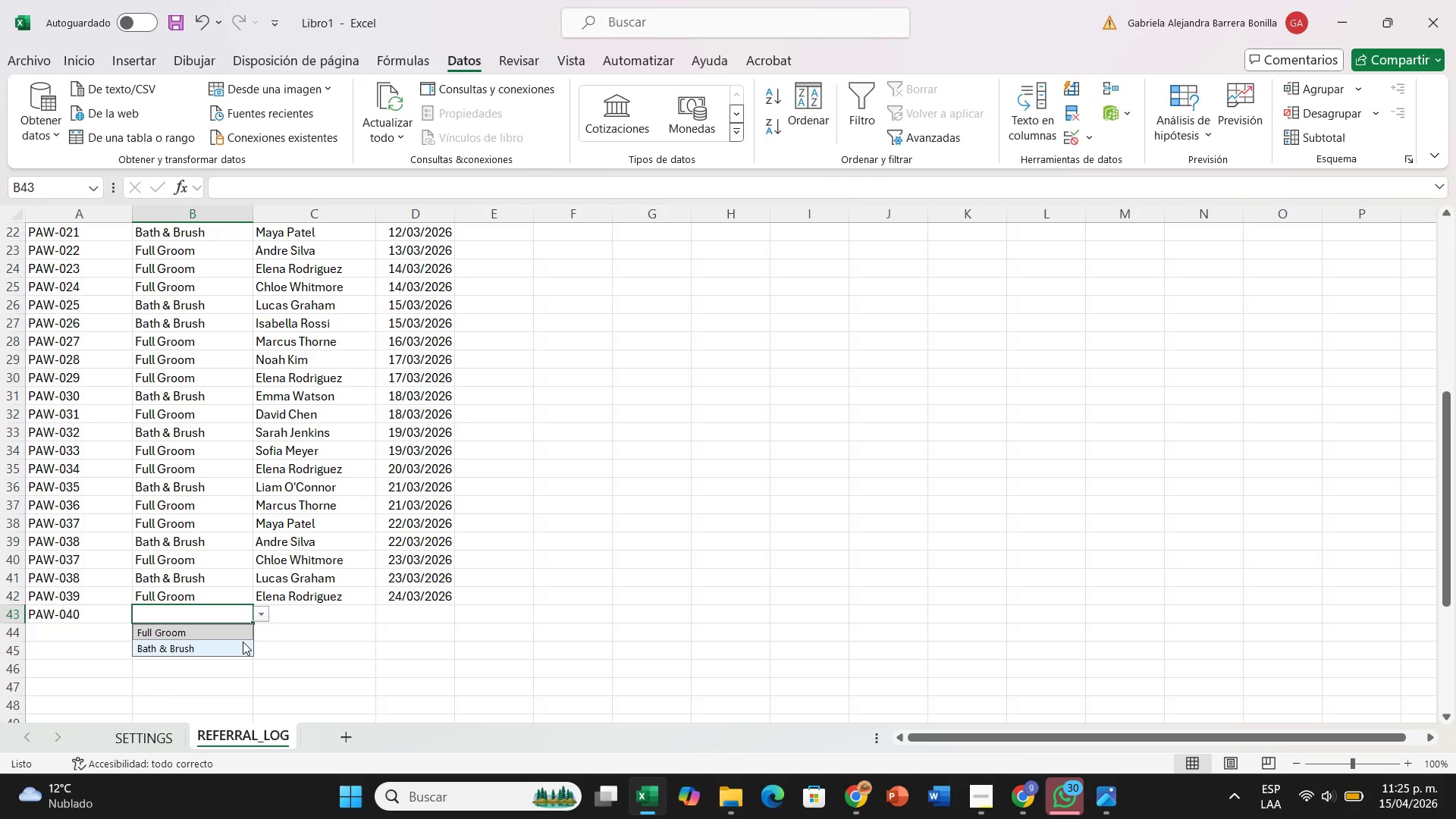 
left_click([243, 642])
 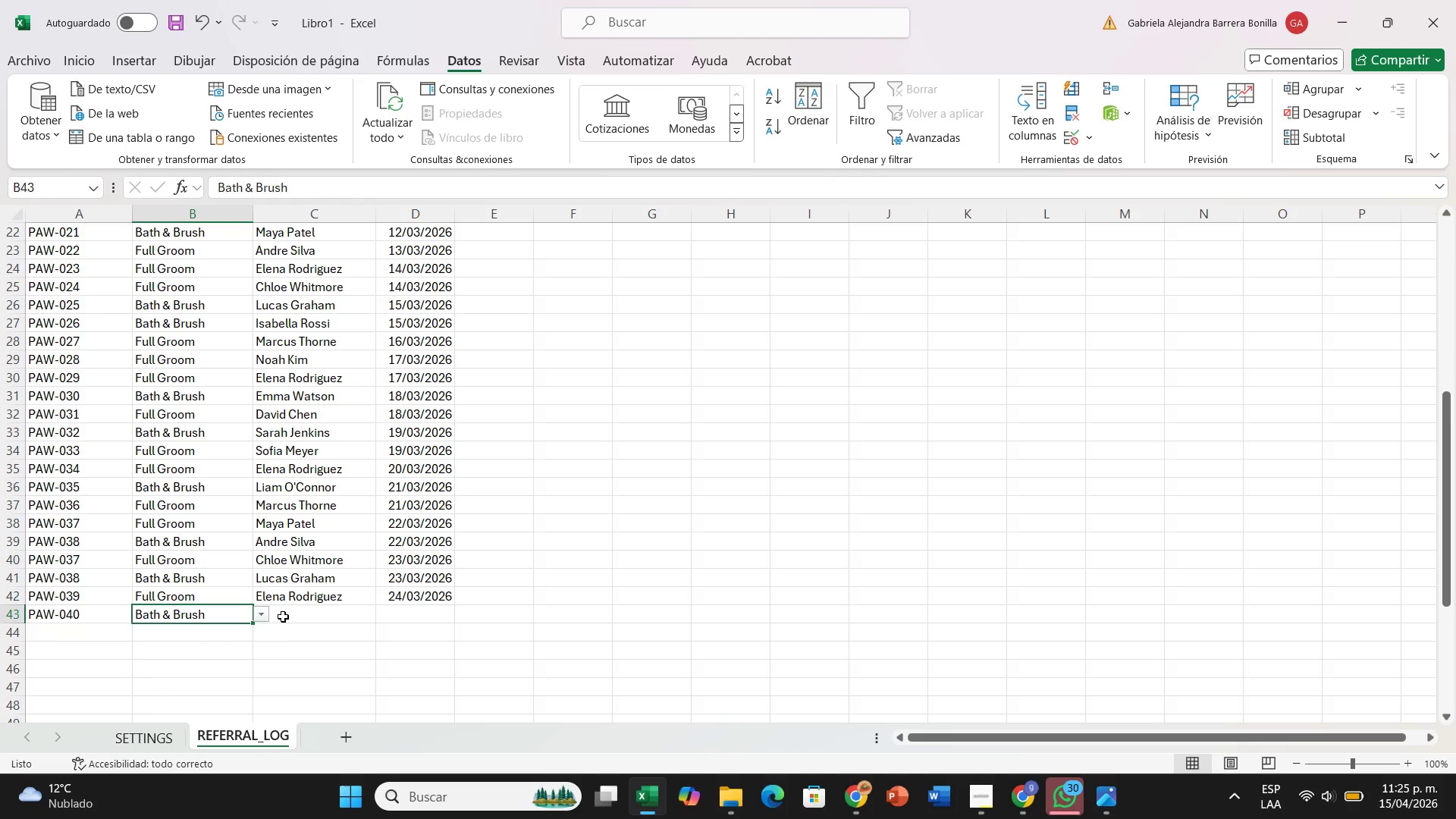 
double_click([283, 617])
 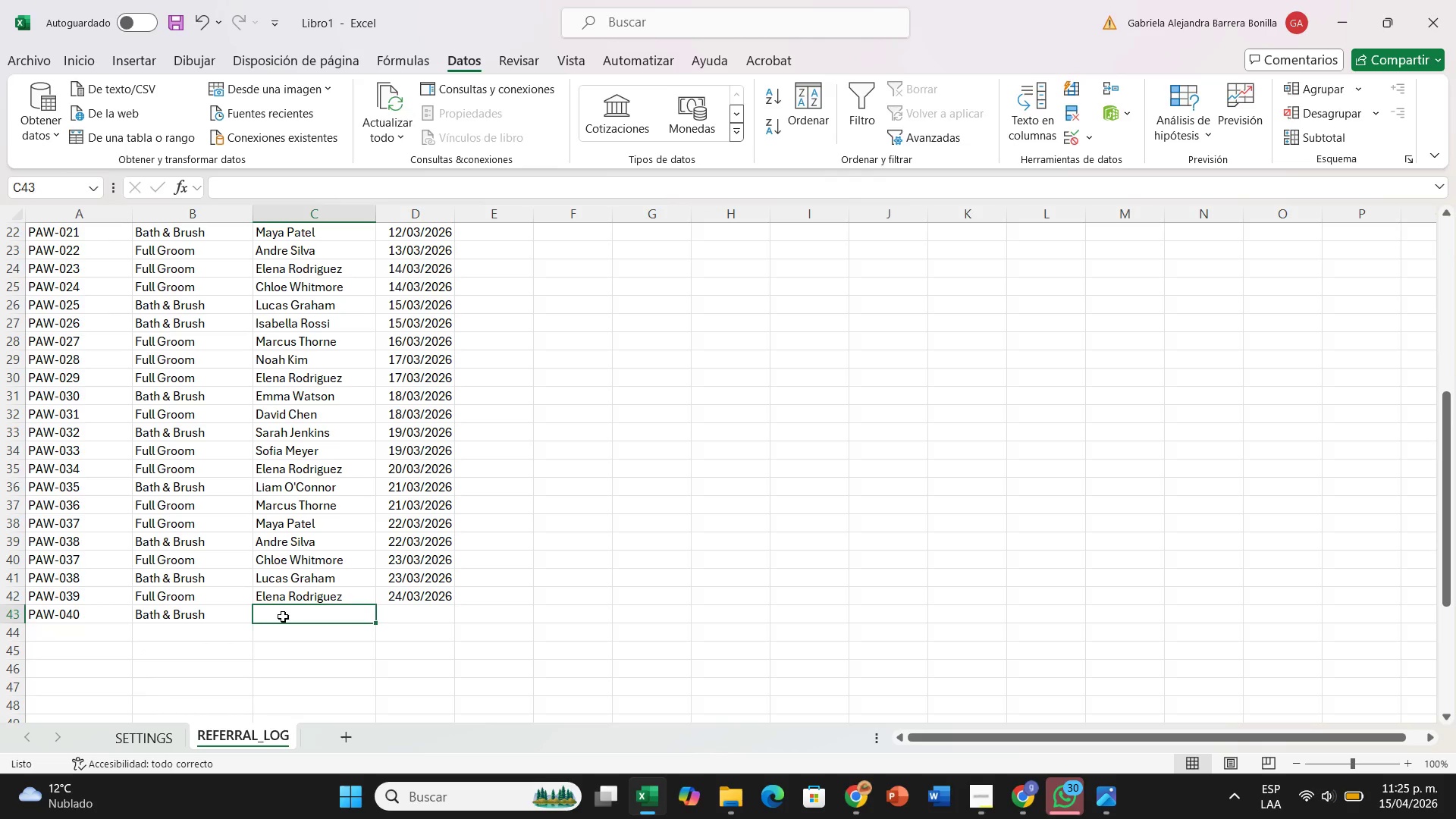 
type(IS)
key(Backspace)
key(Backspace)
type(sa)
 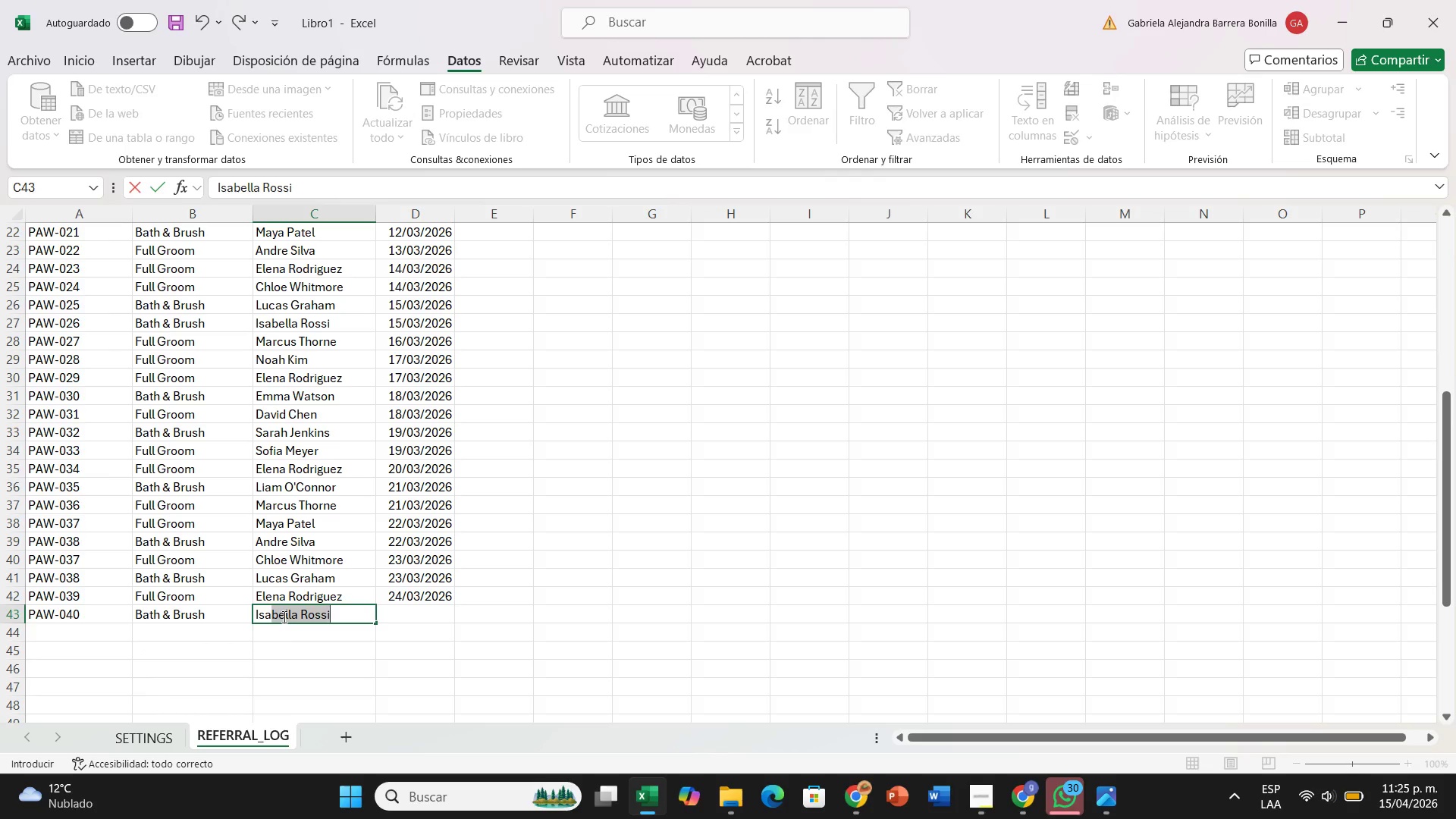 
key(ArrowRight)
 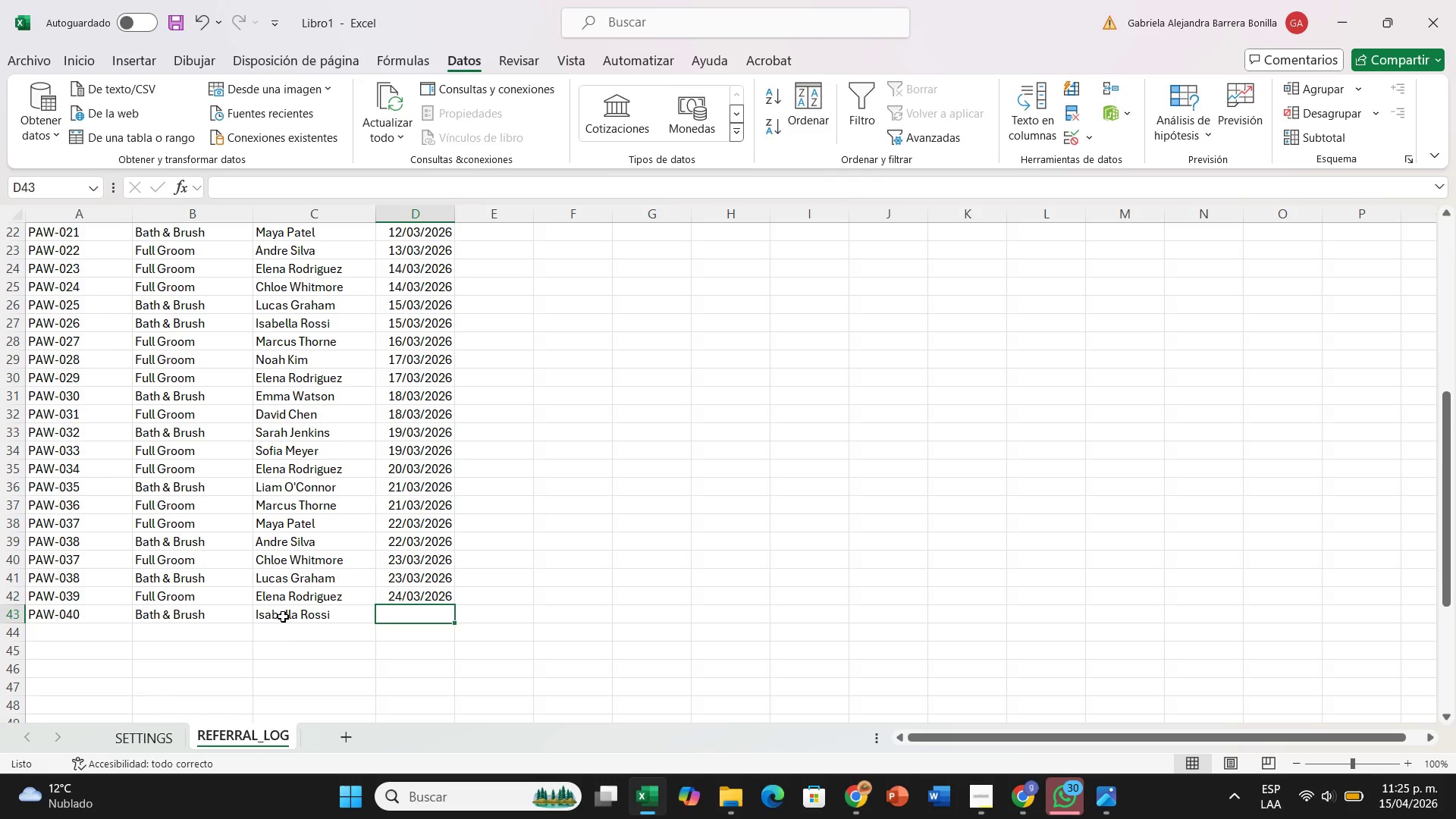 
wait(8.8)
 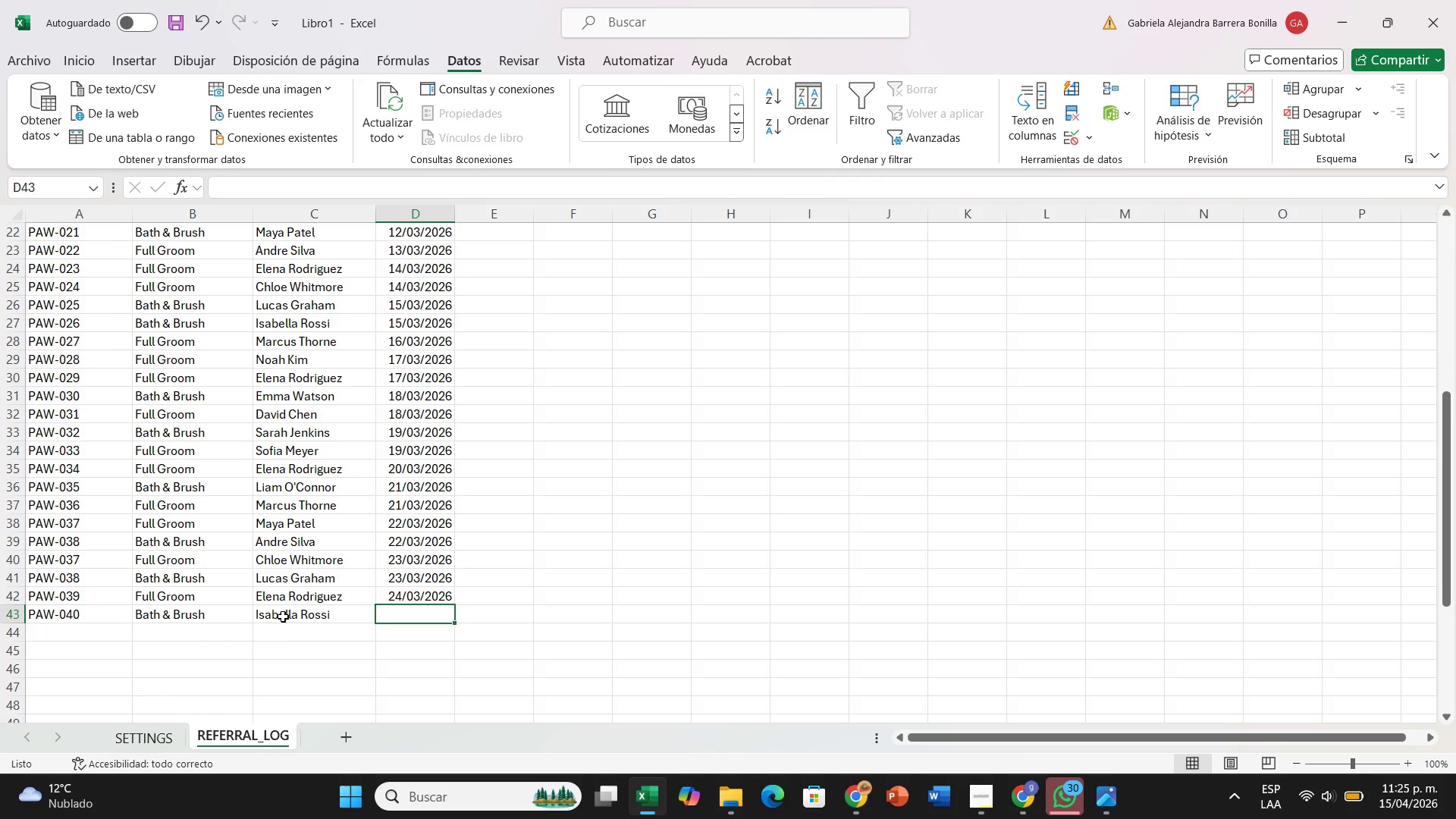 
type(25&3&26)
 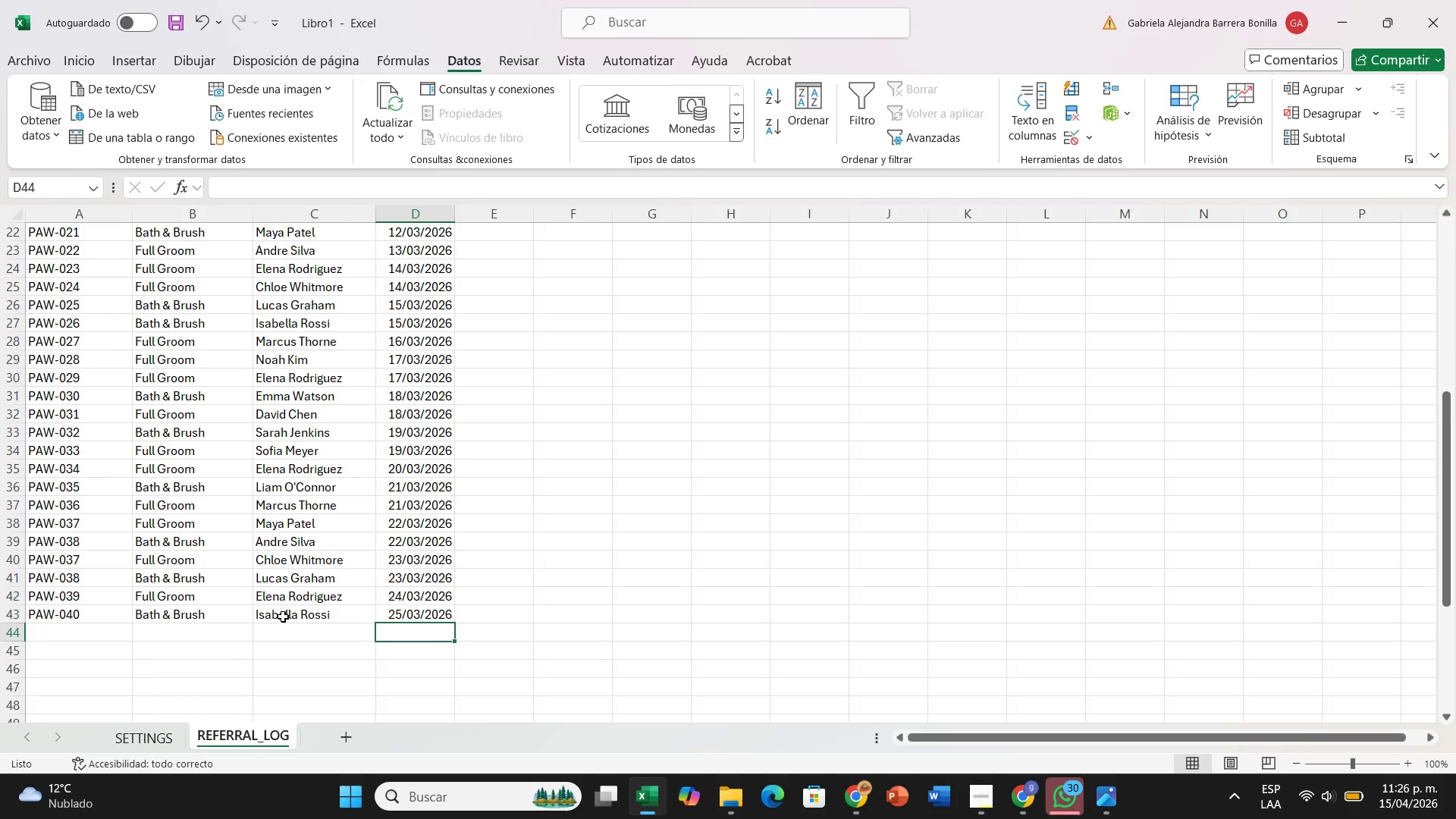 
 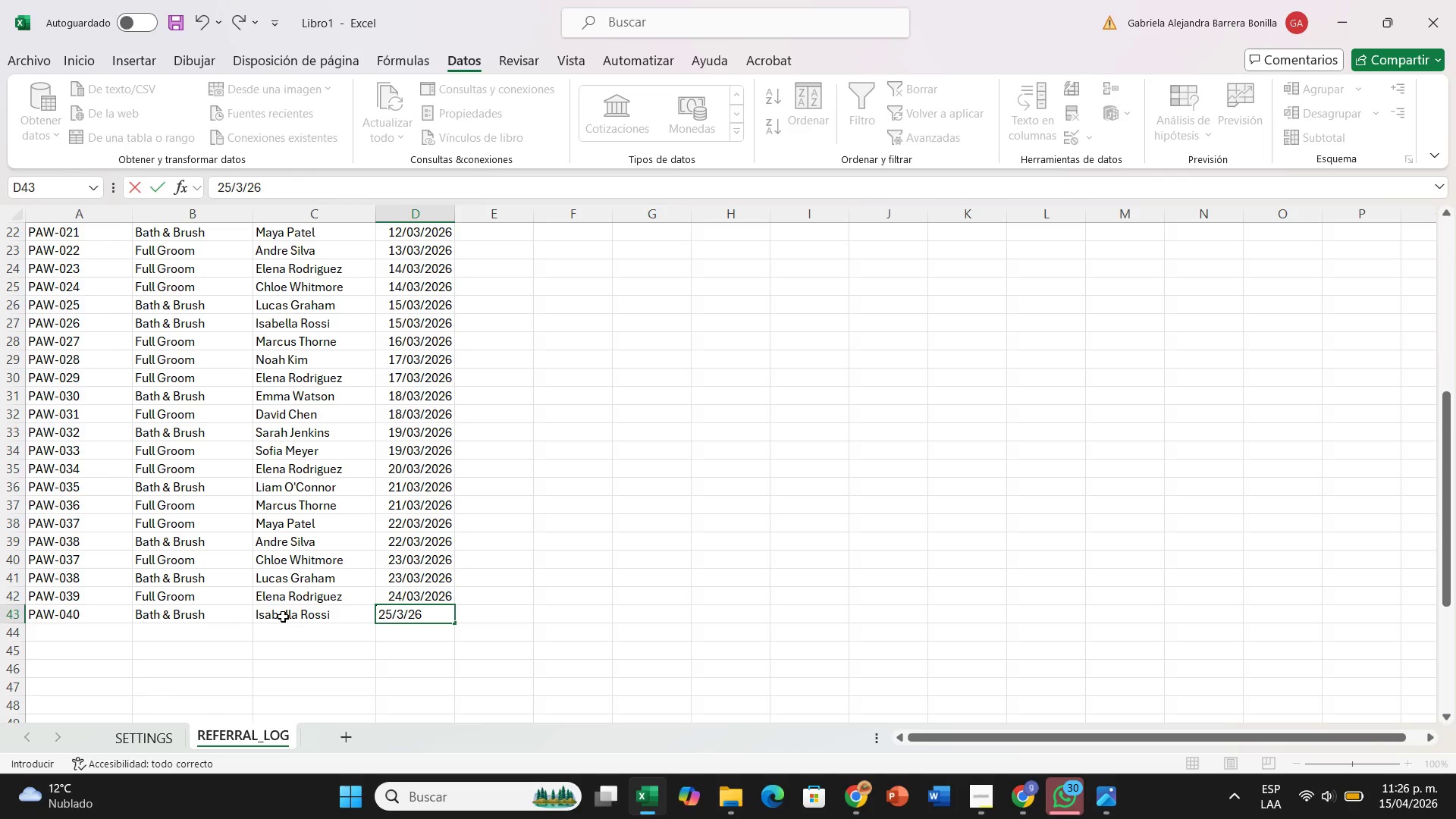 
key(ArrowDown)
 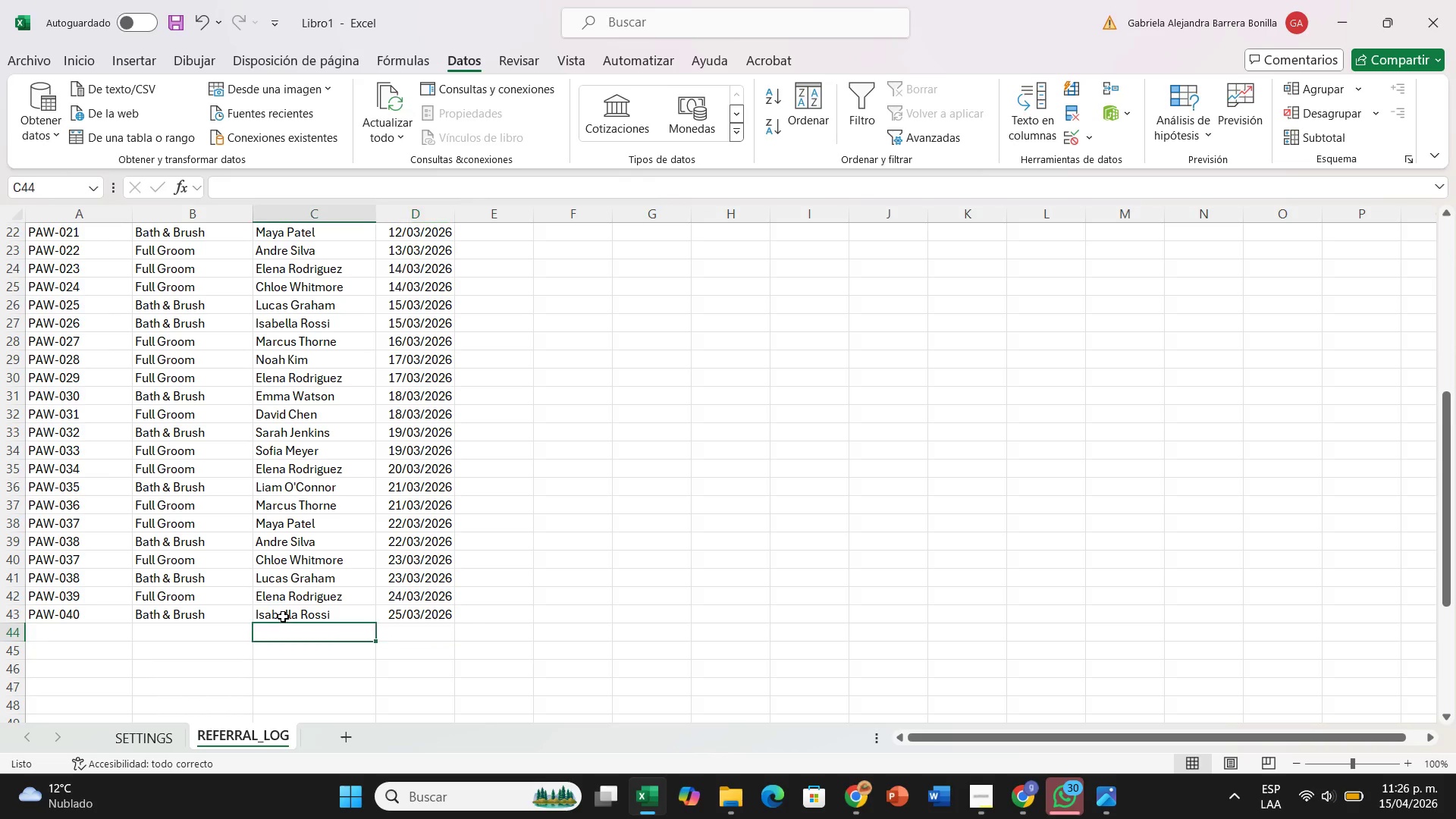 
hold_key(key=ArrowLeft, duration=0.62)
 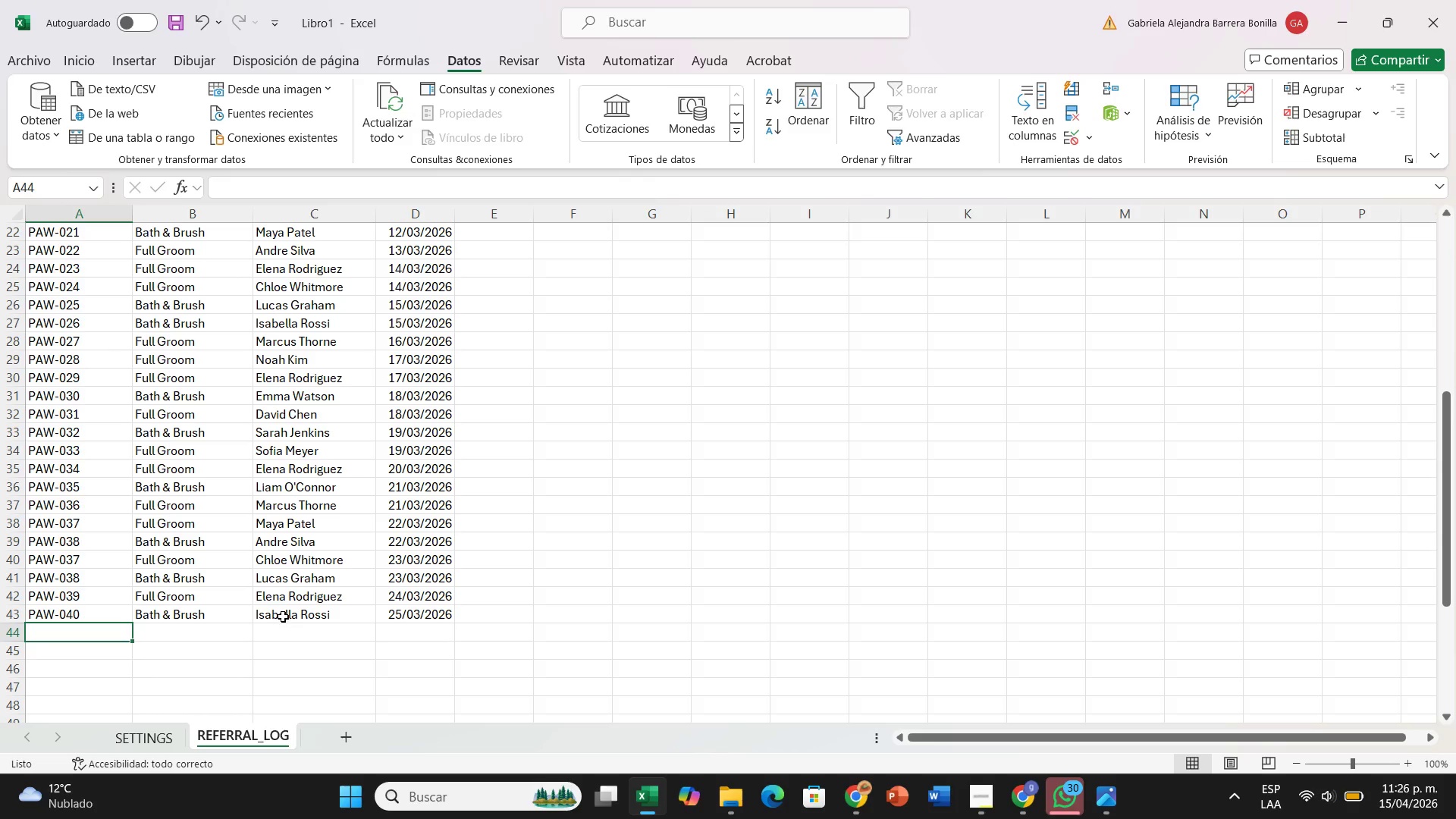 
type(PAW-0])
key(Backspace)
type(42)
key(Backspace)
type(1)
 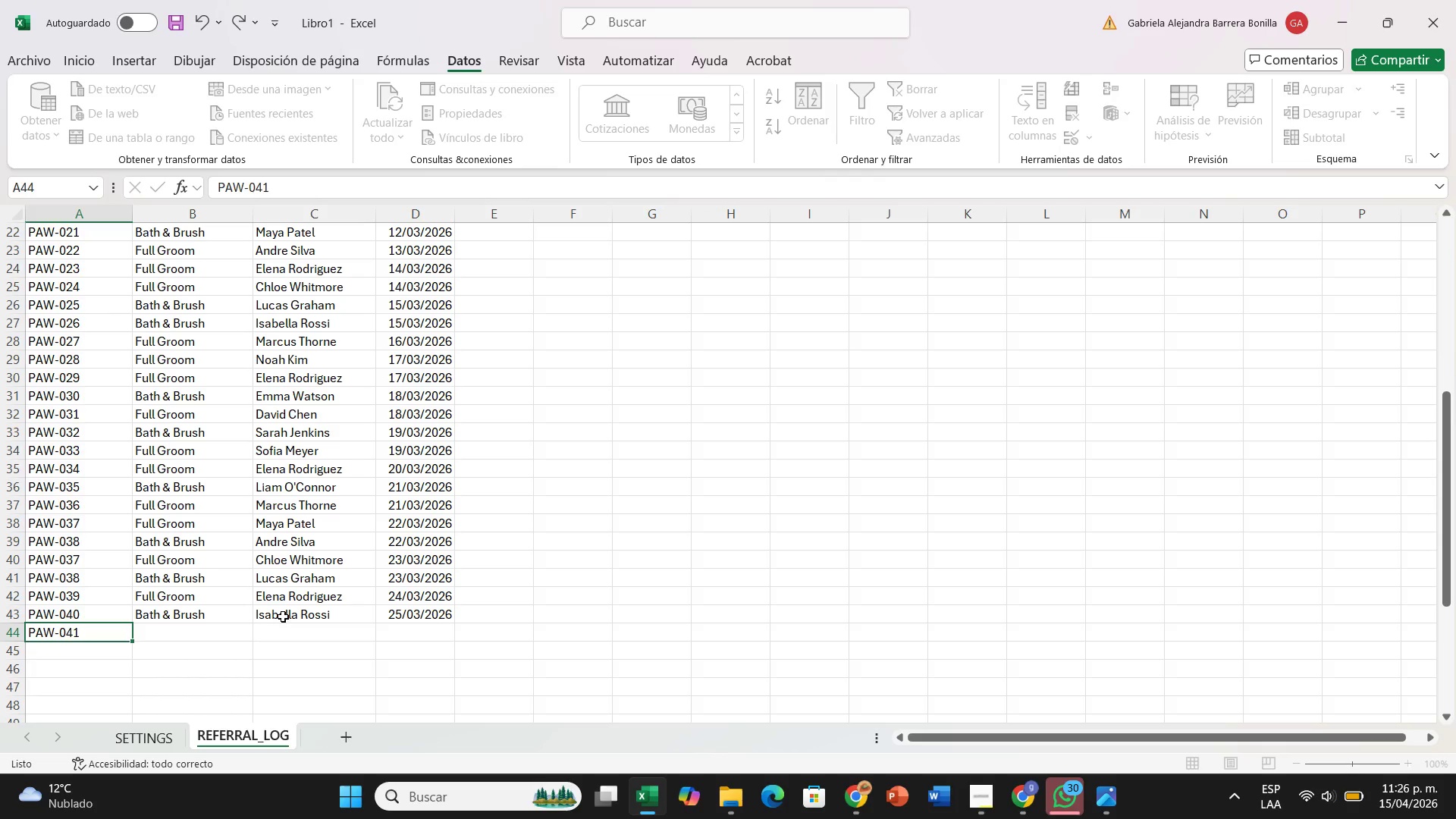 
key(ArrowRight)
 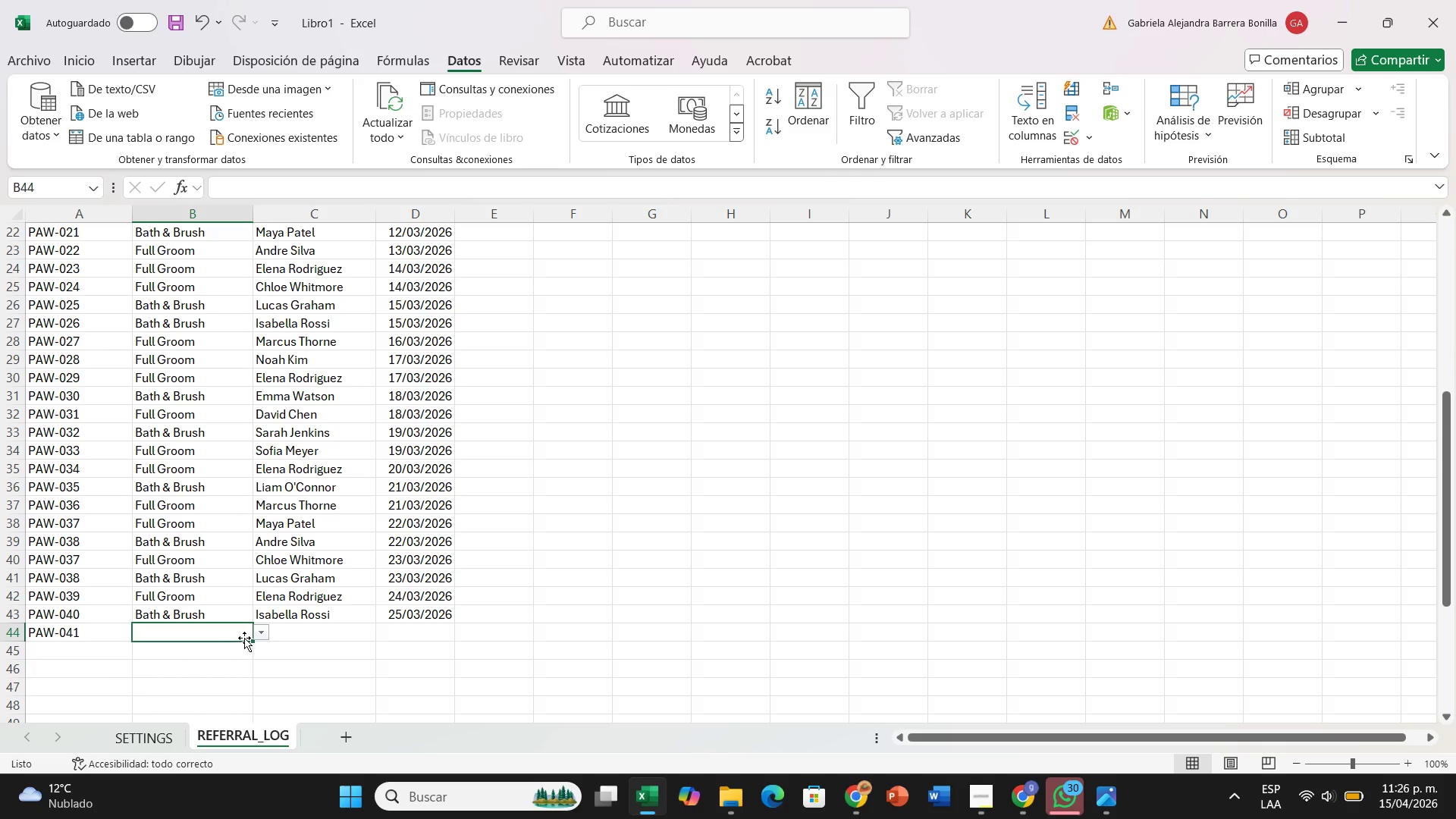 
left_click([268, 634])
 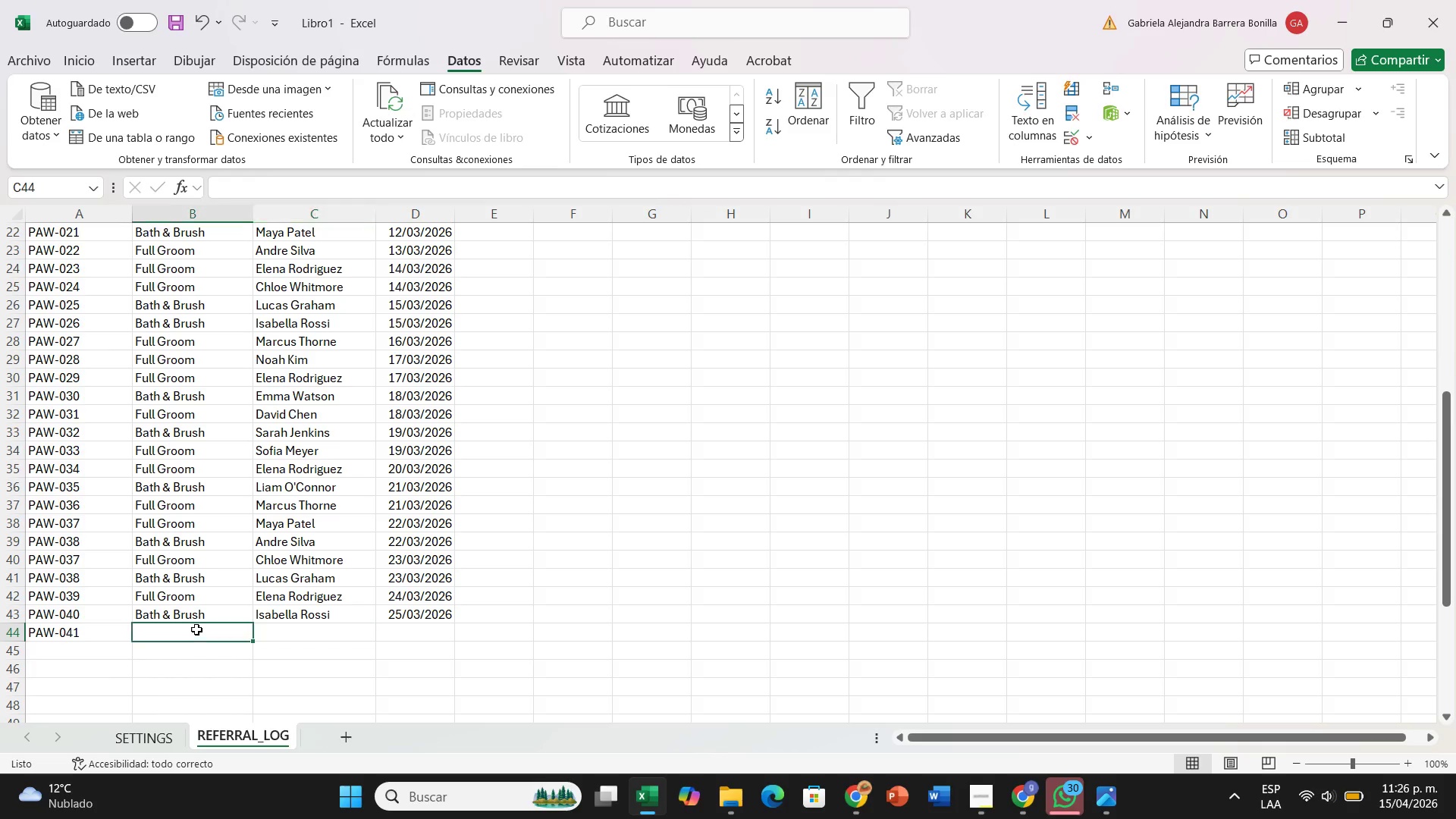 
left_click([196, 629])
 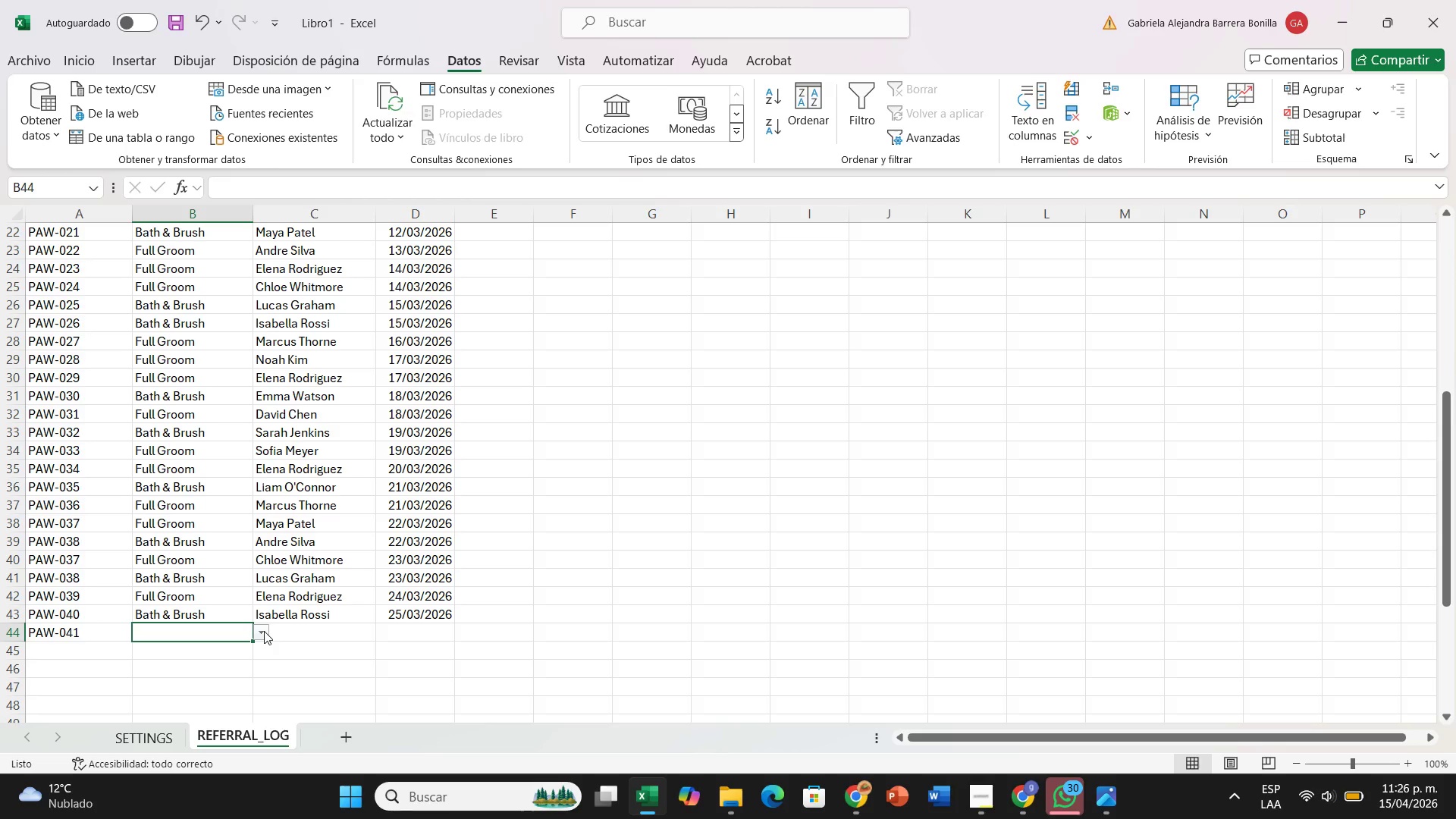 
left_click([264, 631])
 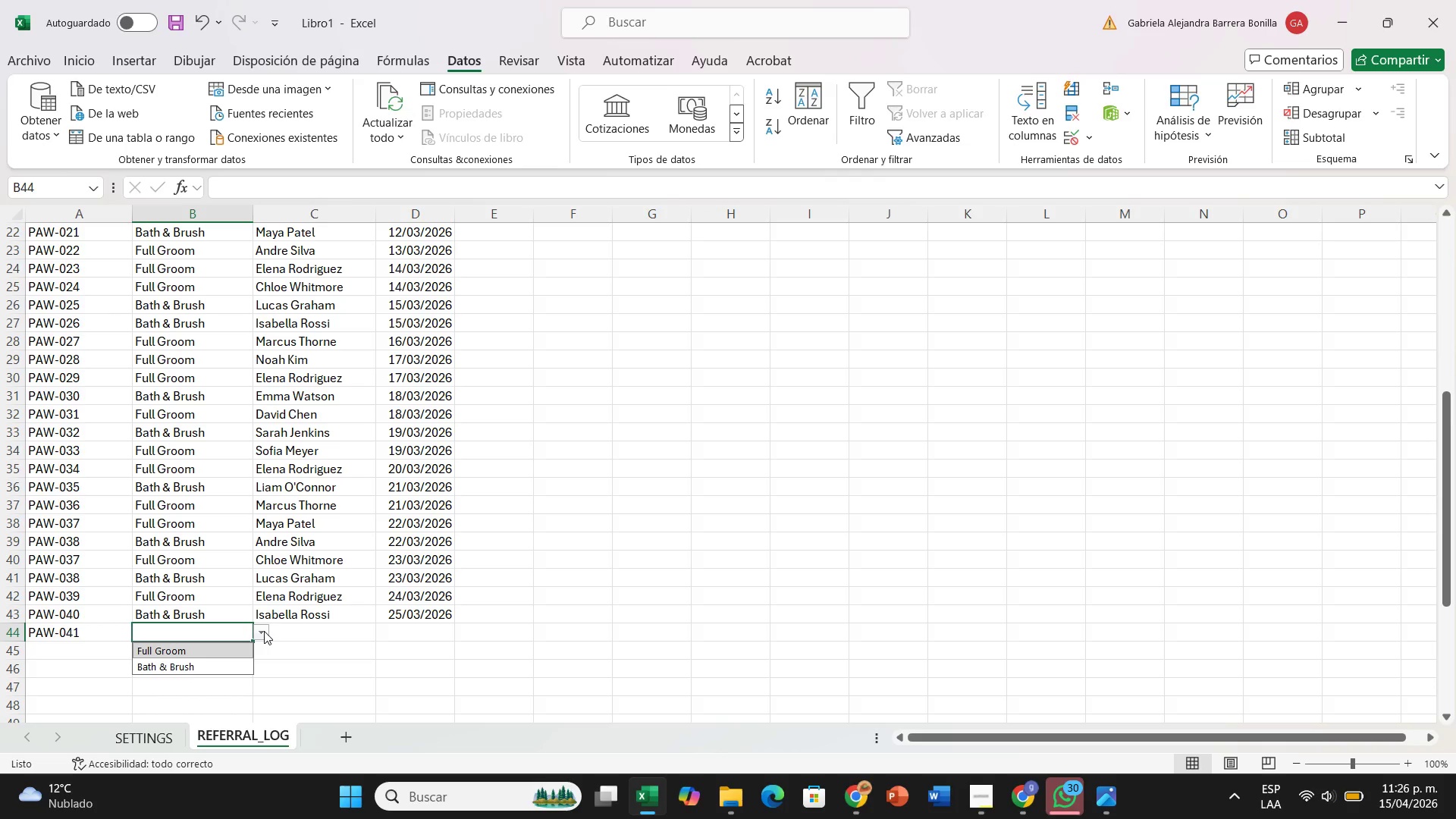 
wait(5.16)
 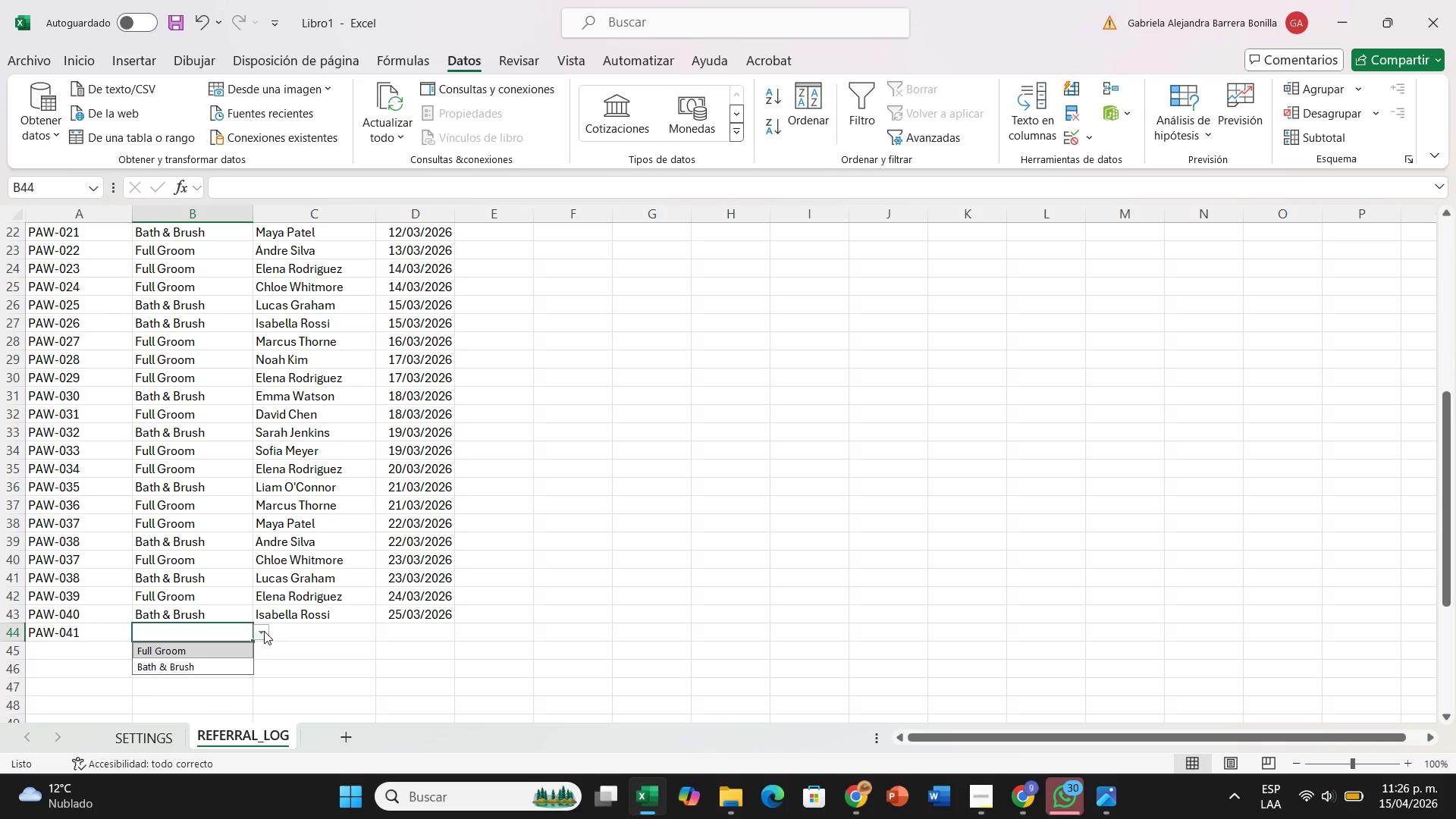 
left_click([193, 652])
 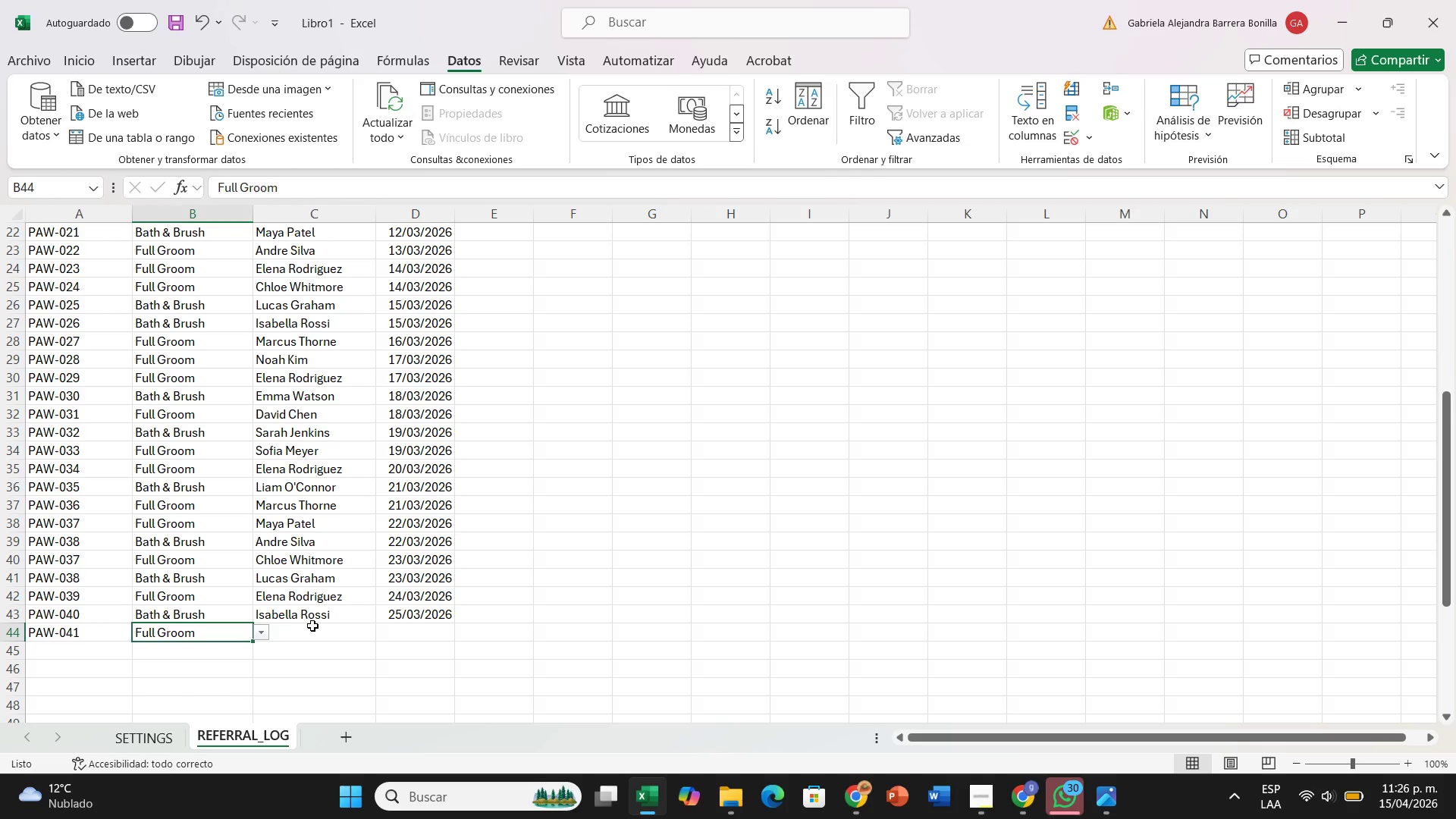 
left_click([312, 626])
 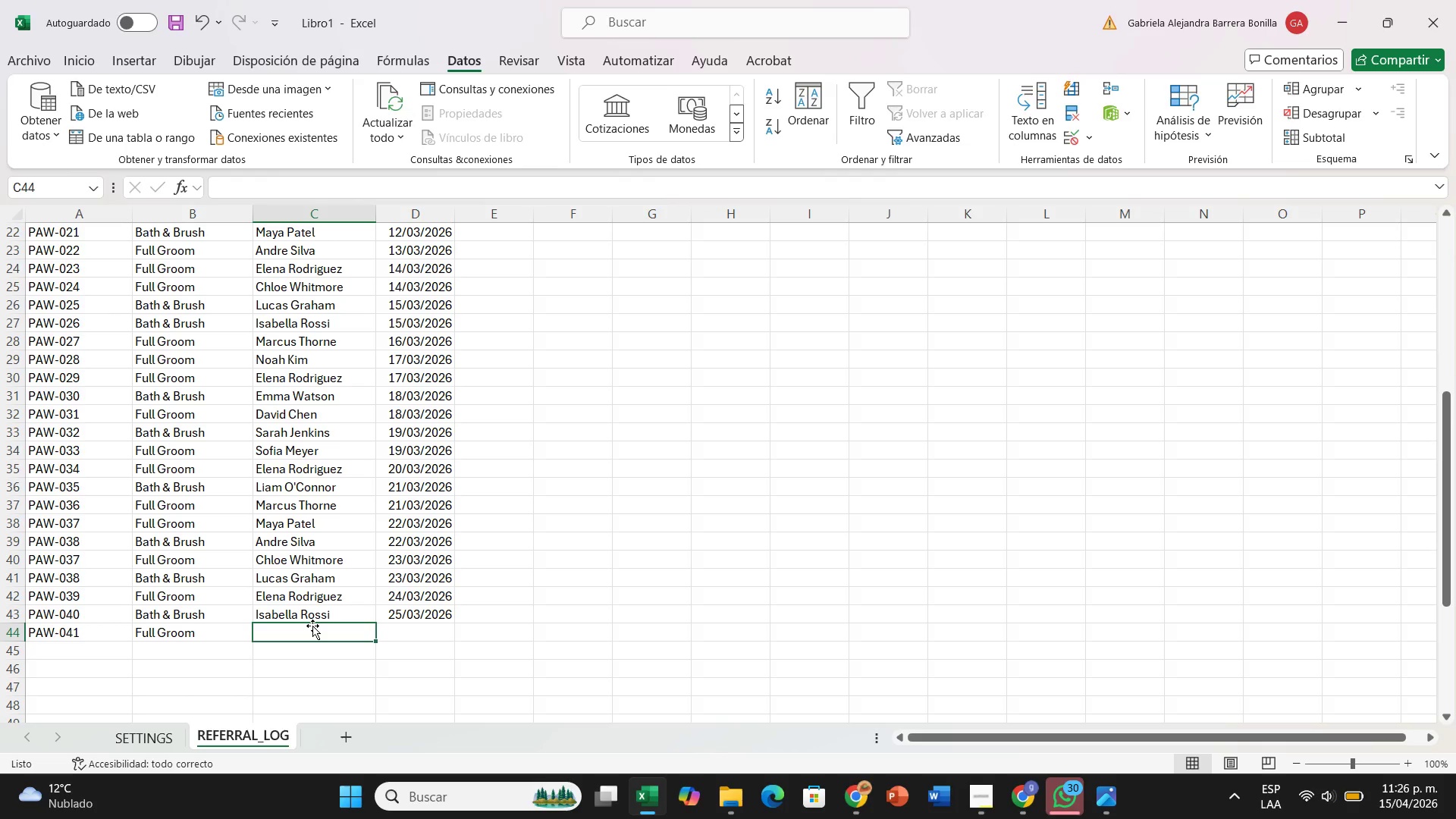 
key(S)
 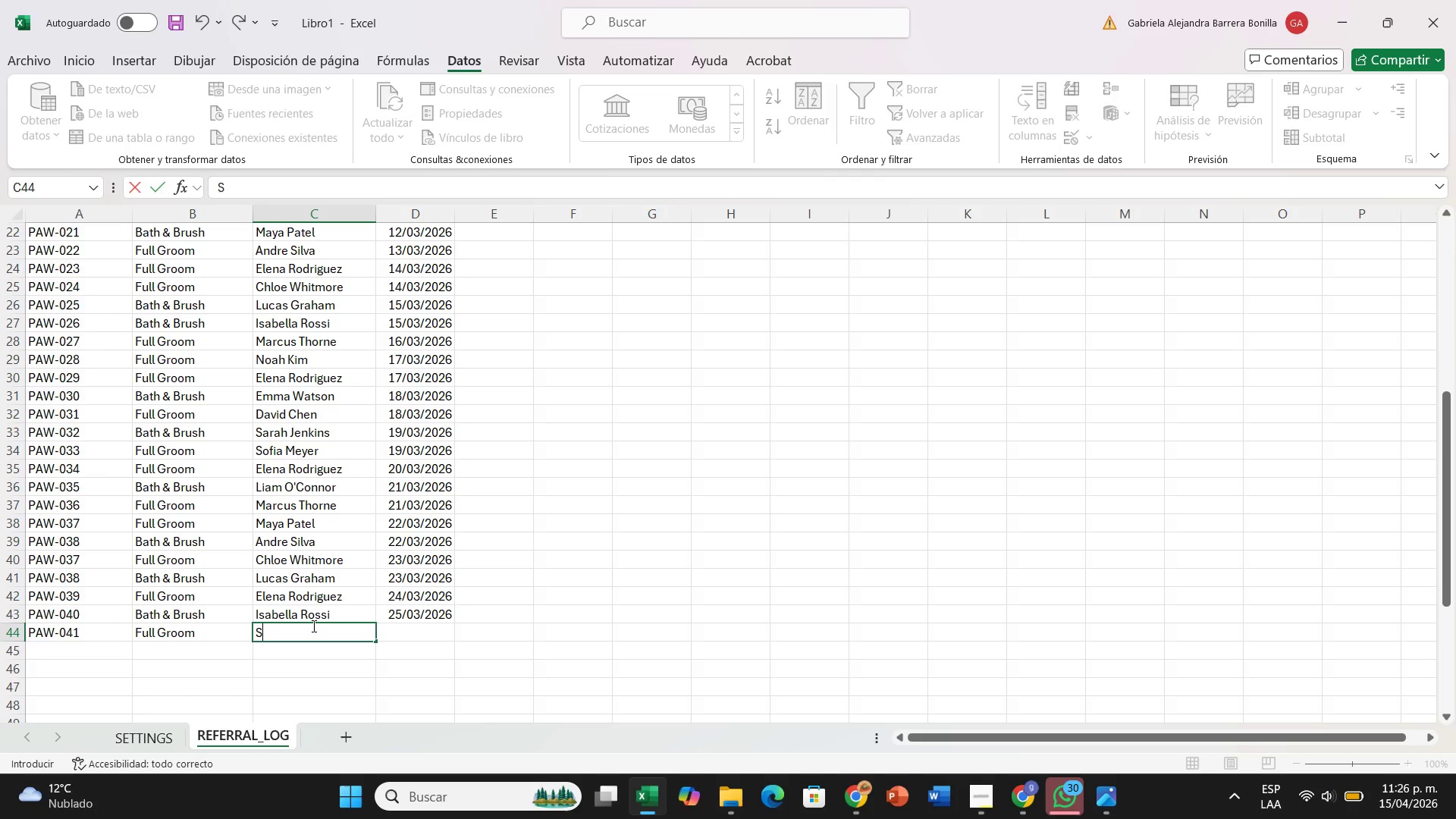 
key(CapsLock)
 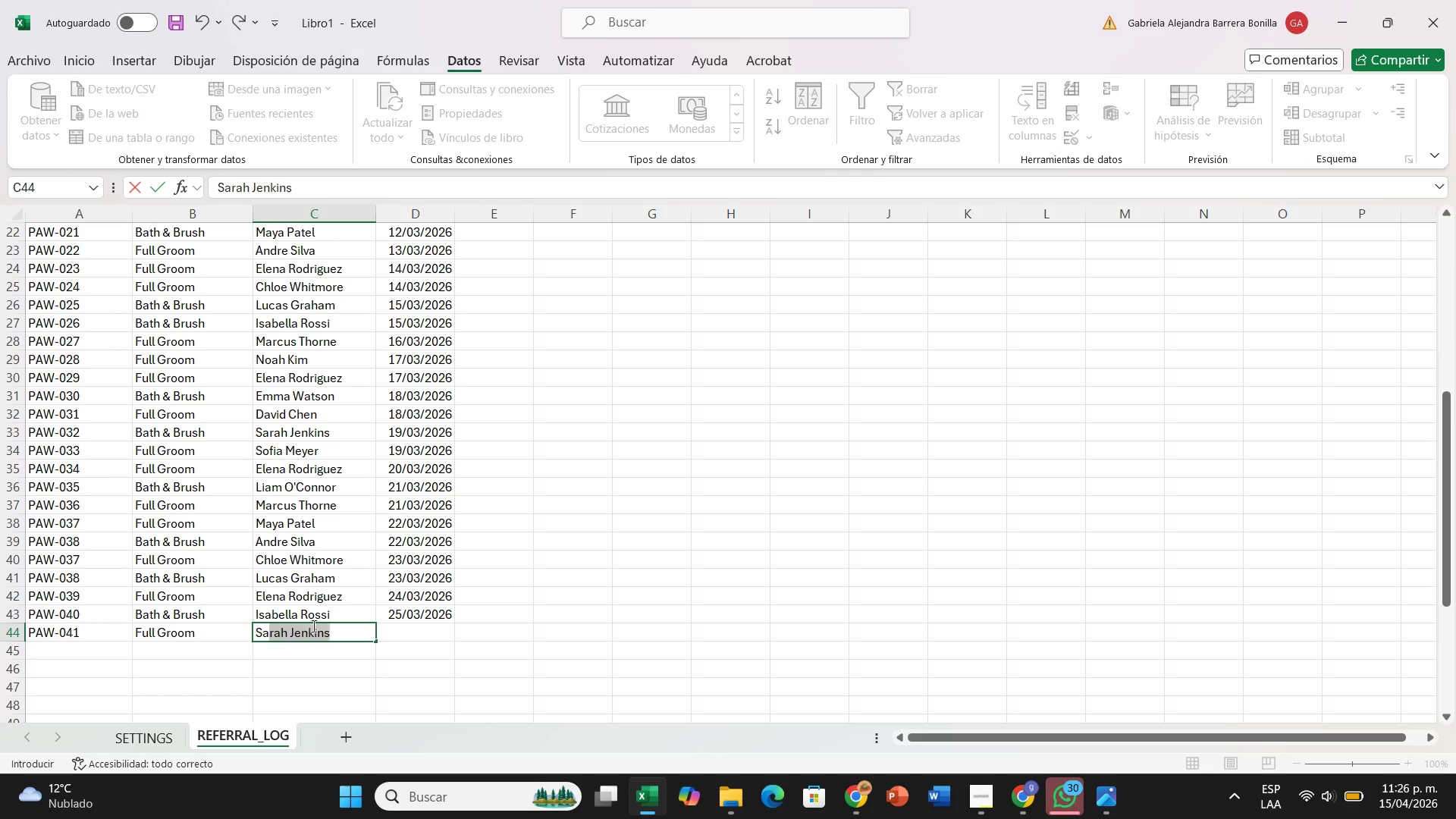 
key(A)
 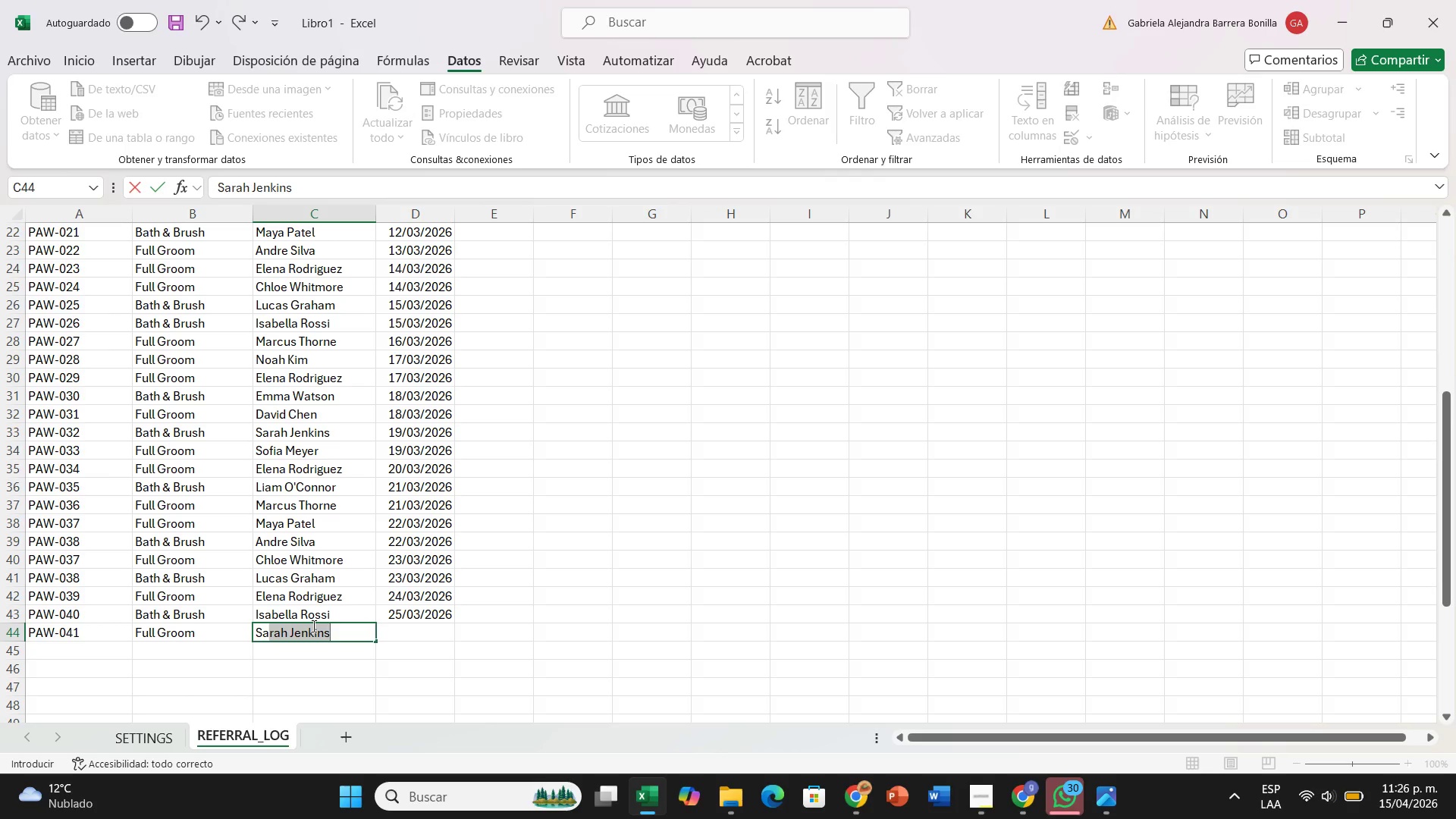 
key(Numpad0)
 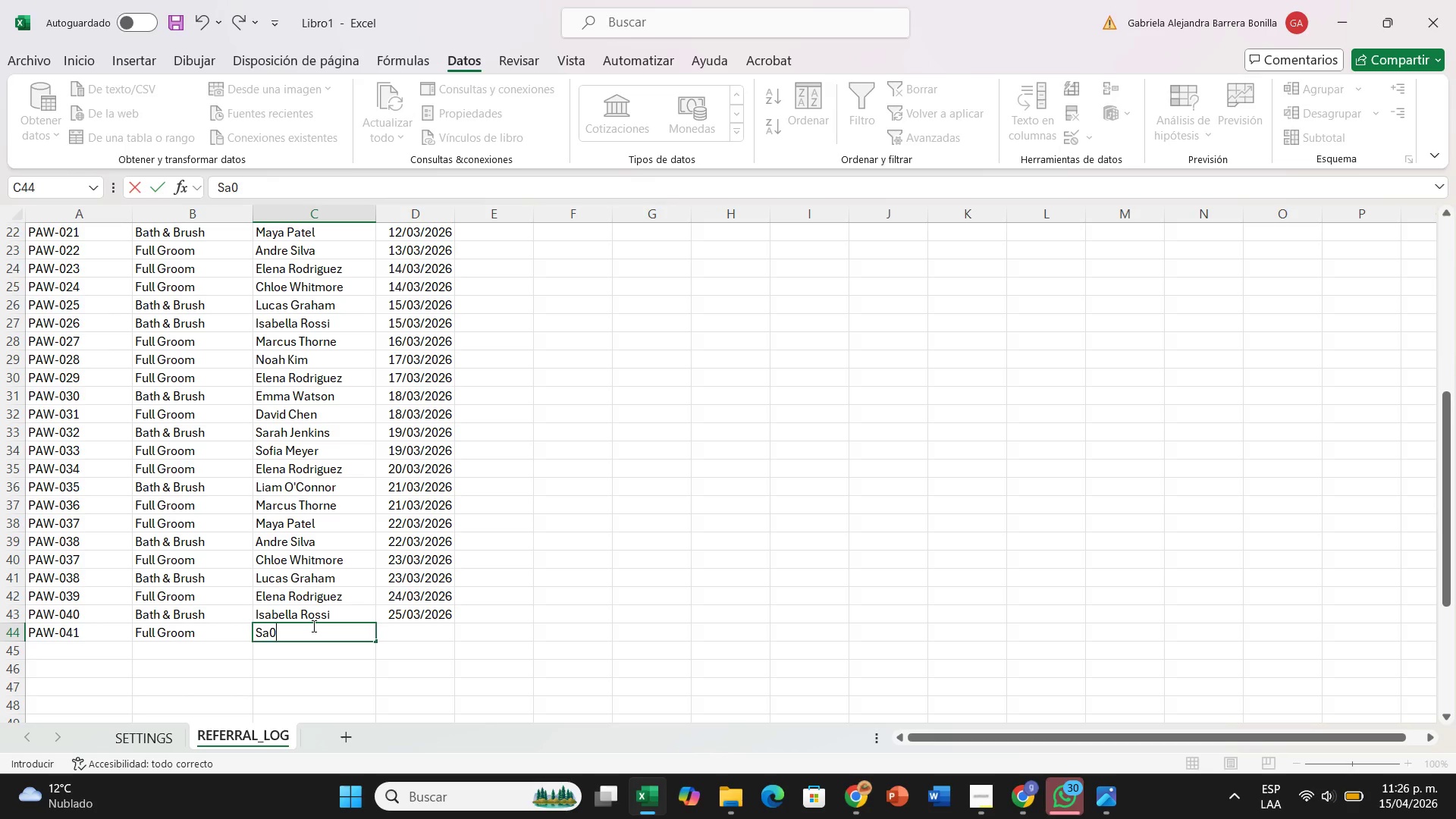 
key(Backspace)
 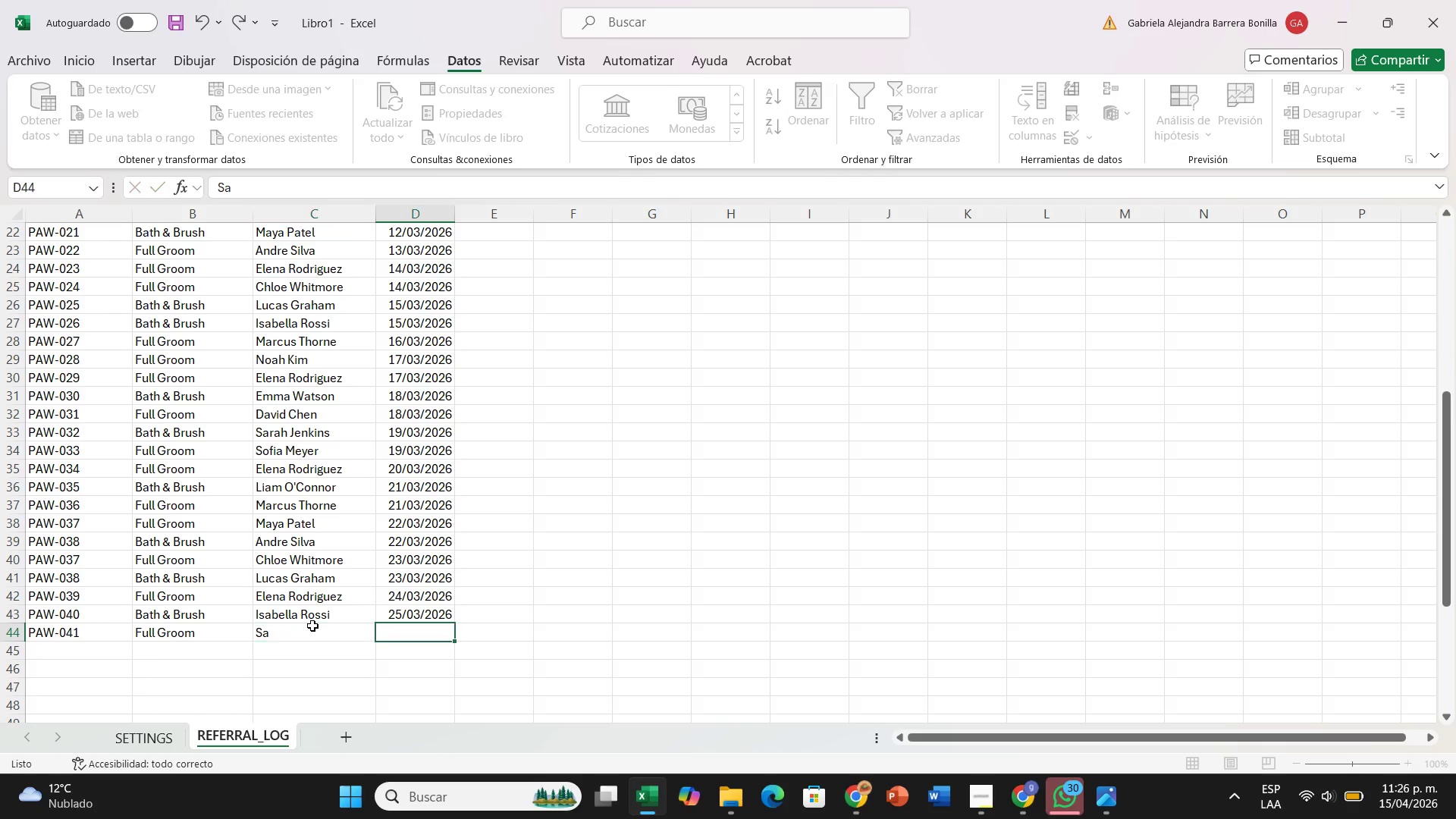 
key(ArrowRight)
 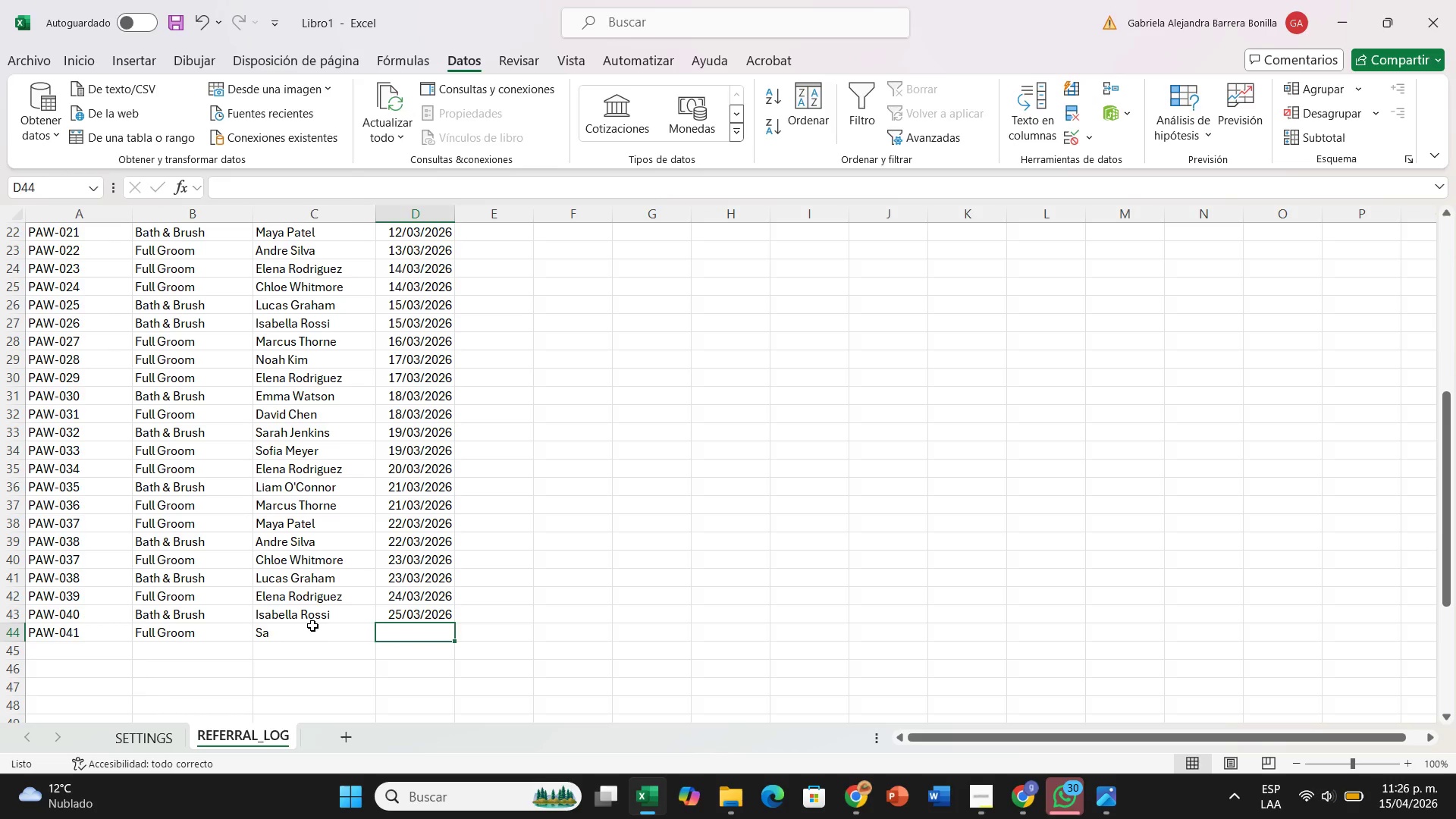 
key(ArrowLeft)
 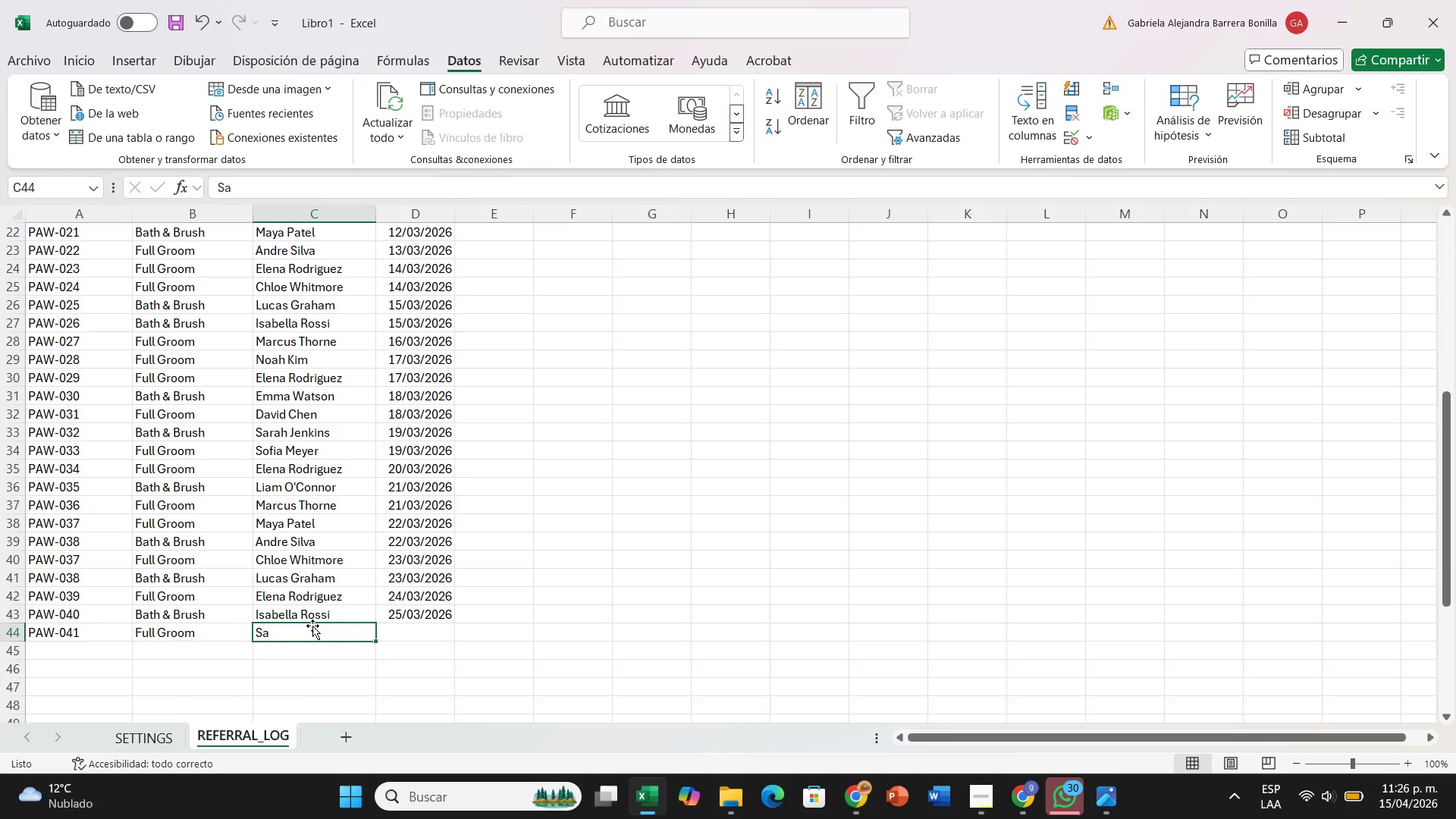 
double_click([312, 626])
 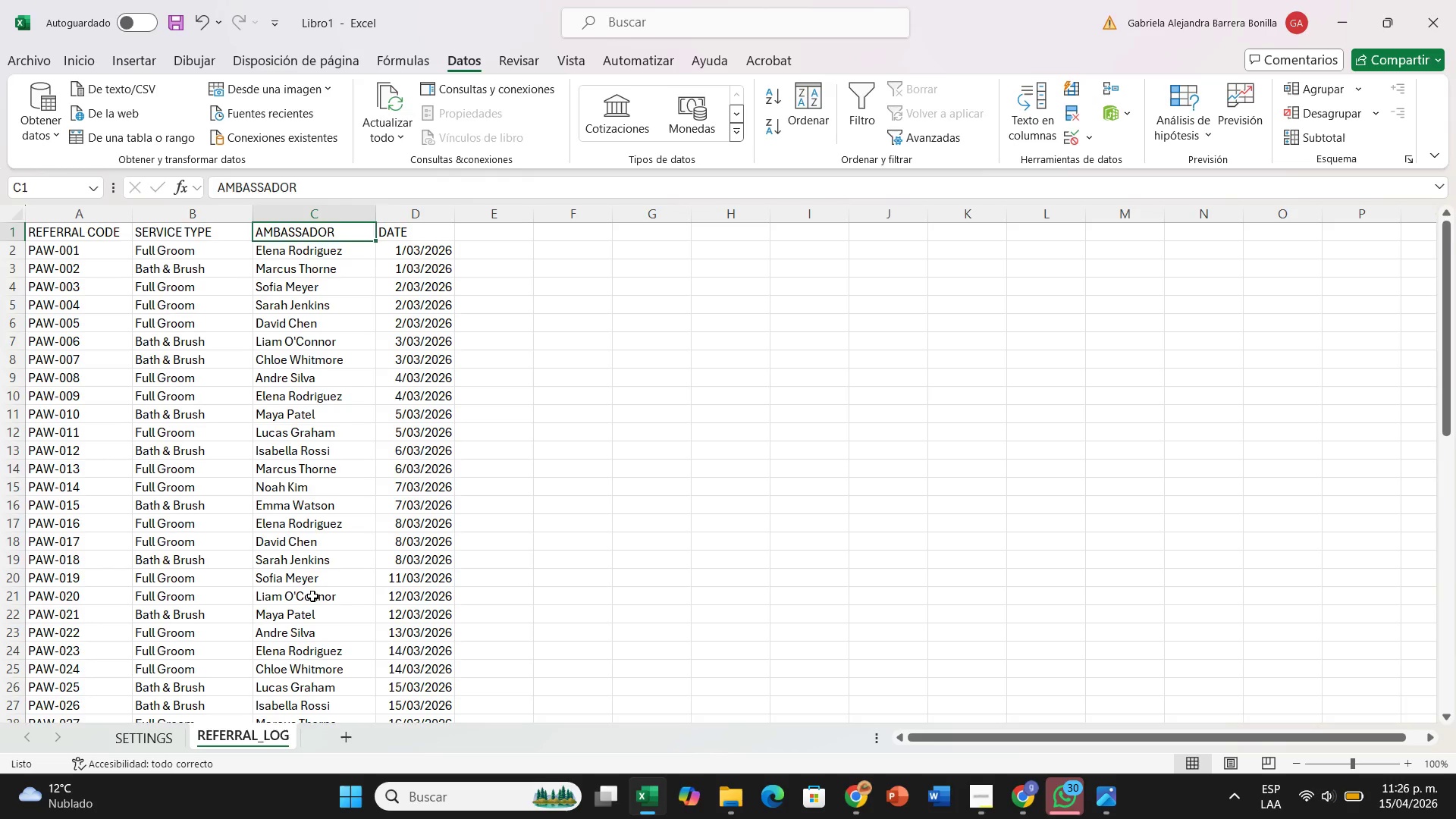 
scroll: coordinate [318, 585], scroll_direction: down, amount: 10.0
 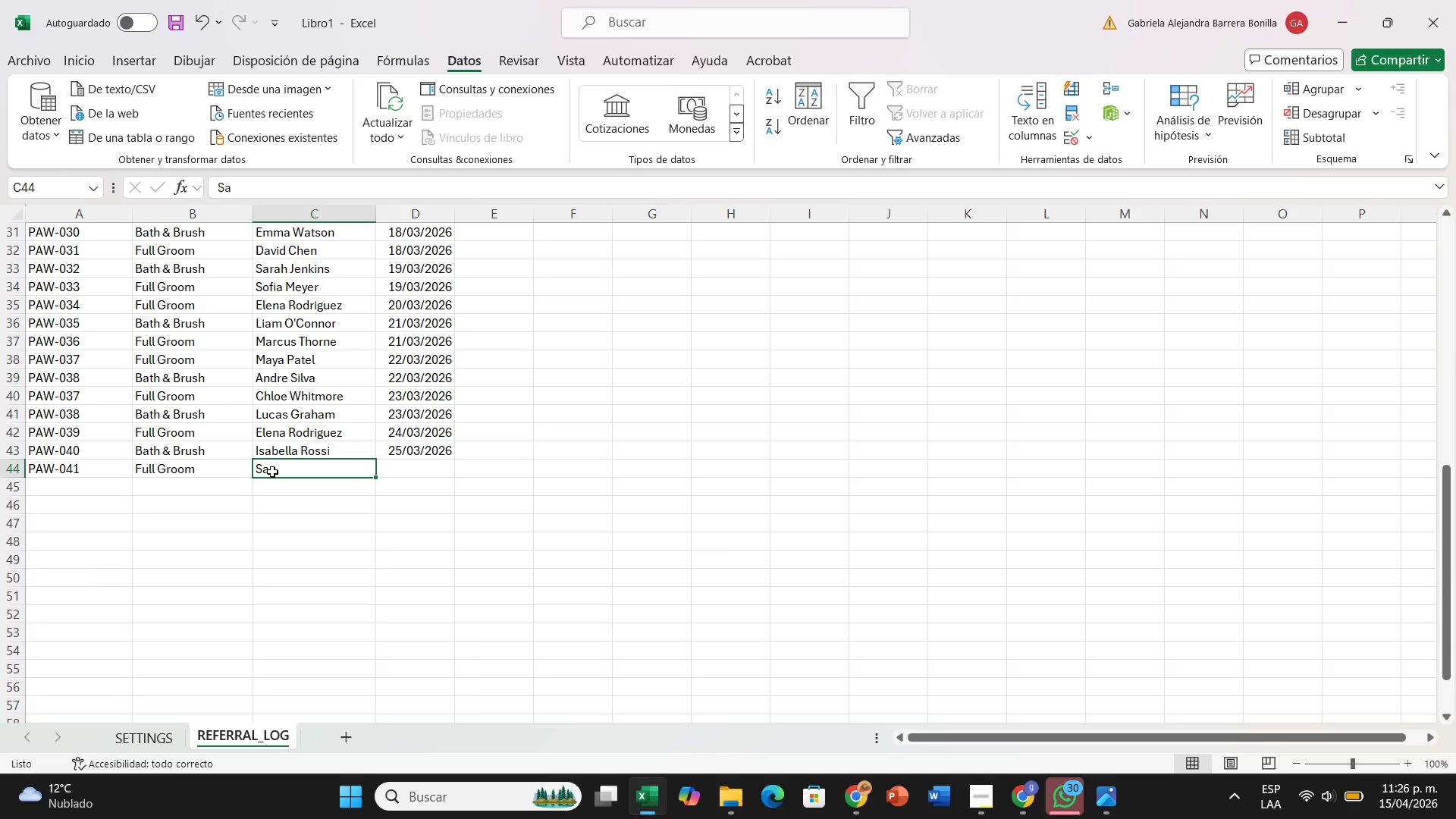 
double_click([272, 472])
 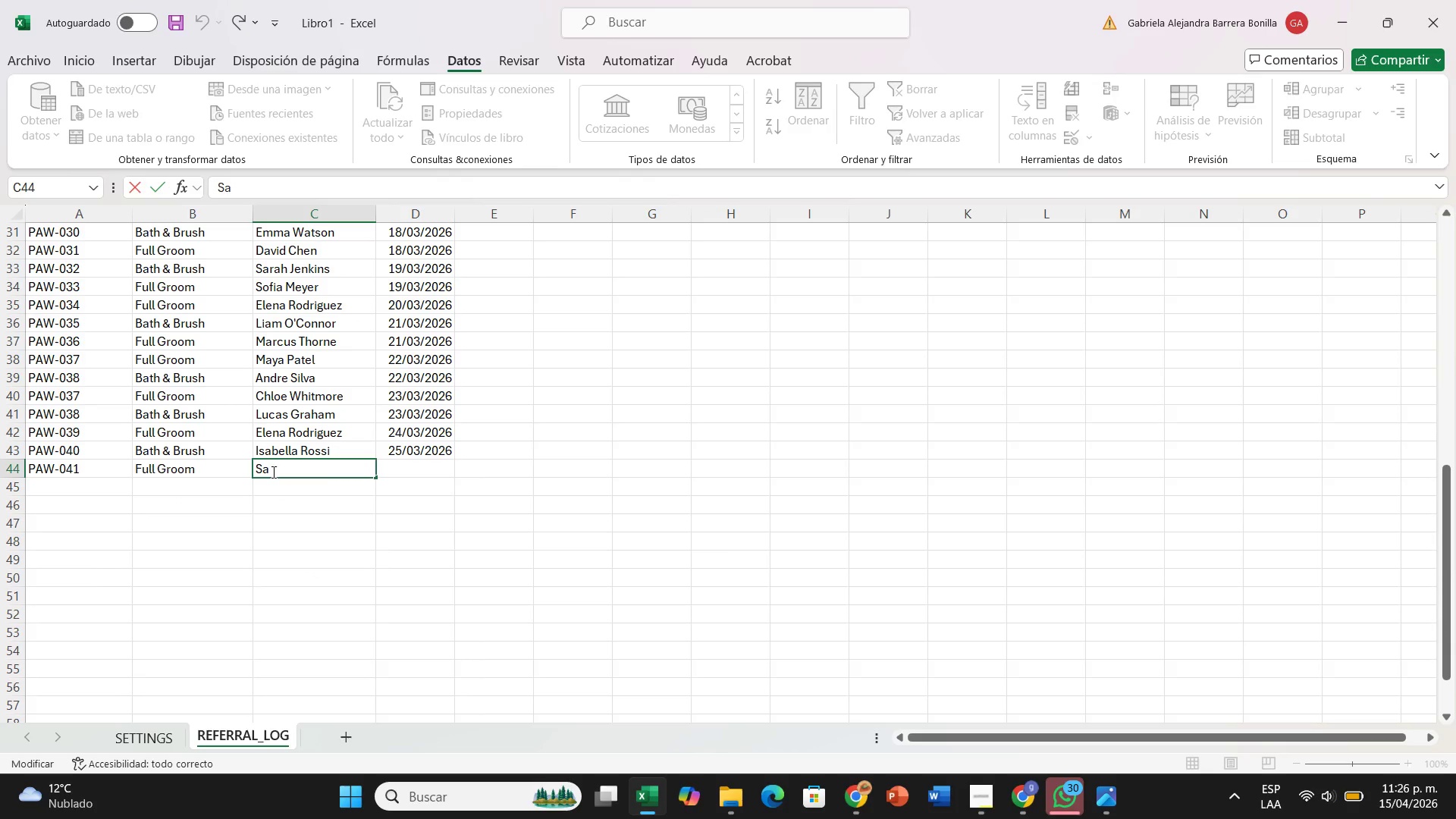 
key(R)
 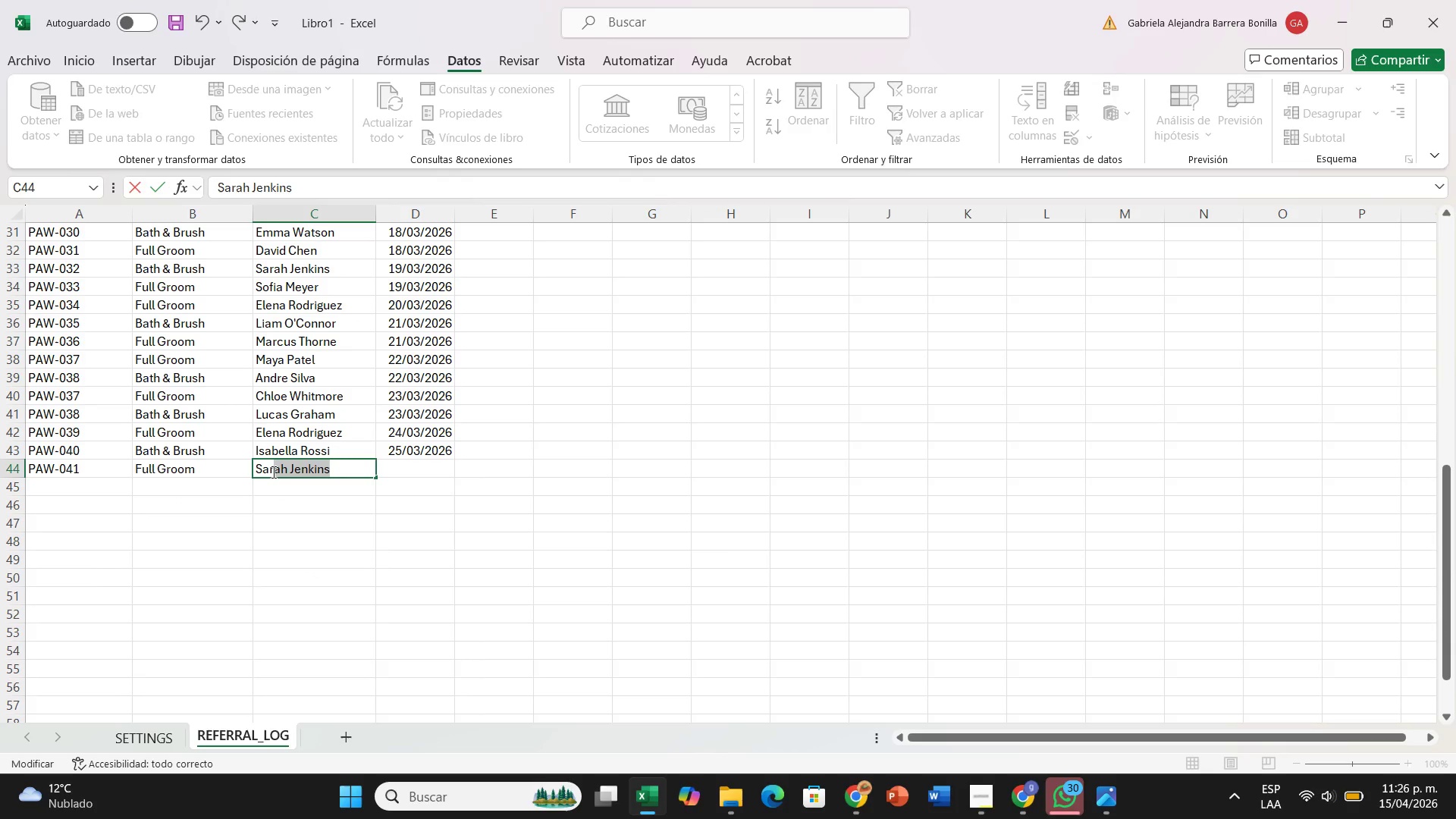 
key(ArrowRight)
 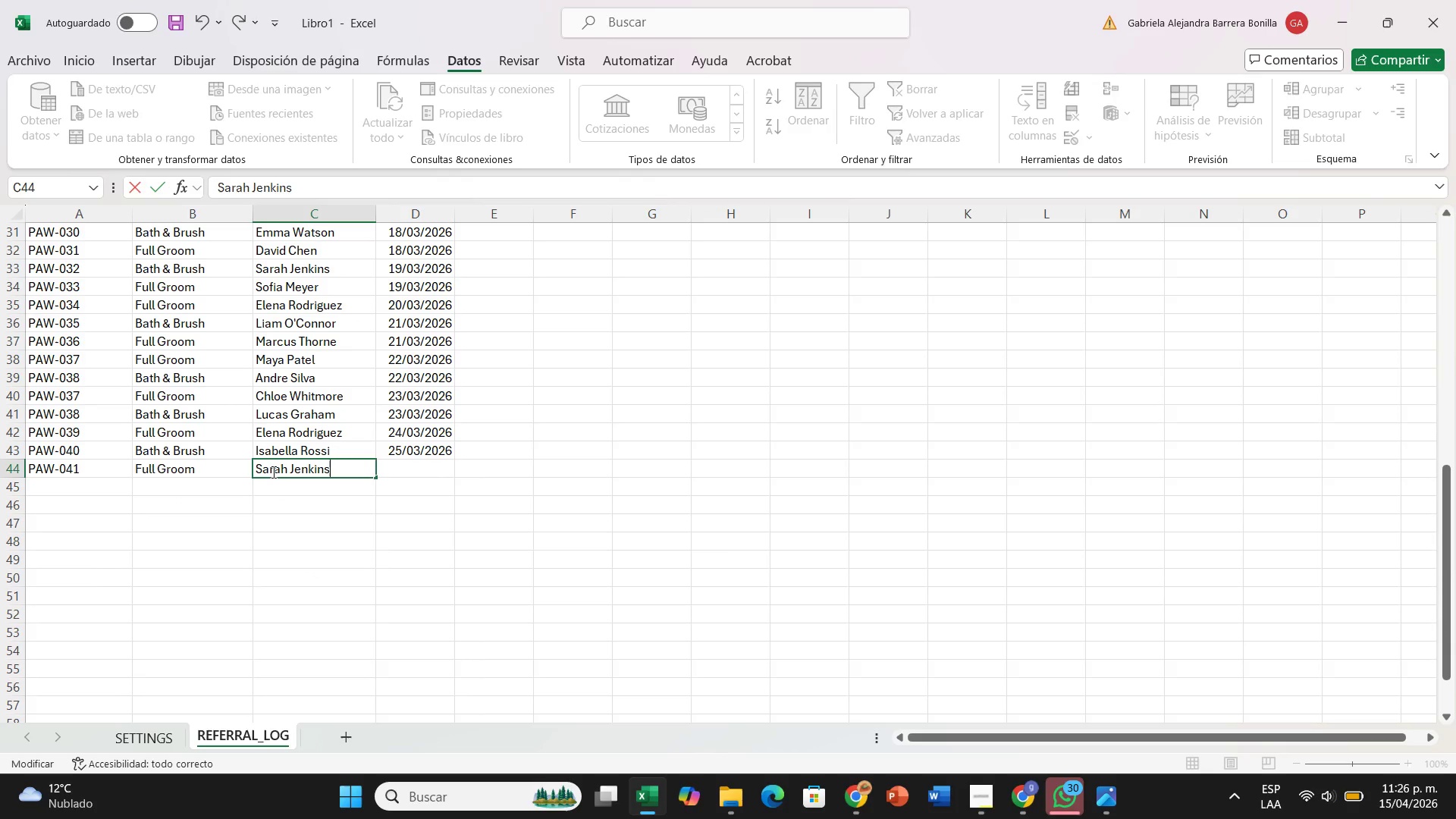 
key(Enter)
 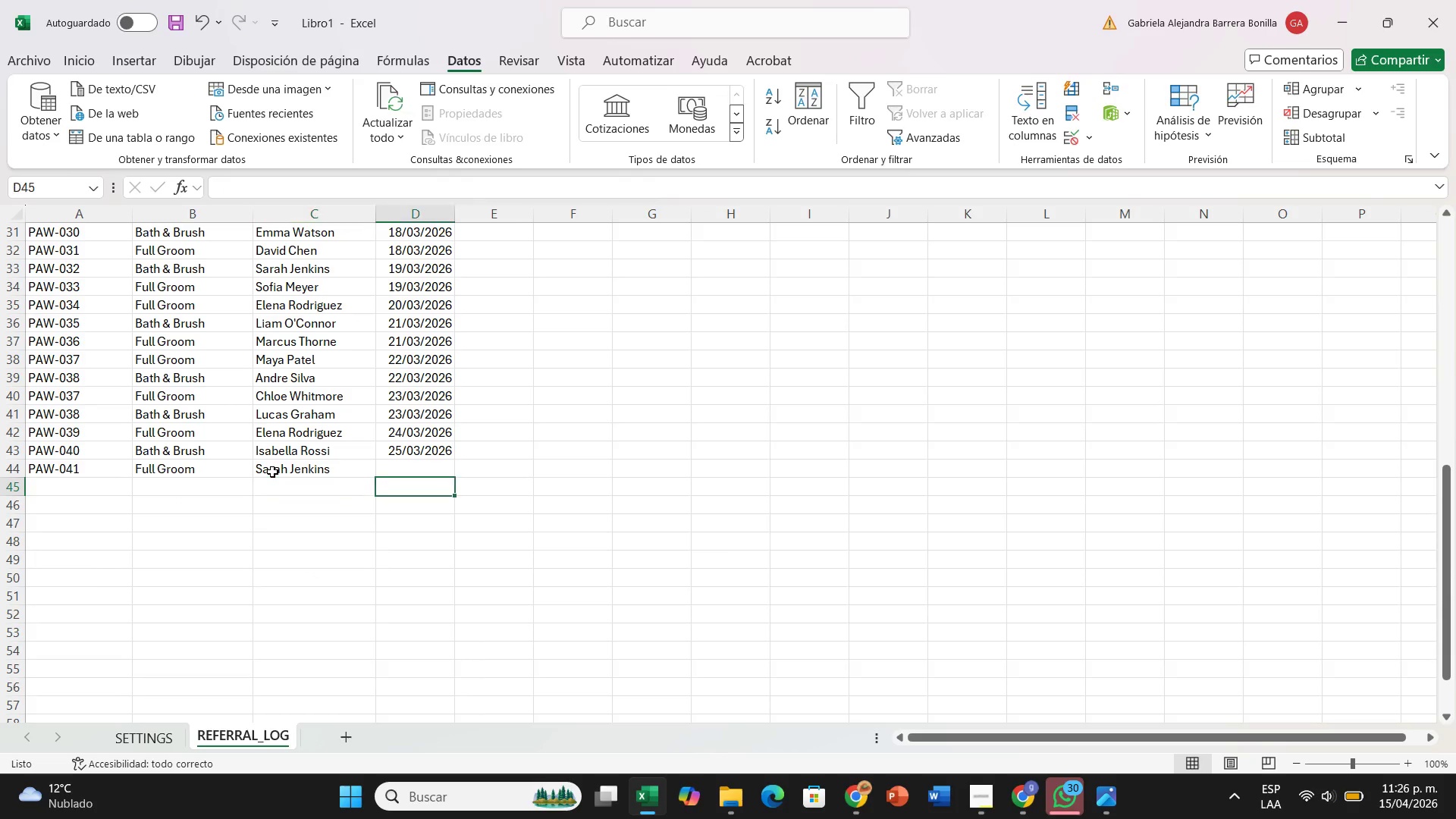 
key(ArrowRight)
 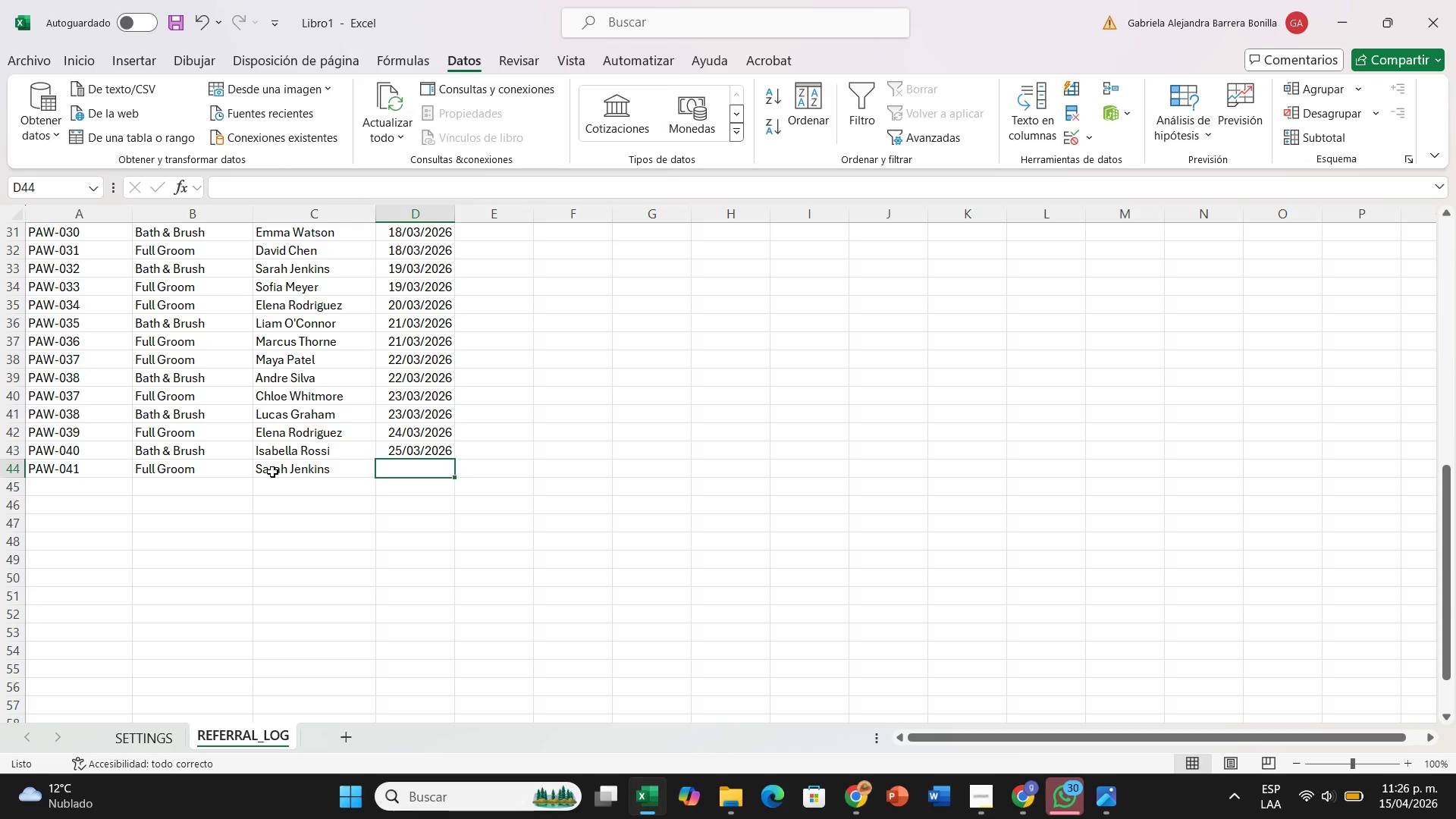 
key(ArrowUp)
 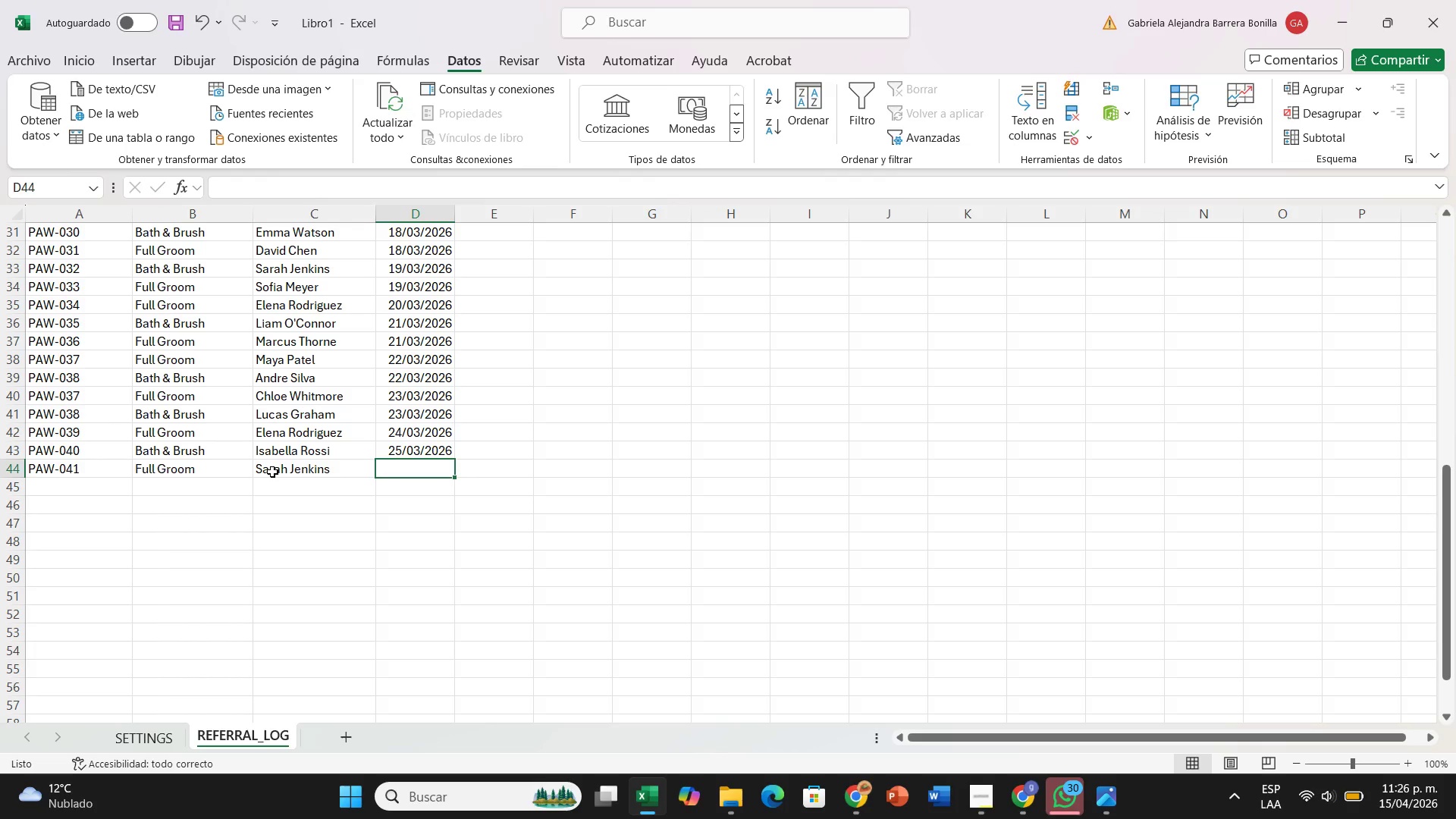 
type(25&03&2026)
 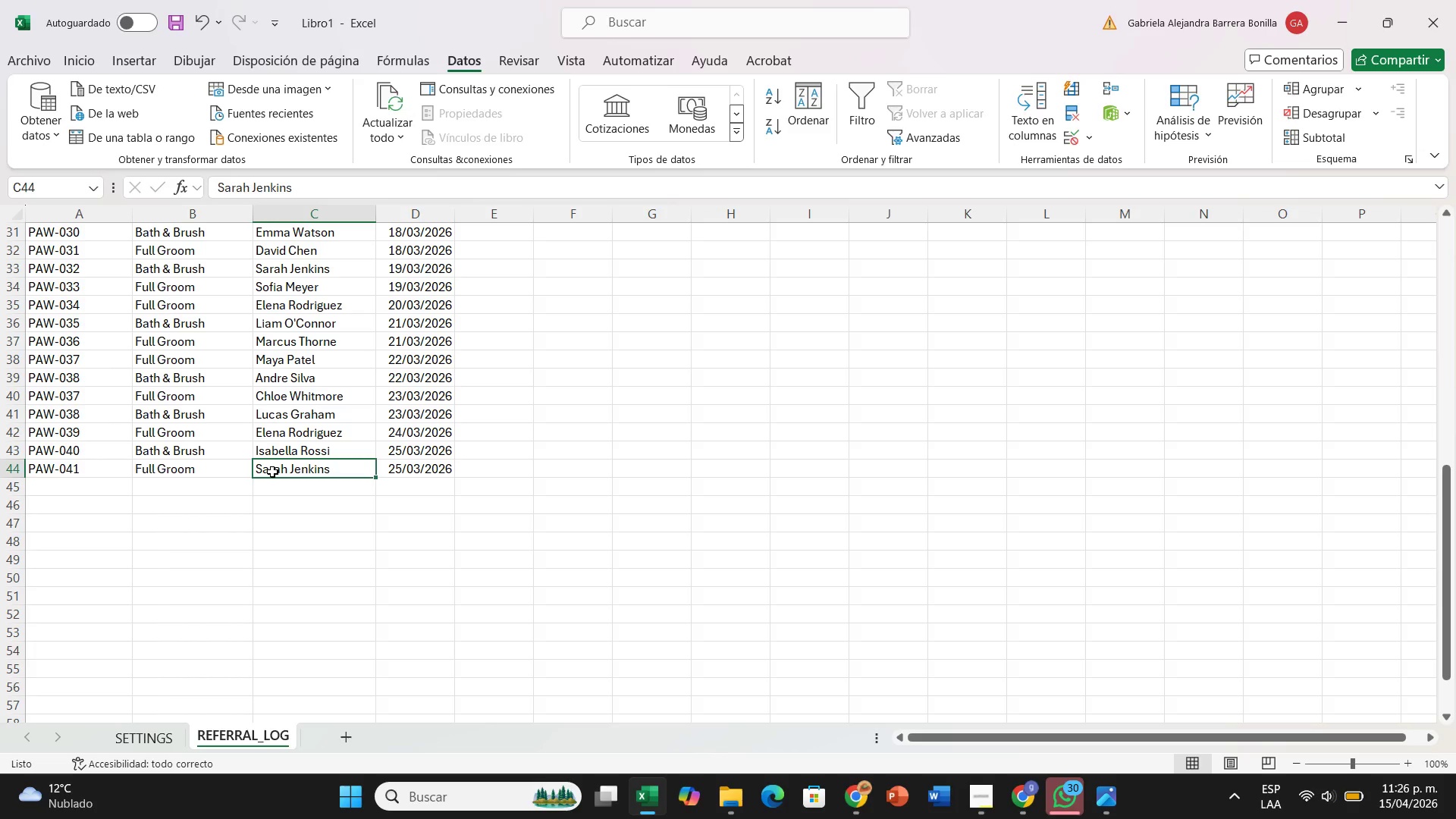 
 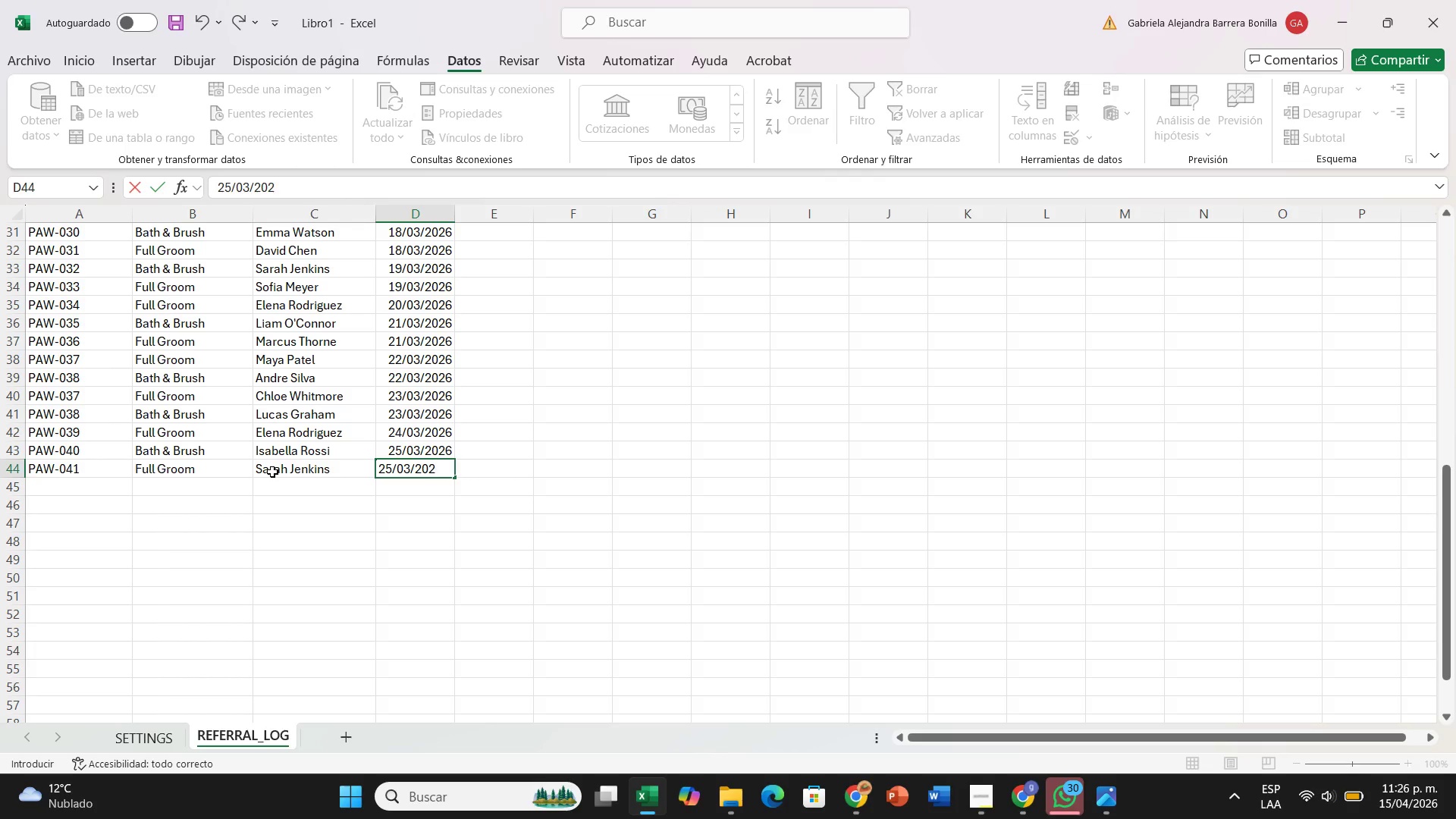 
key(ArrowLeft)
 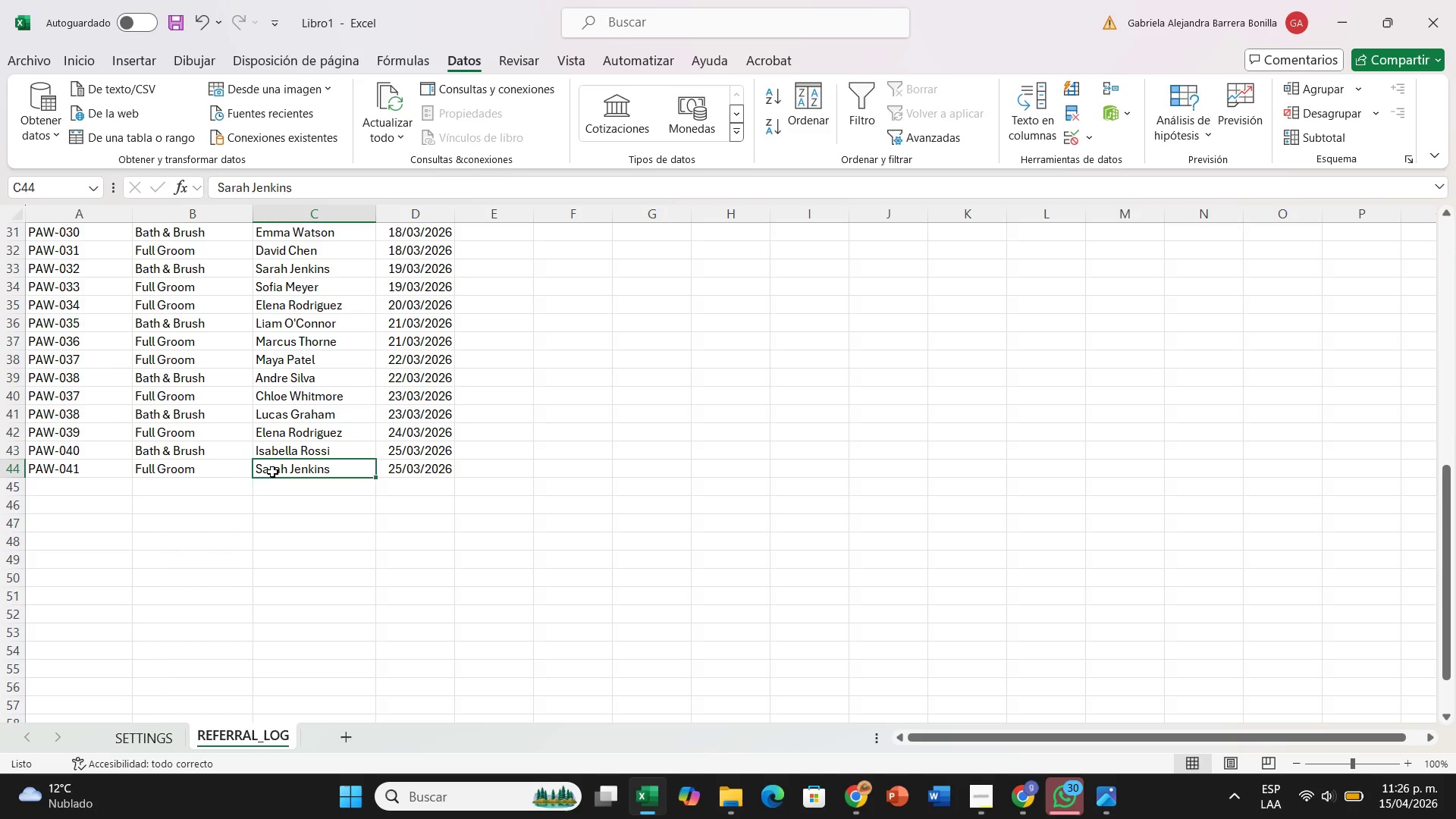 
key(ArrowDown)
 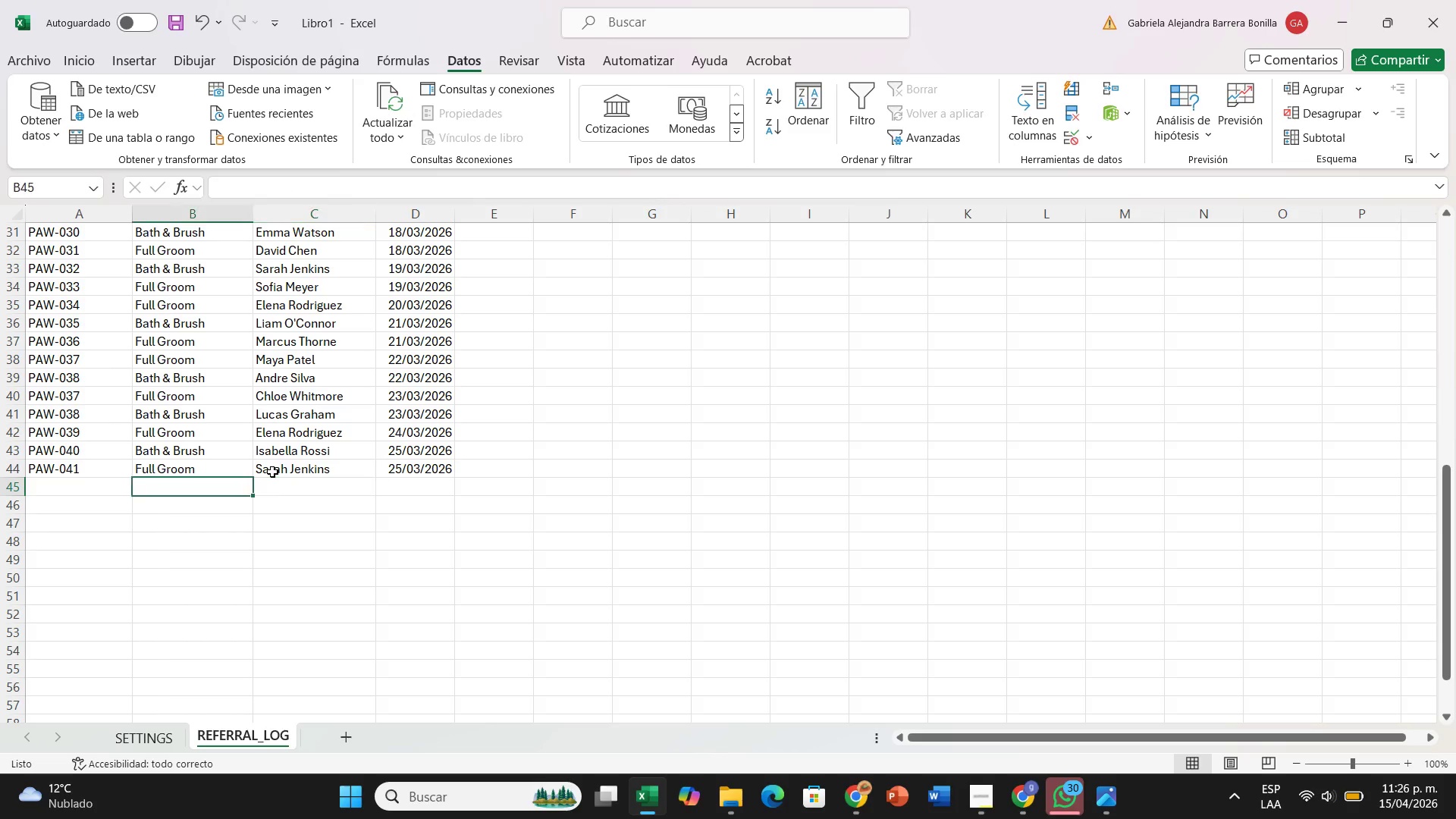 
hold_key(key=ArrowLeft, duration=0.64)
 